 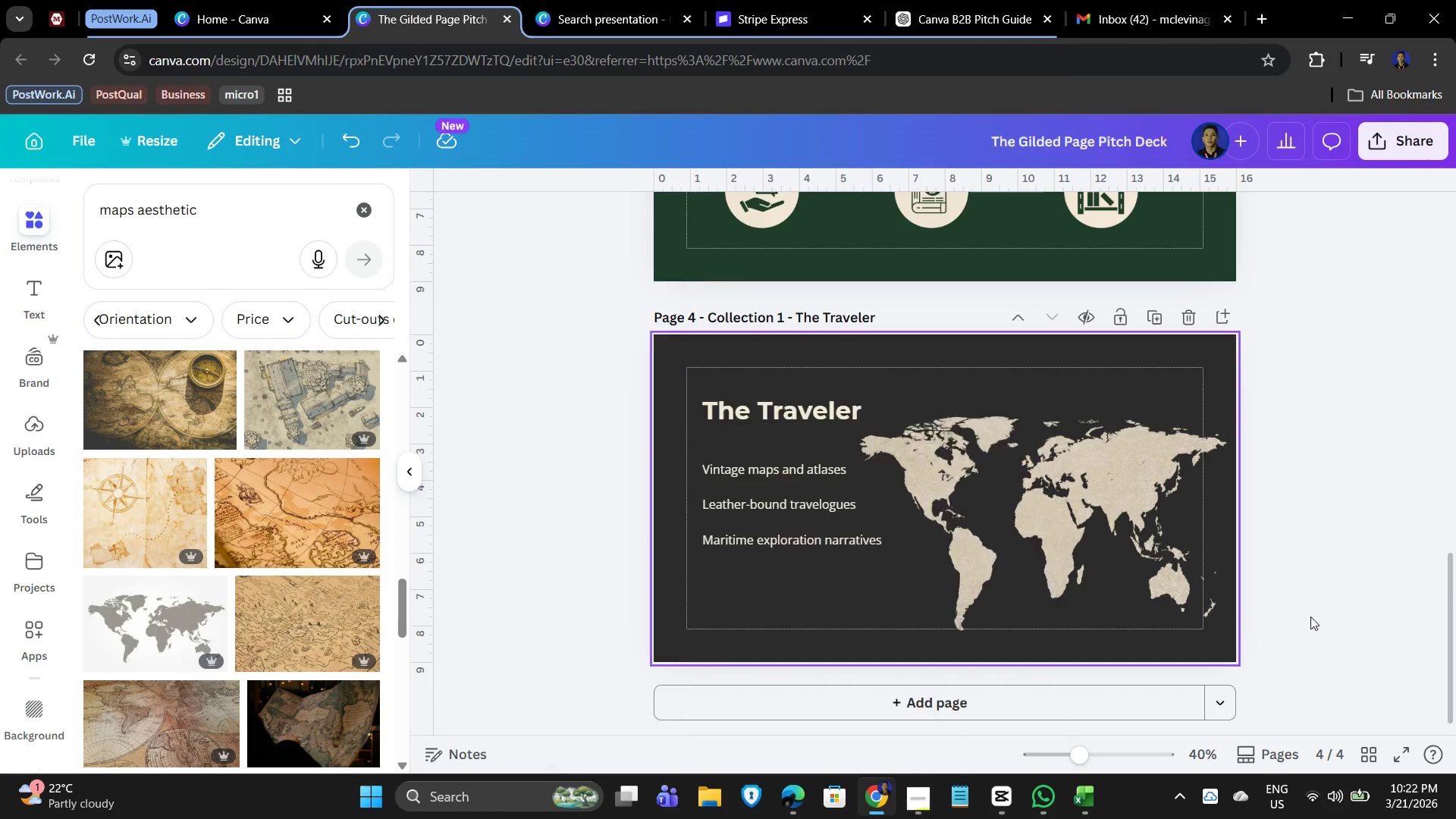 
scroll: coordinate [1281, 573], scroll_direction: up, amount: 12.0
 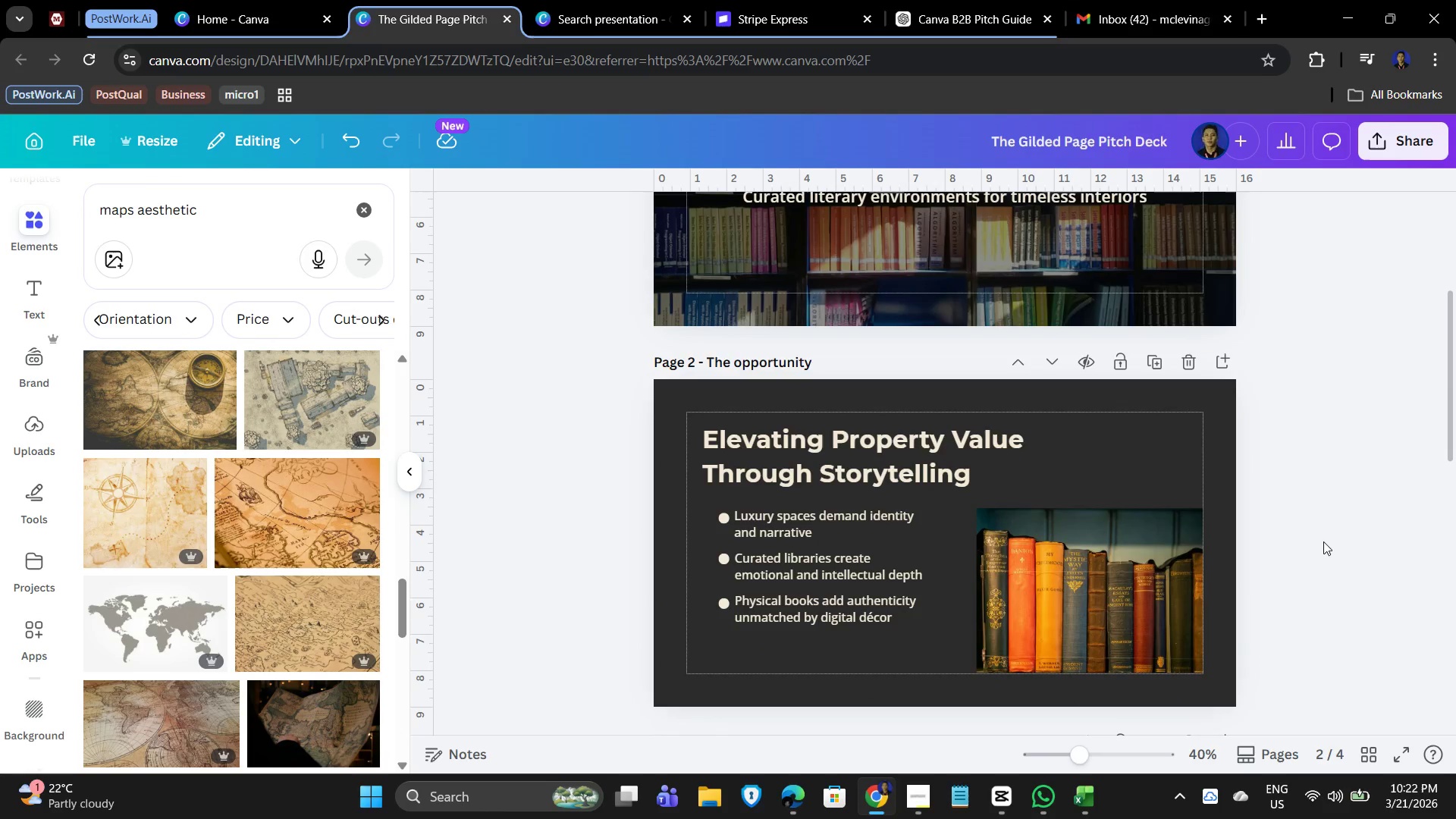 
scroll: coordinate [1272, 577], scroll_direction: down, amount: 8.0
 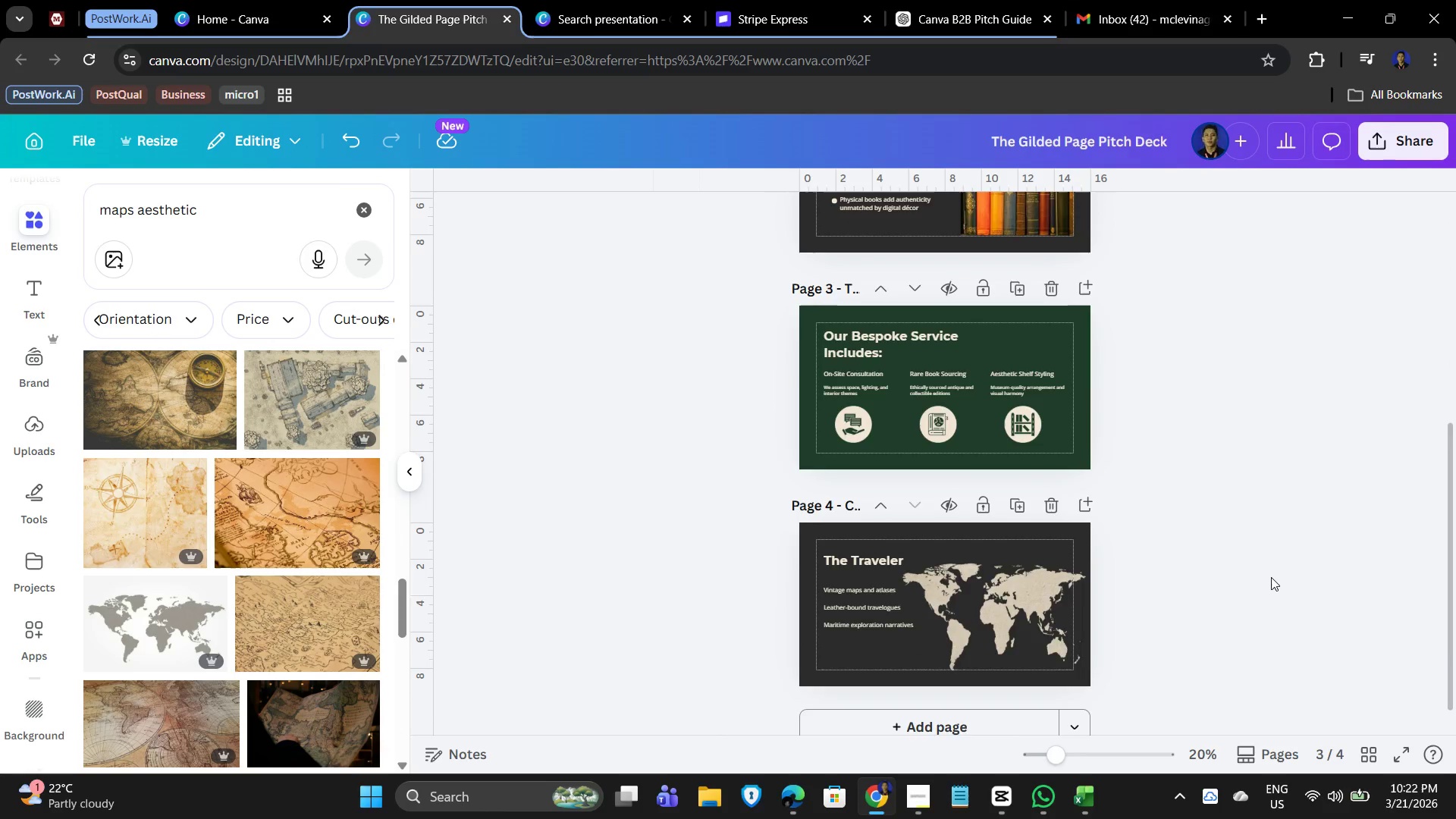 
scroll: coordinate [1271, 577], scroll_direction: up, amount: 2.0
 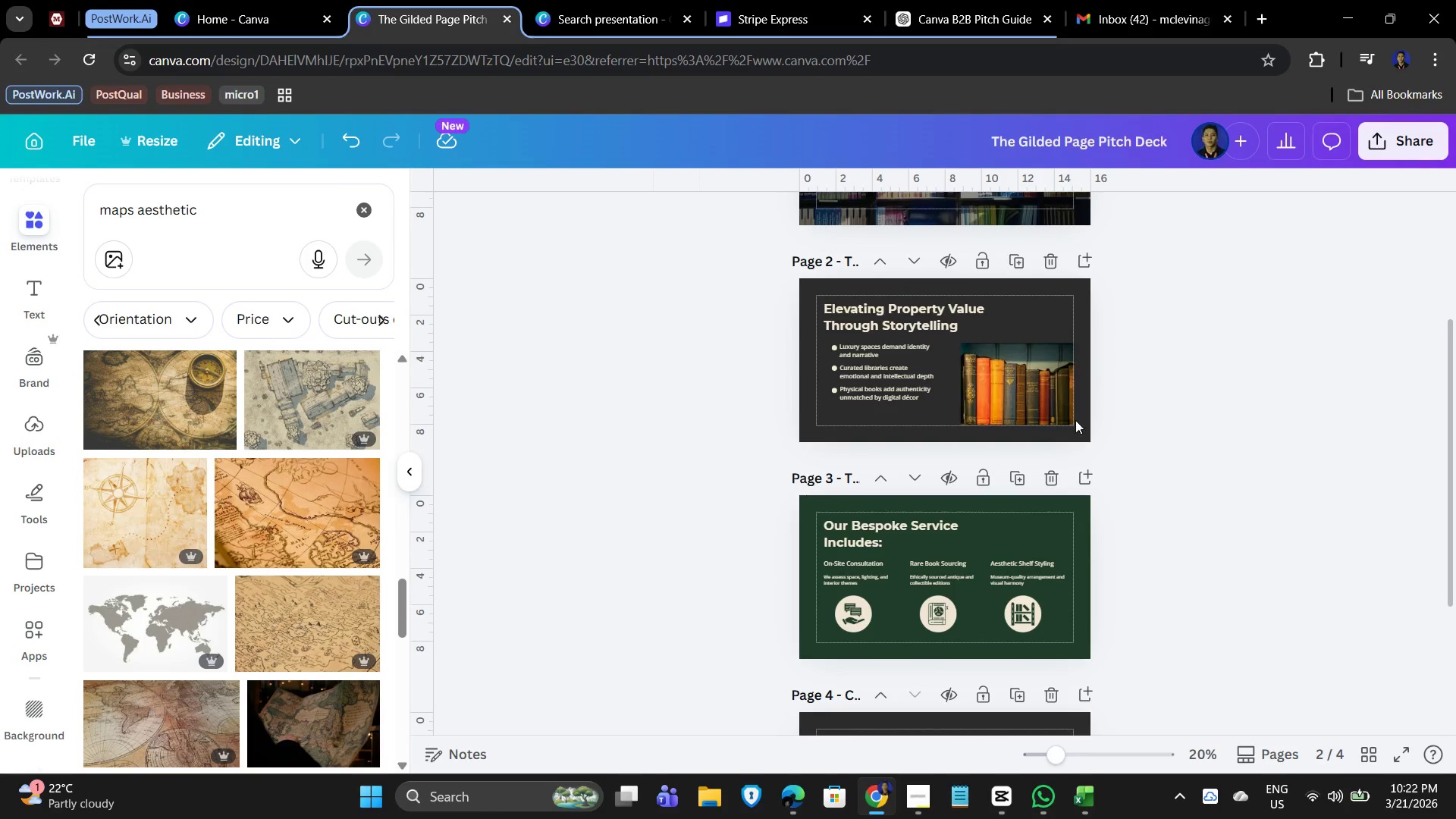 
left_click([1012, 397])
 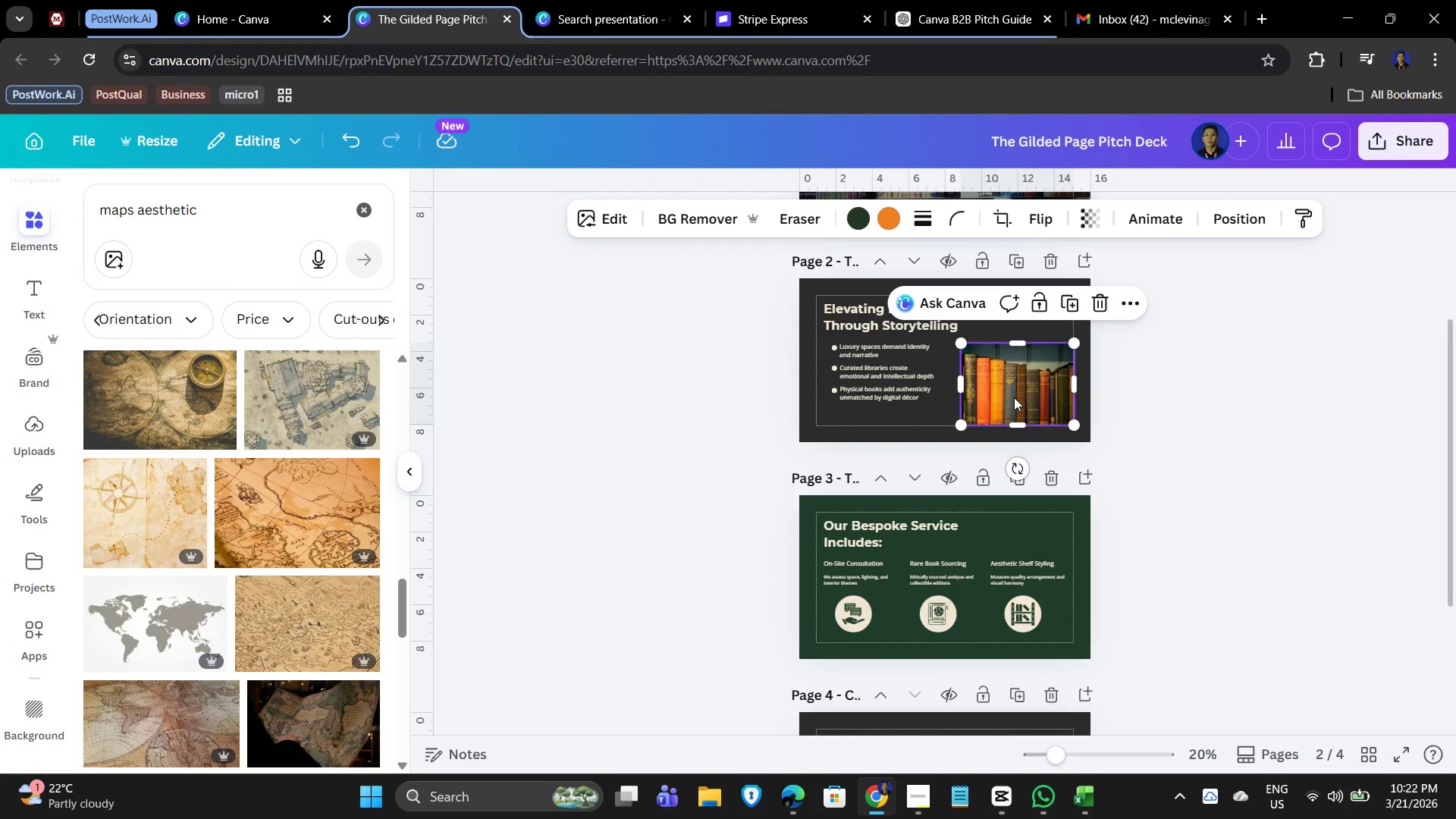 
hold_key(key=ControlLeft, duration=0.58)
scroll: coordinate [1238, 443], scroll_direction: up, amount: 4.0
 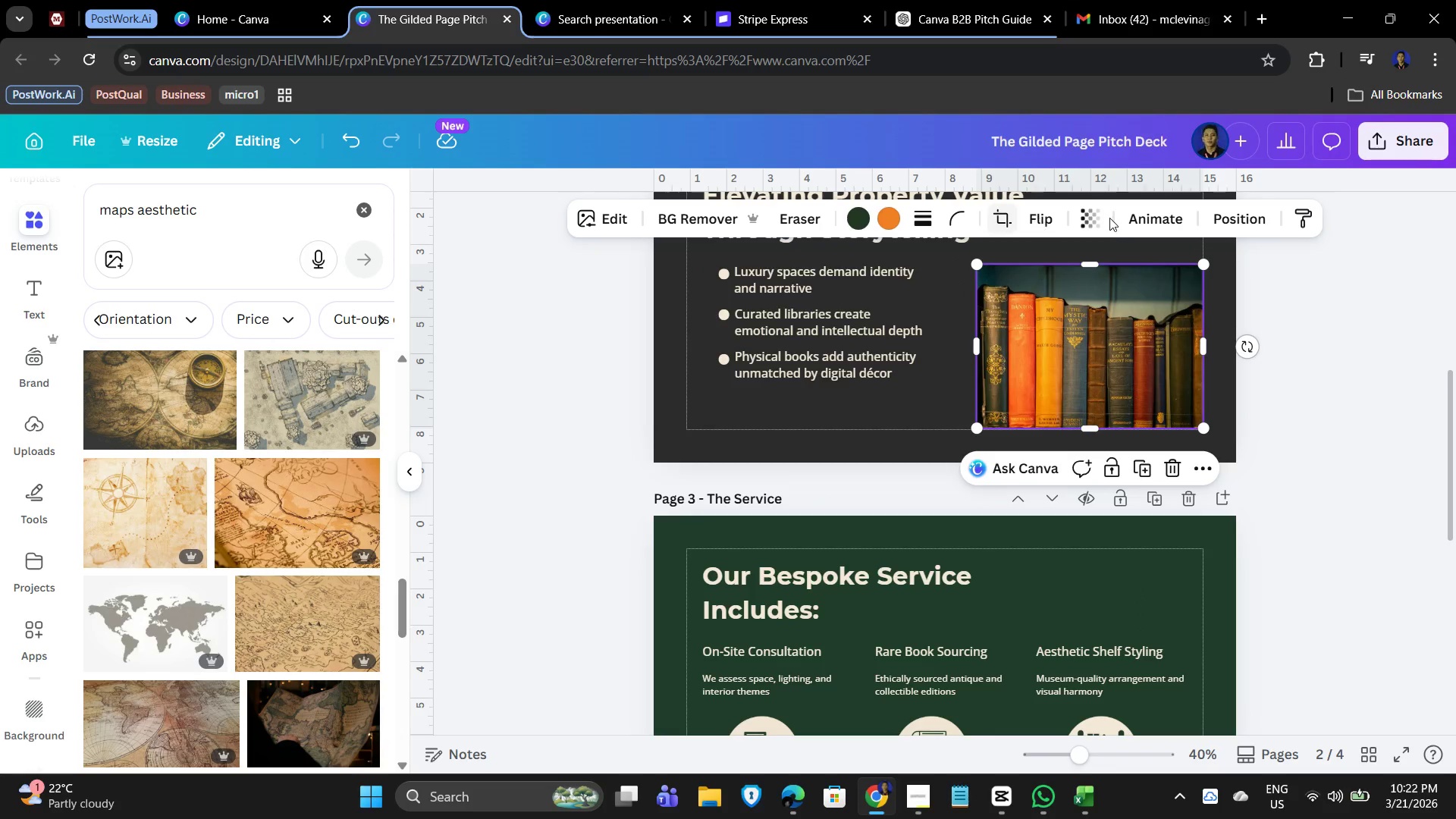 
left_click([1080, 219])
 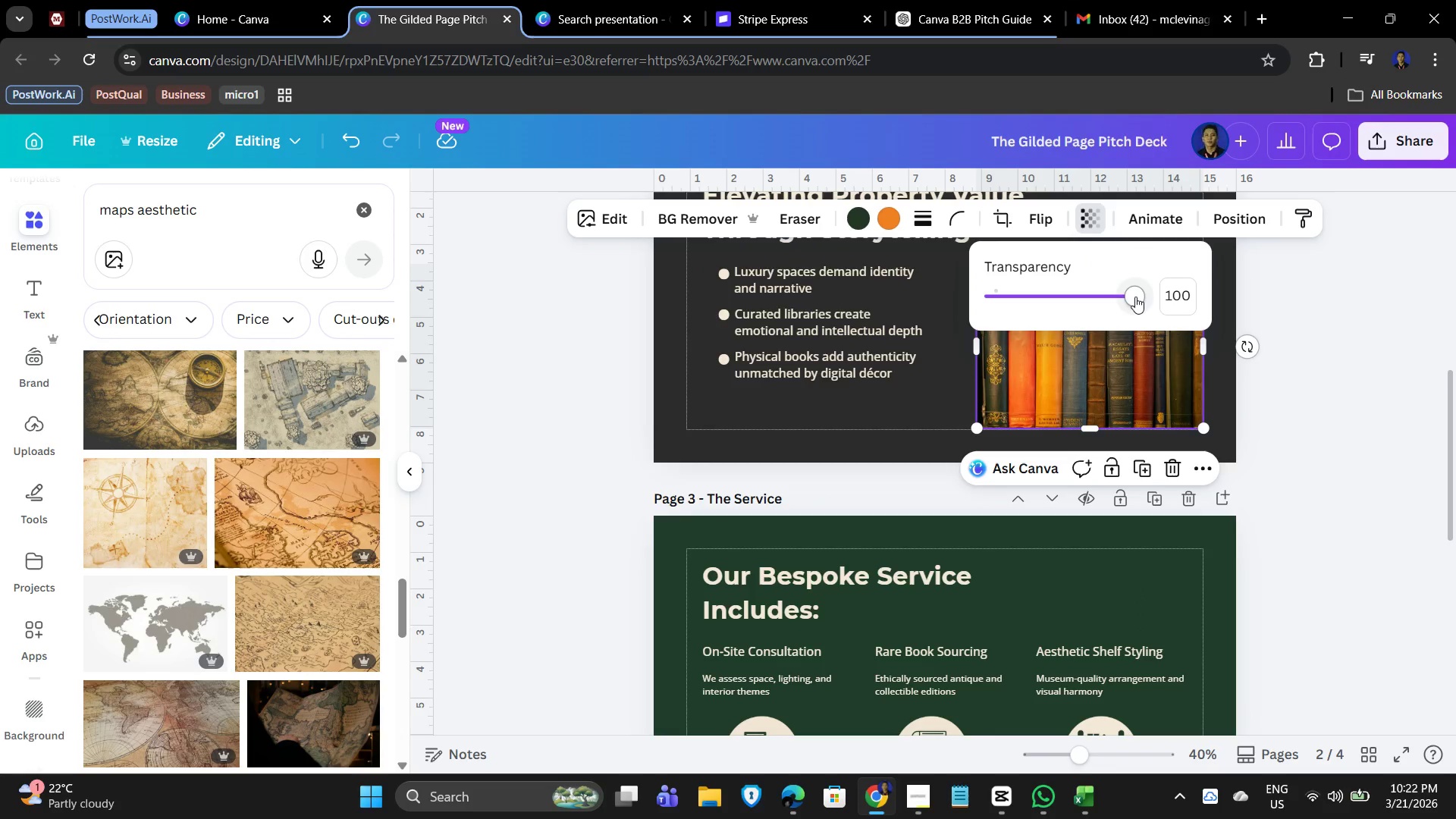 
left_click_drag(start_coordinate=[1133, 295], to_coordinate=[1191, 305])
 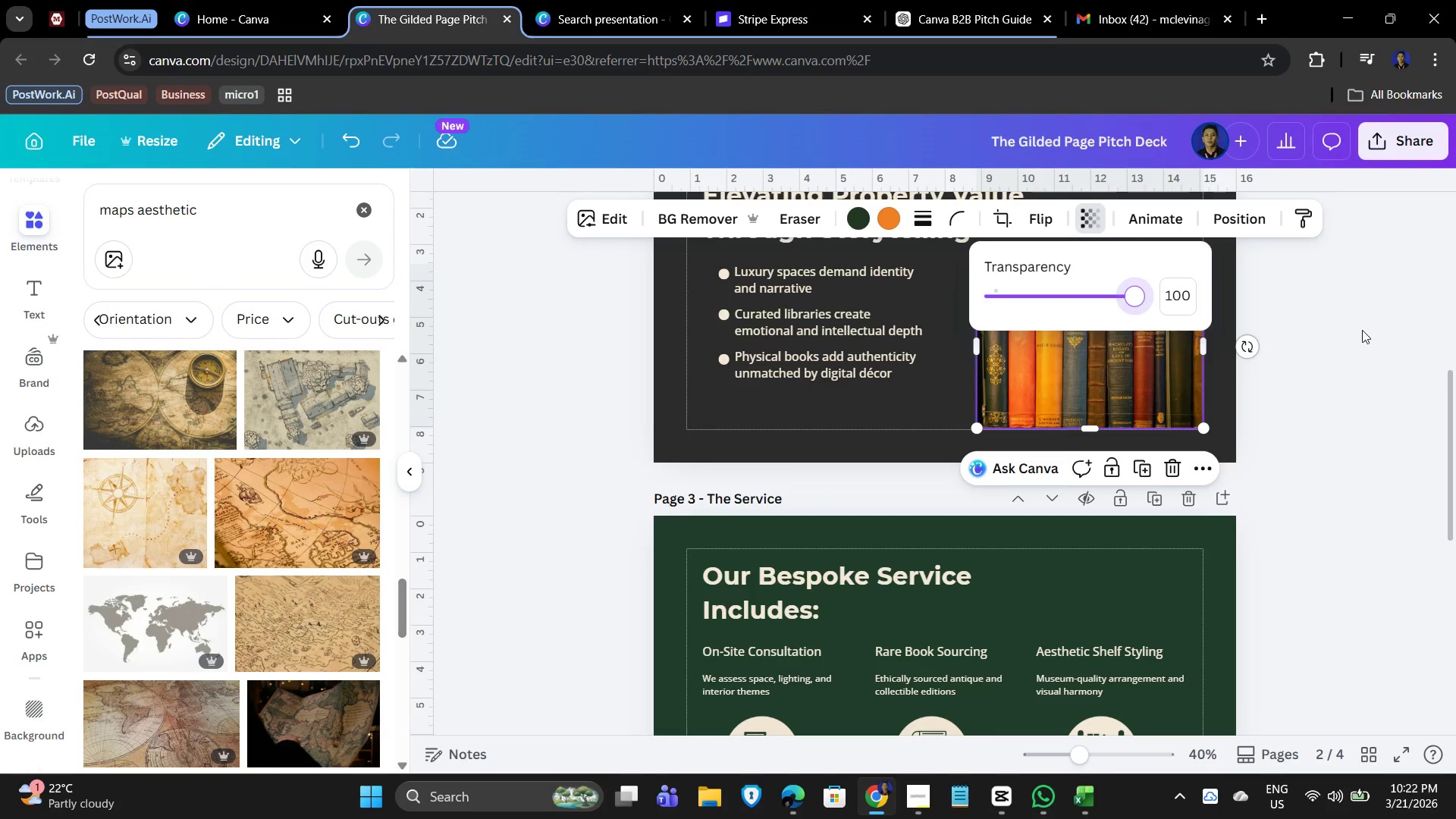 
left_click([1362, 330])
 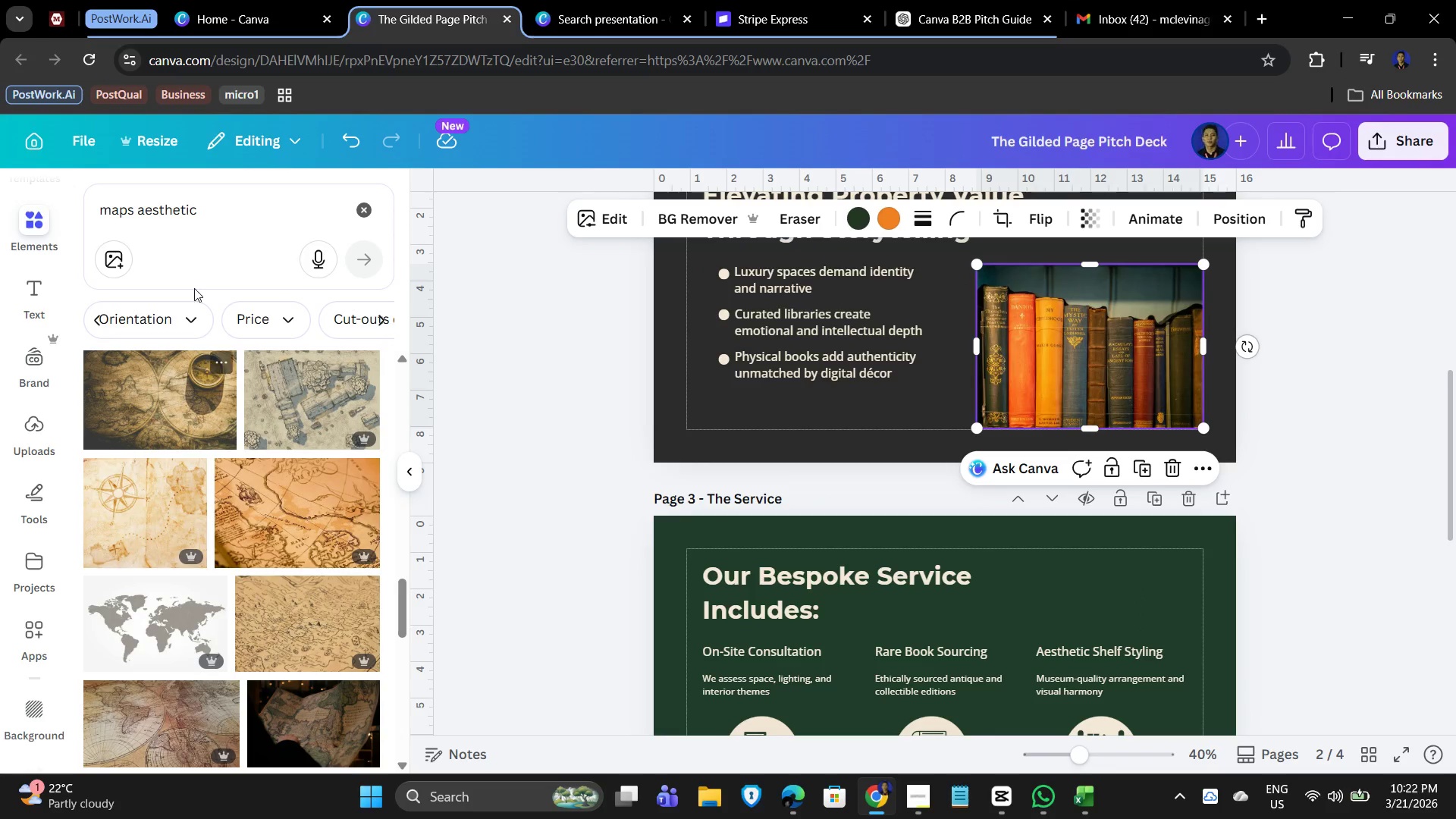 
left_click([218, 199])
 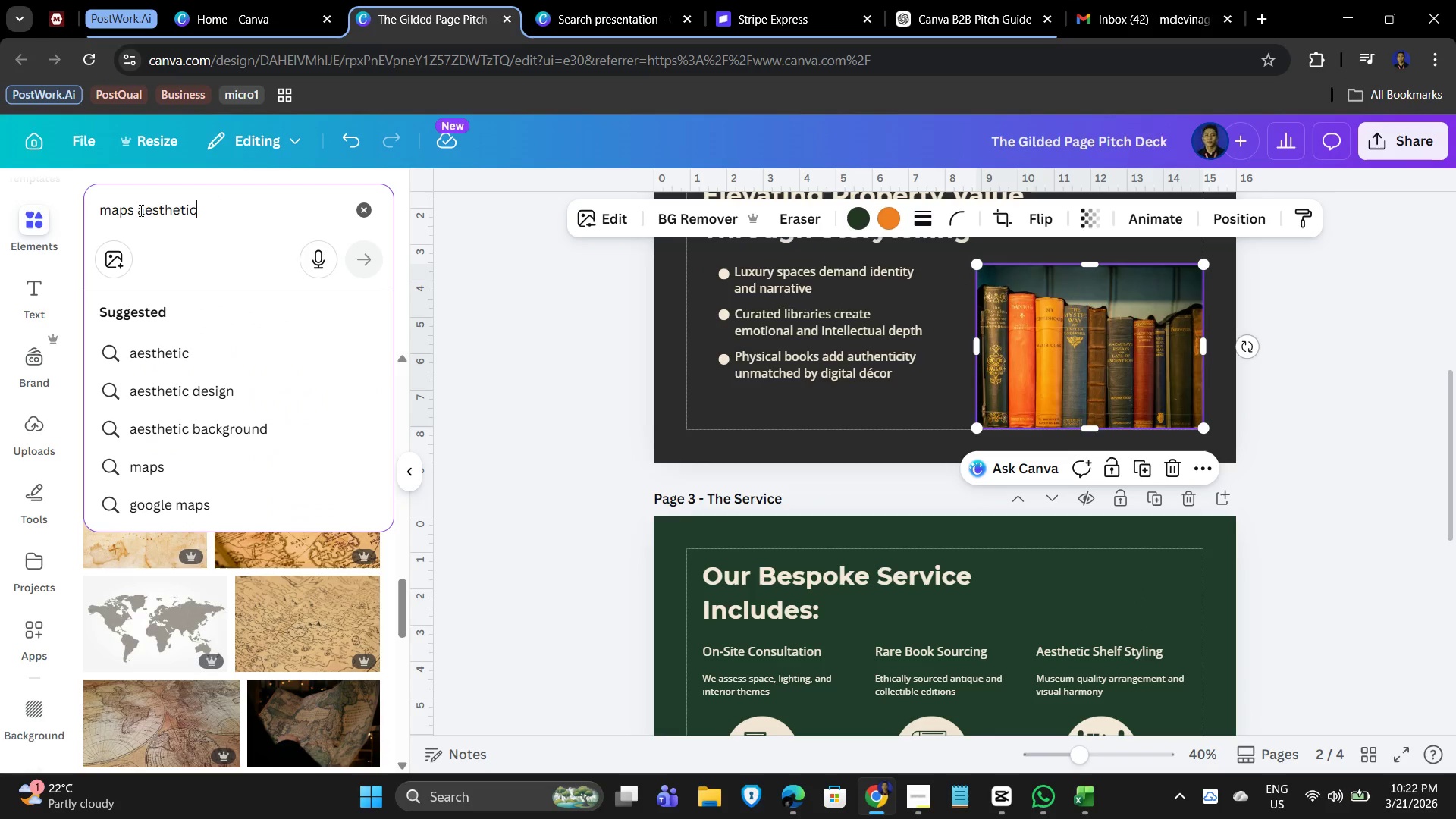 
left_click_drag(start_coordinate=[133, 209], to_coordinate=[71, 211])
 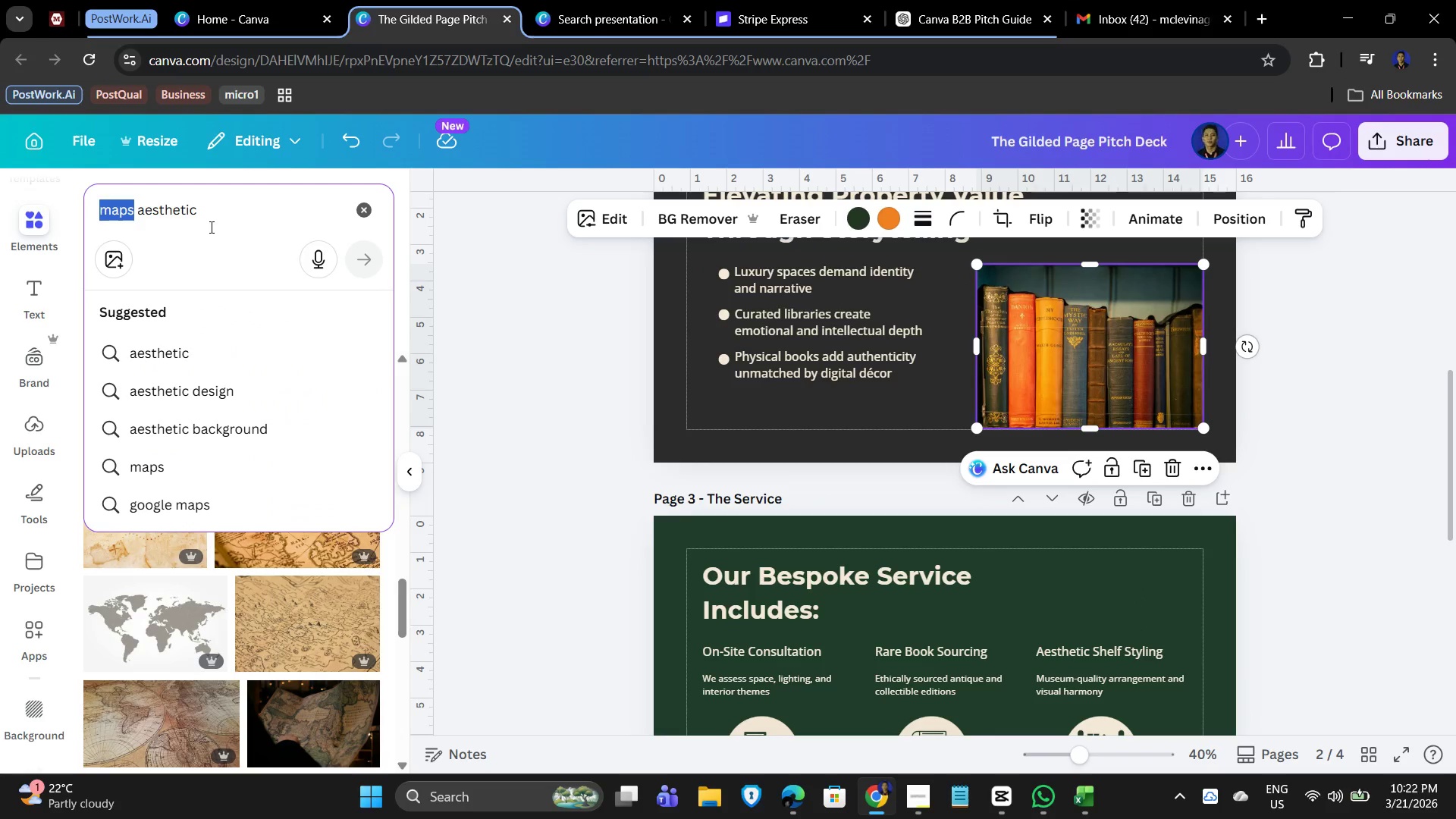 
key(Backspace)
type(bookshelf)
 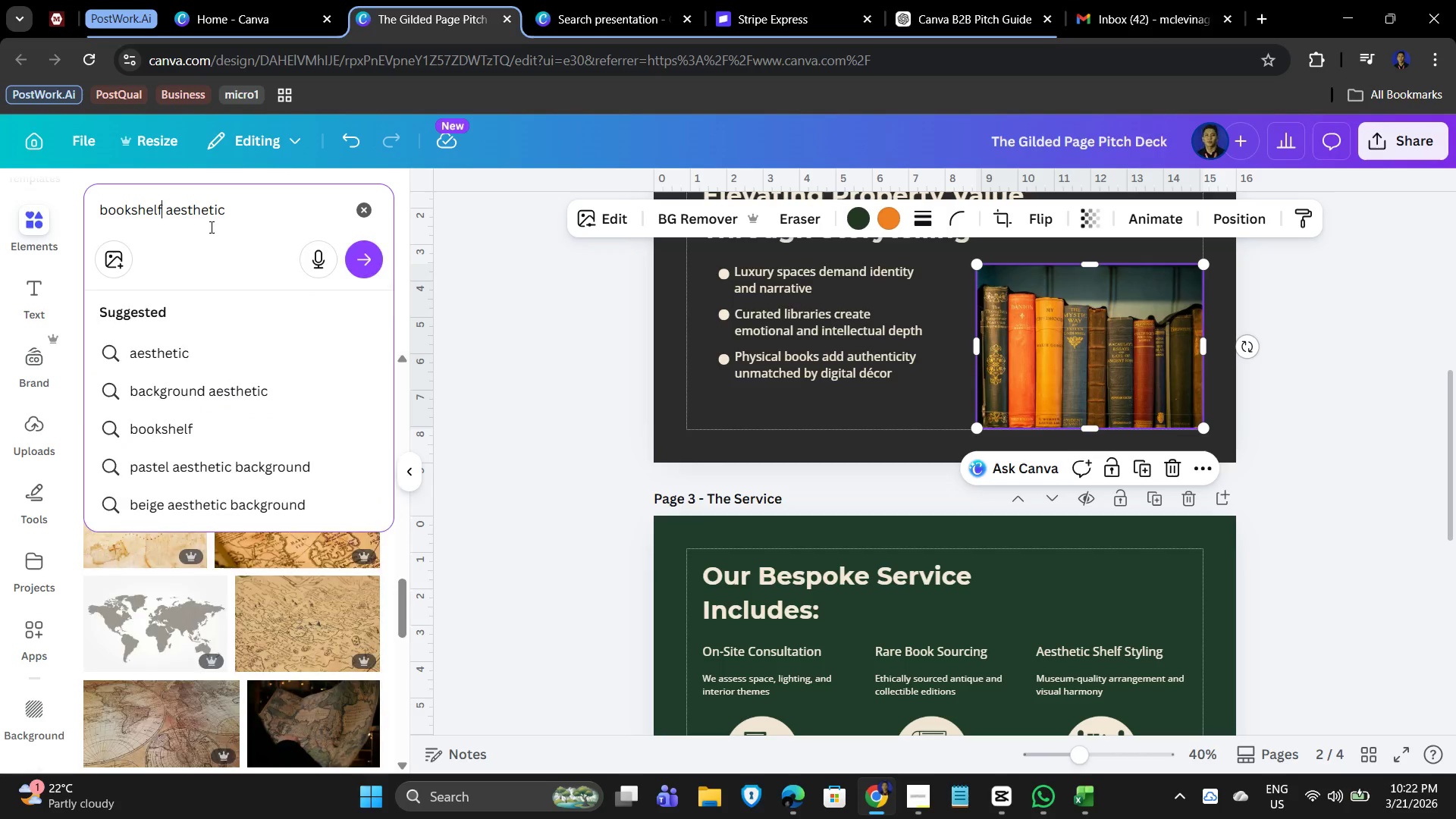 
key(Enter)
 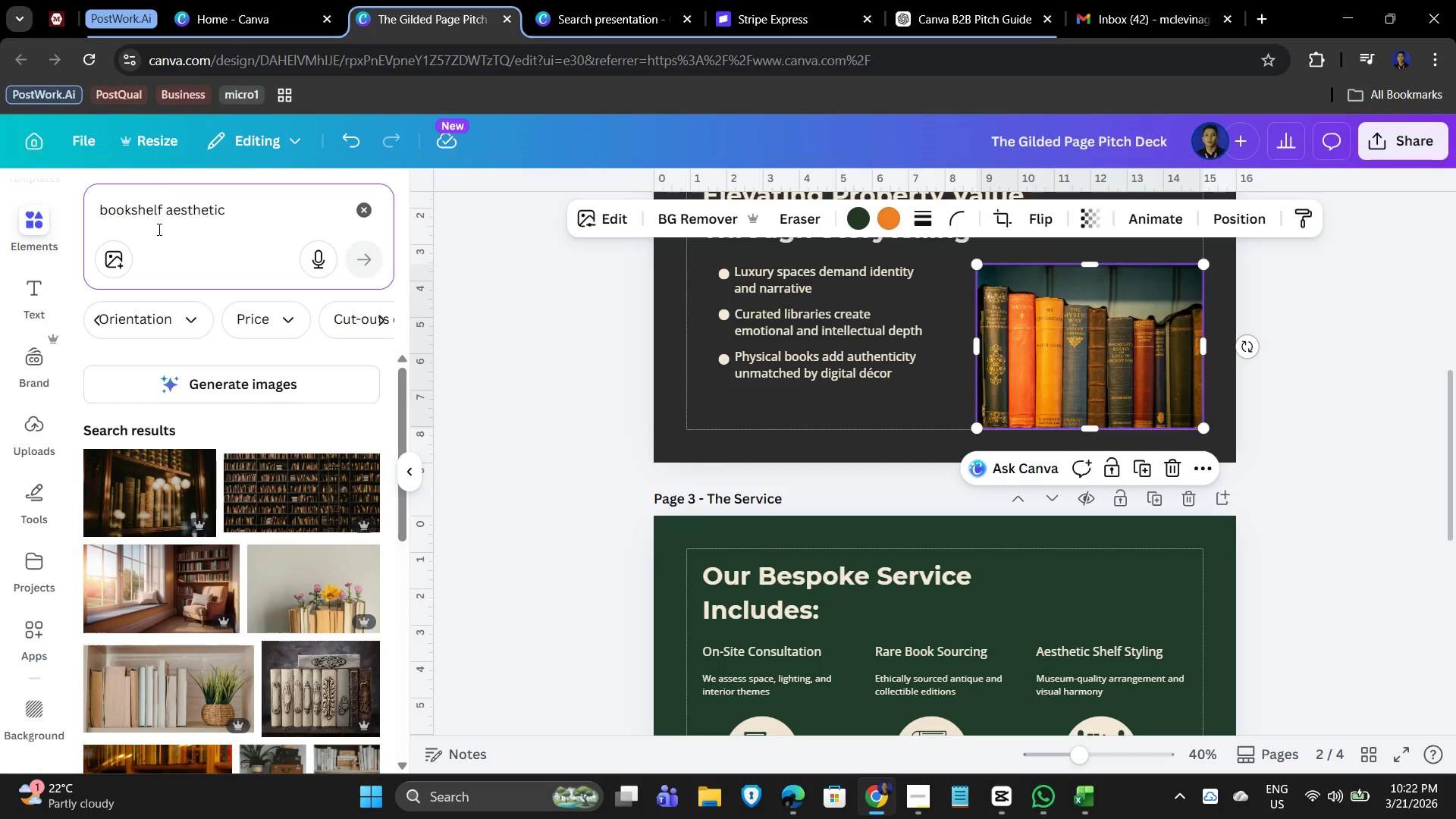 
mouse_move([155, 510])
 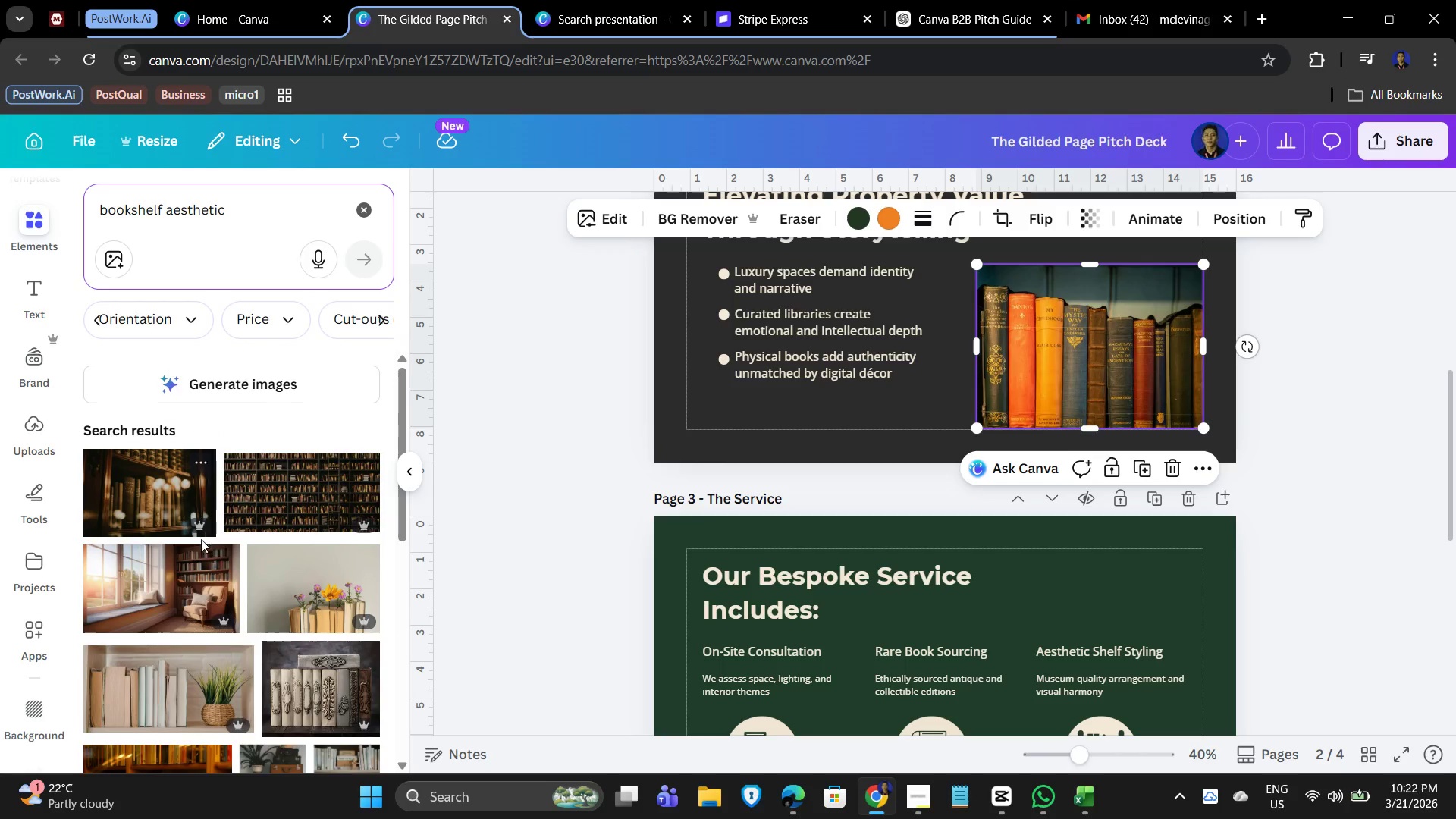 
scroll: coordinate [180, 573], scroll_direction: down, amount: 2.0
 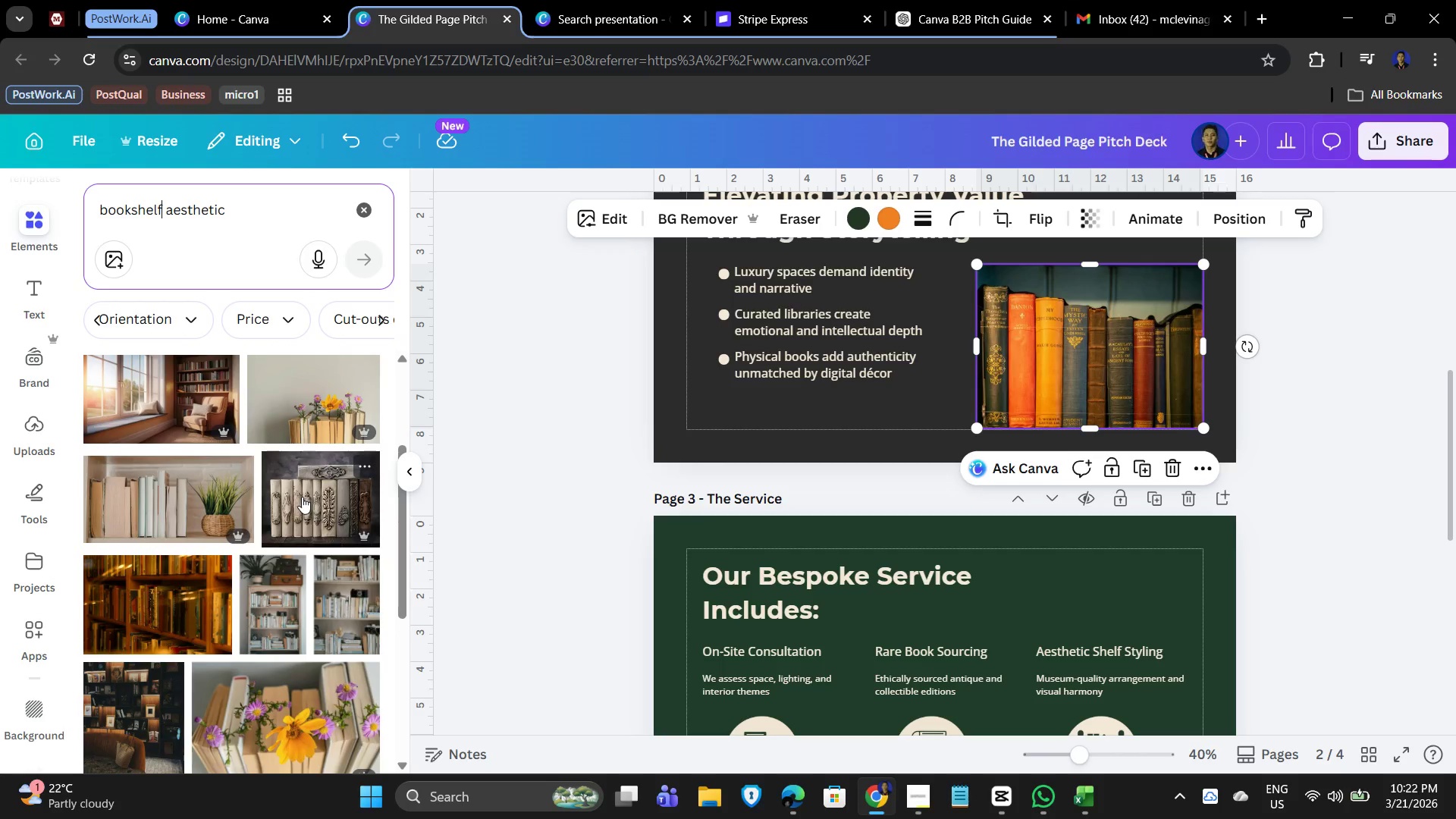 
left_click([301, 499])
 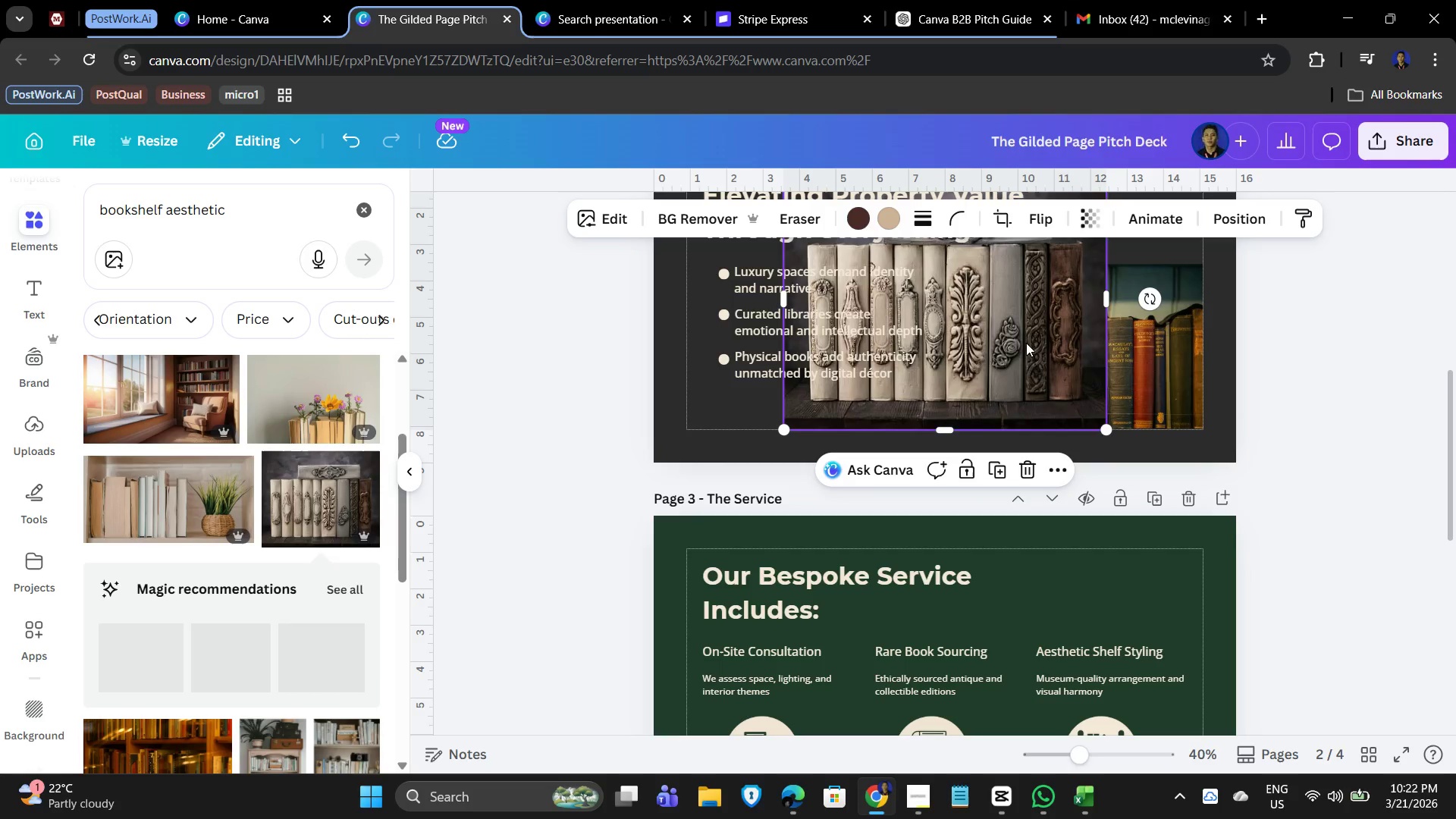 
left_click_drag(start_coordinate=[1026, 343], to_coordinate=[1033, 391])
 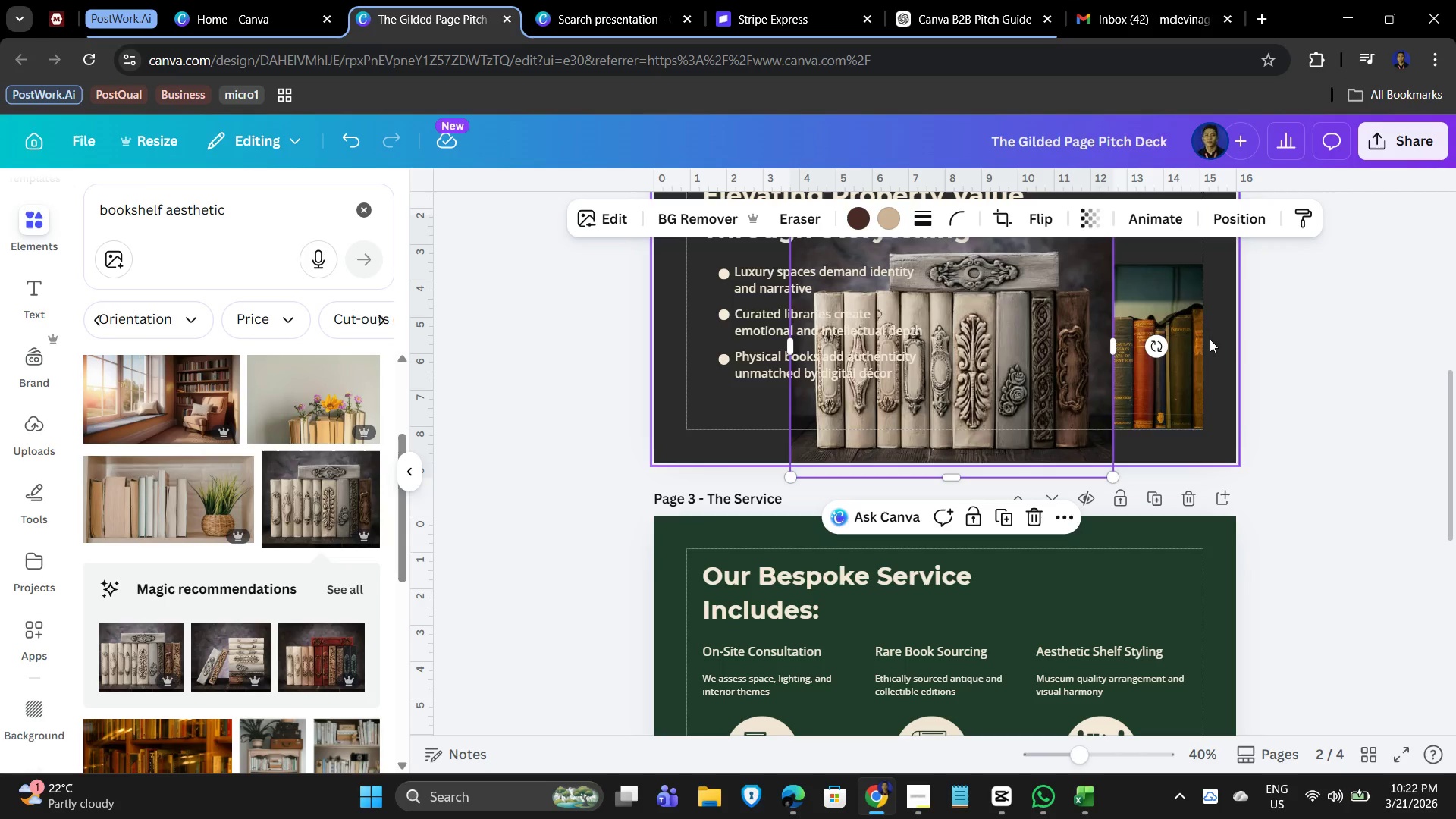 
left_click([1178, 303])
 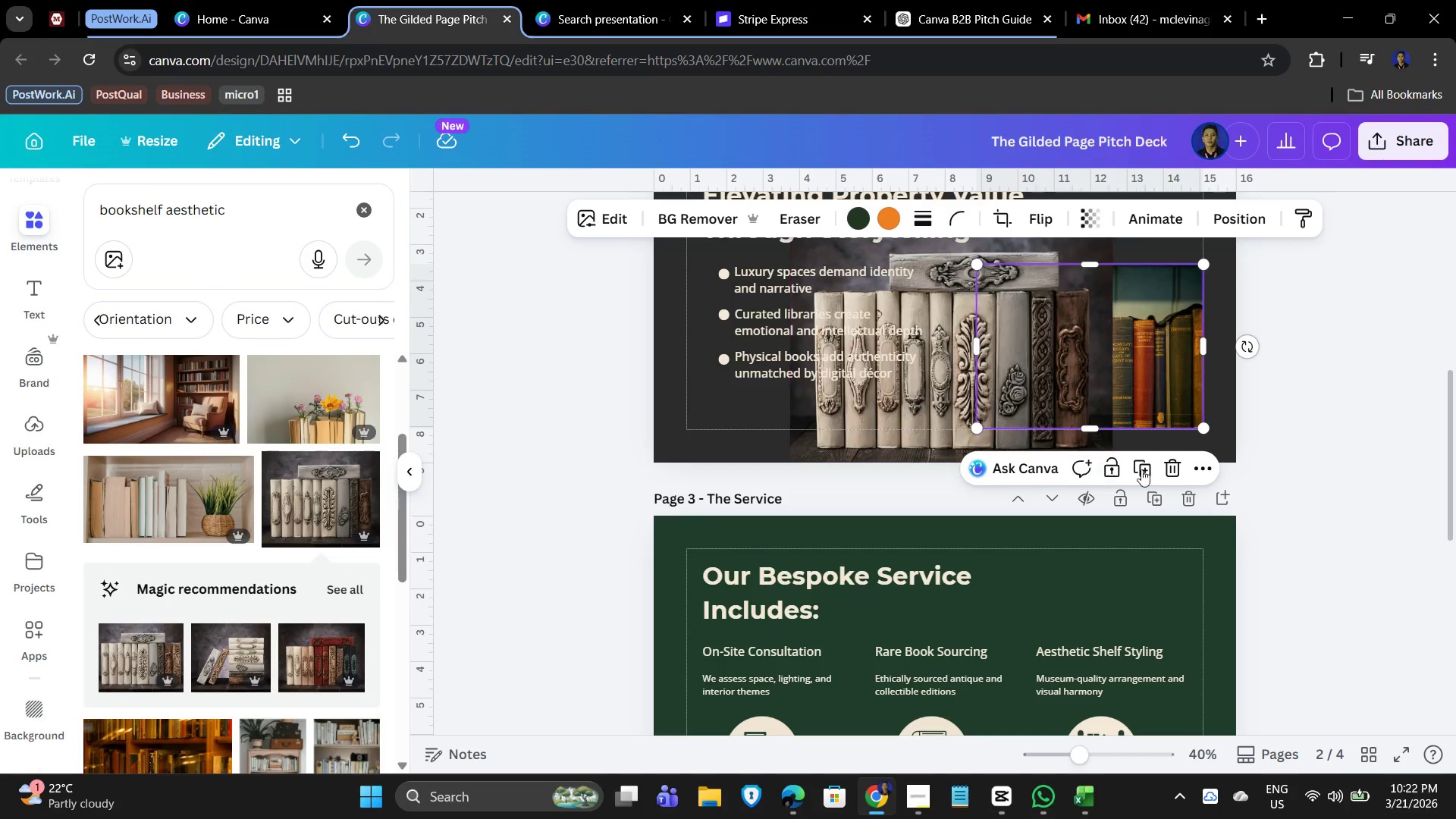 
left_click([1169, 465])
 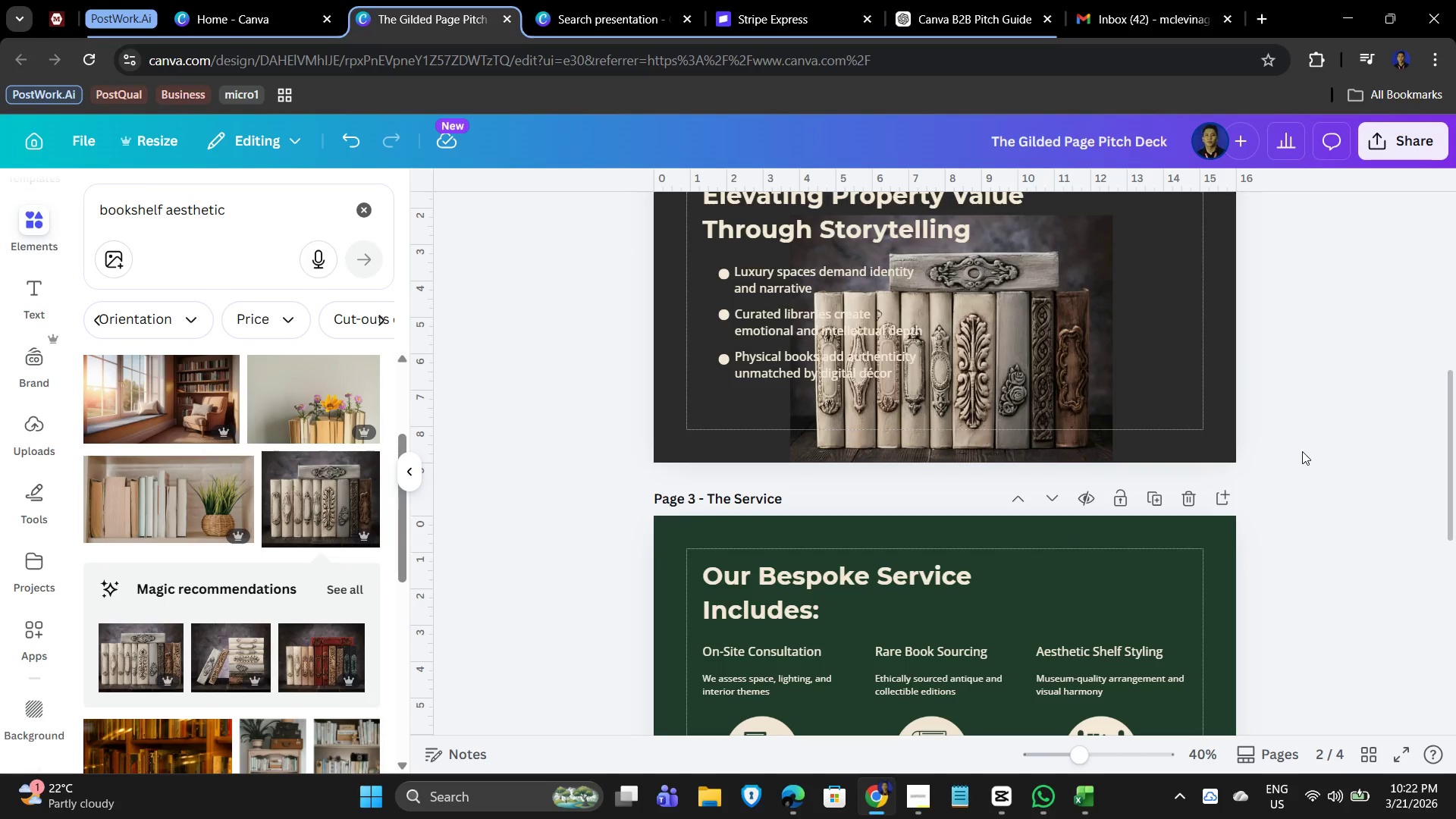 
scroll: coordinate [1302, 458], scroll_direction: up, amount: 2.0
 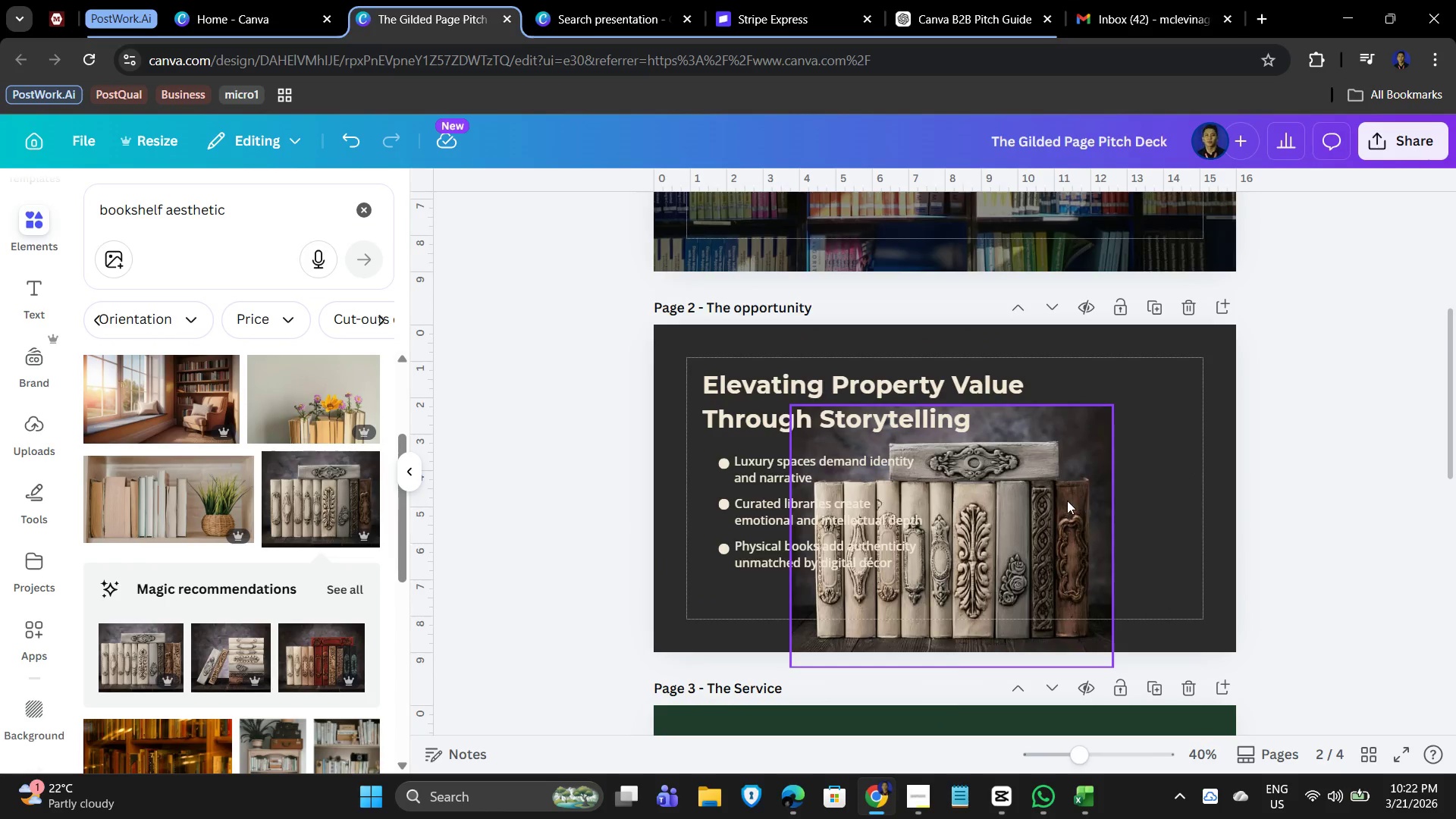 
left_click_drag(start_coordinate=[1067, 500], to_coordinate=[1172, 486])
 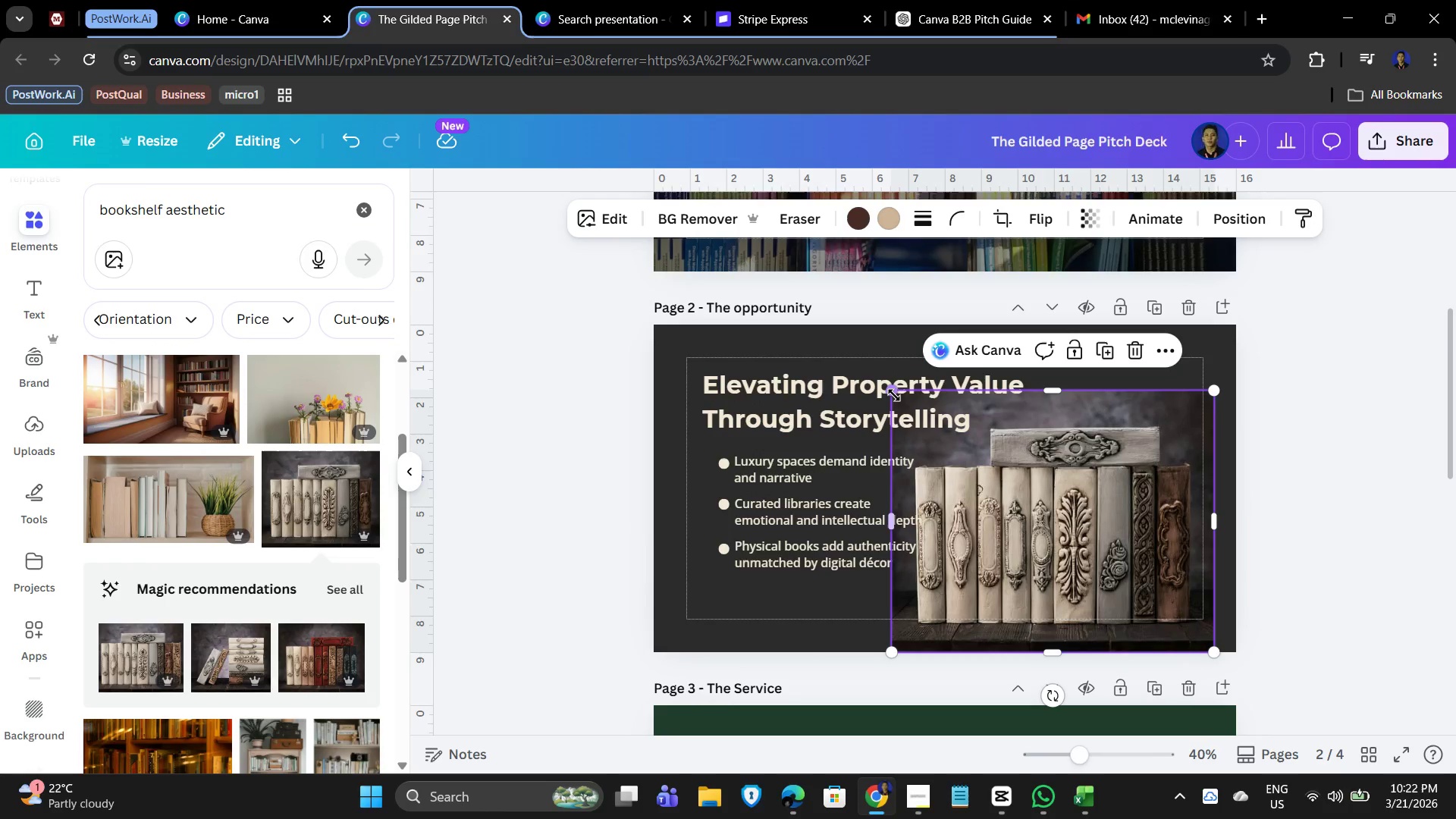 
left_click_drag(start_coordinate=[894, 395], to_coordinate=[964, 448])
 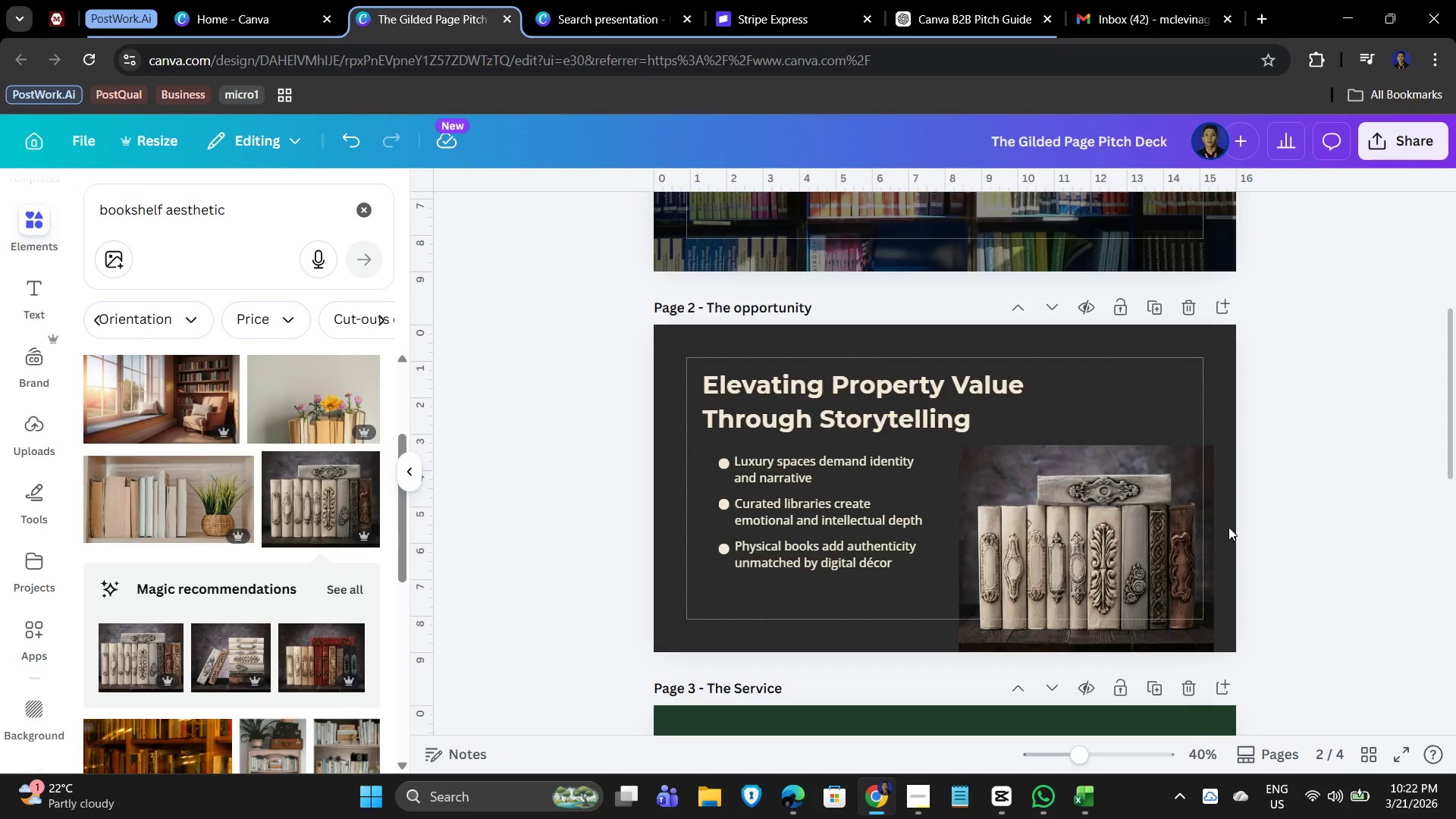 
left_click_drag(start_coordinate=[1142, 532], to_coordinate=[1131, 508])
 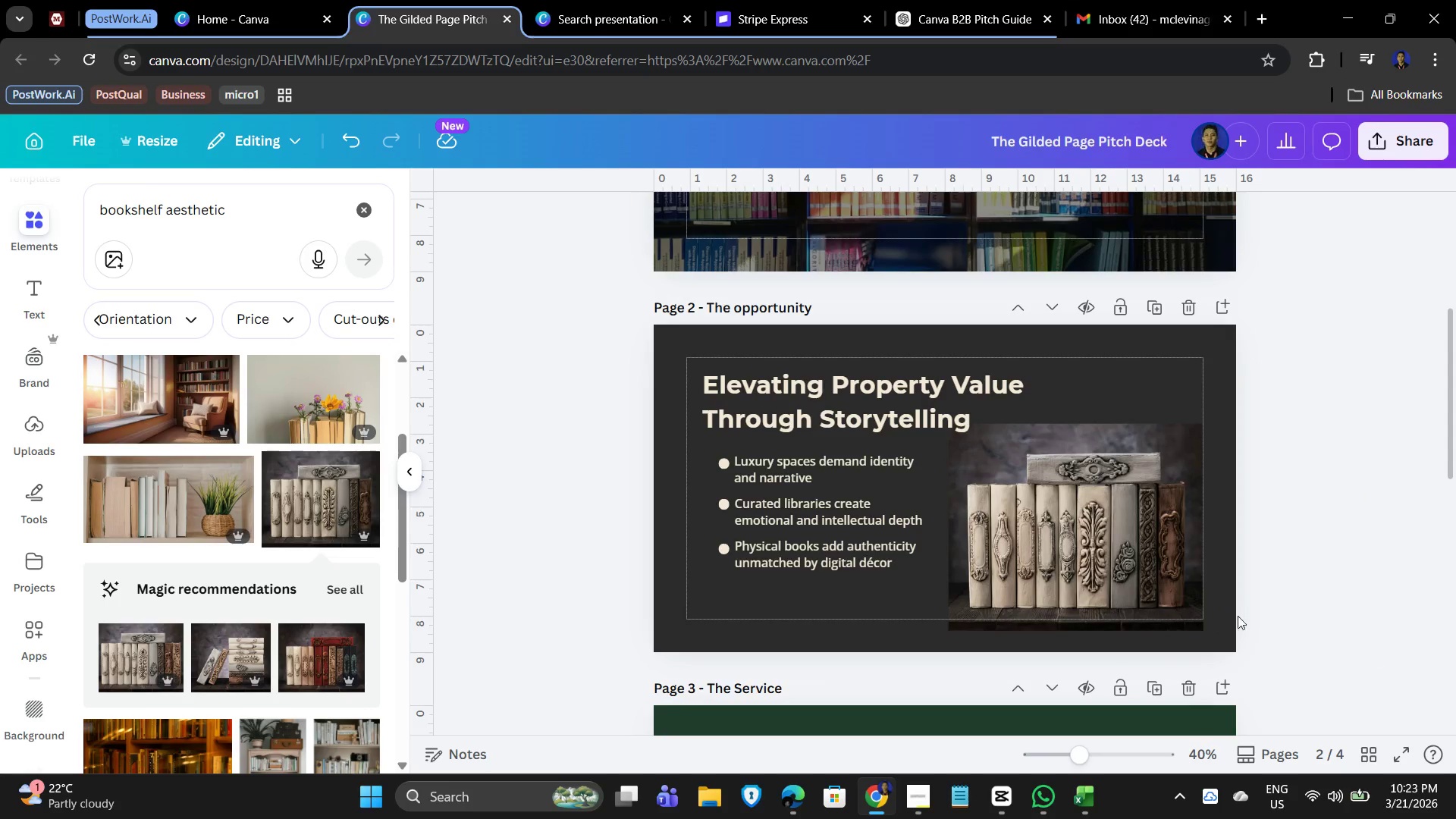 
left_click([1088, 544])
 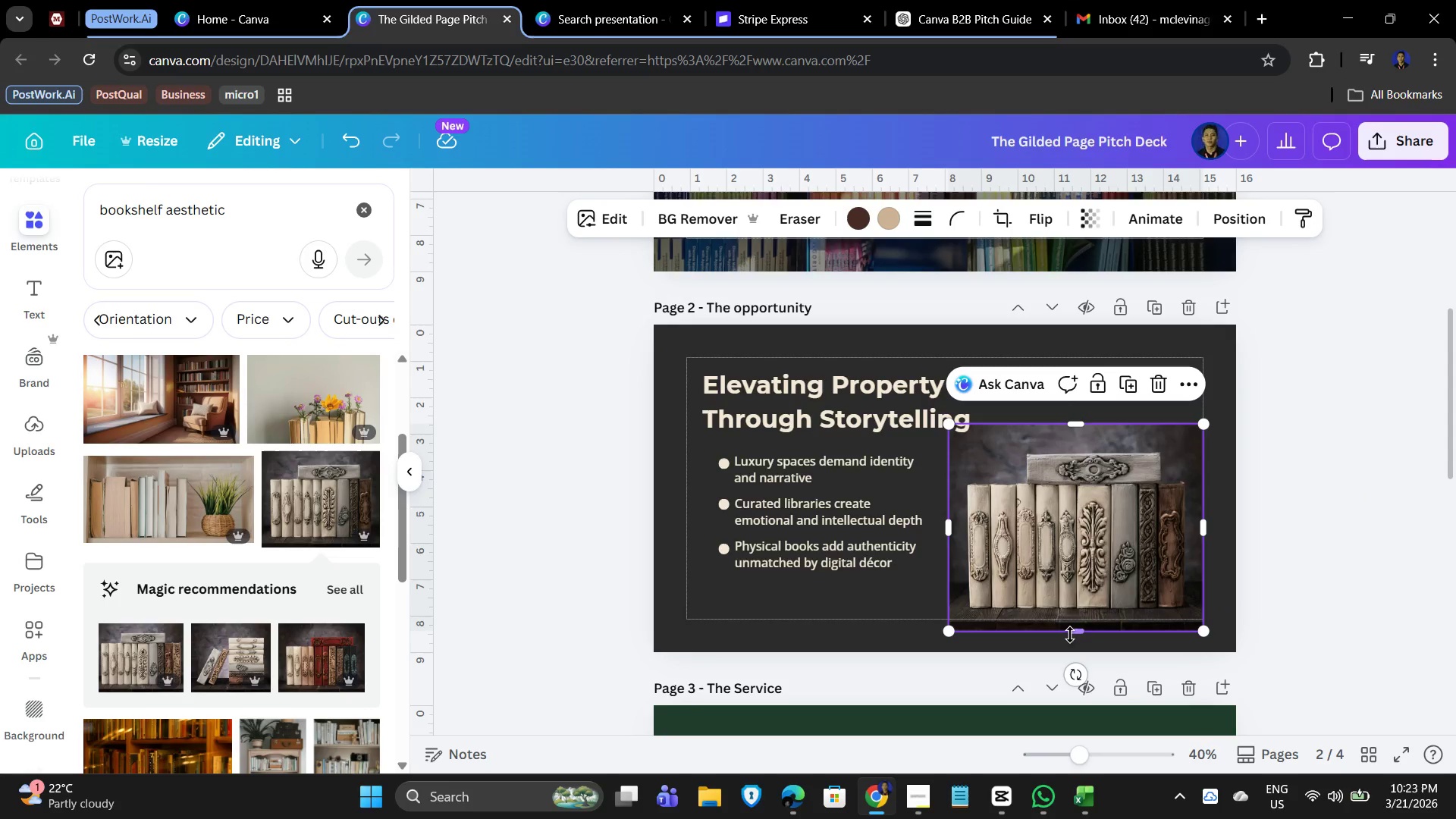 
left_click_drag(start_coordinate=[1072, 633], to_coordinate=[1072, 622])
 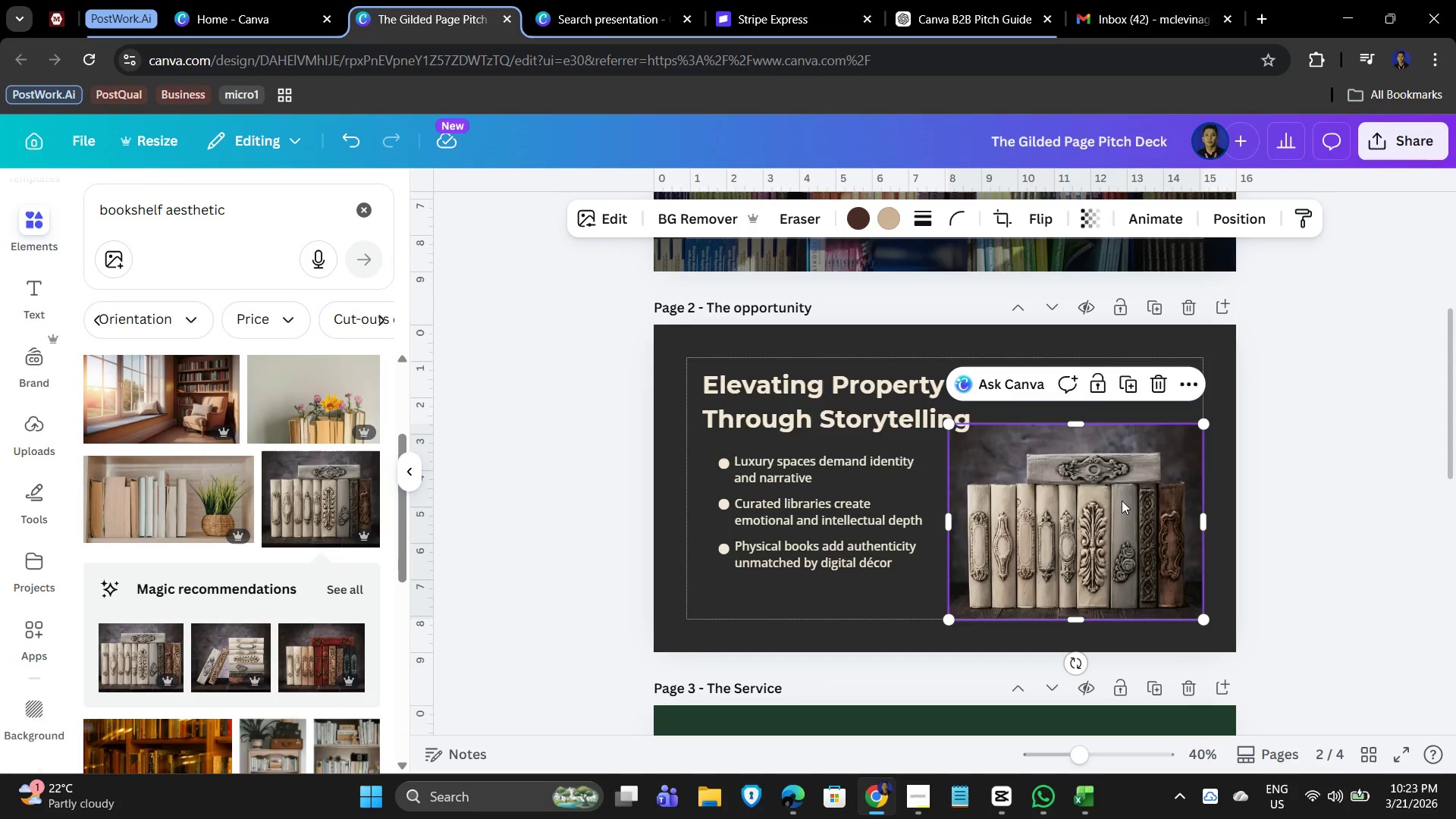 
left_click_drag(start_coordinate=[949, 428], to_coordinate=[984, 453])
 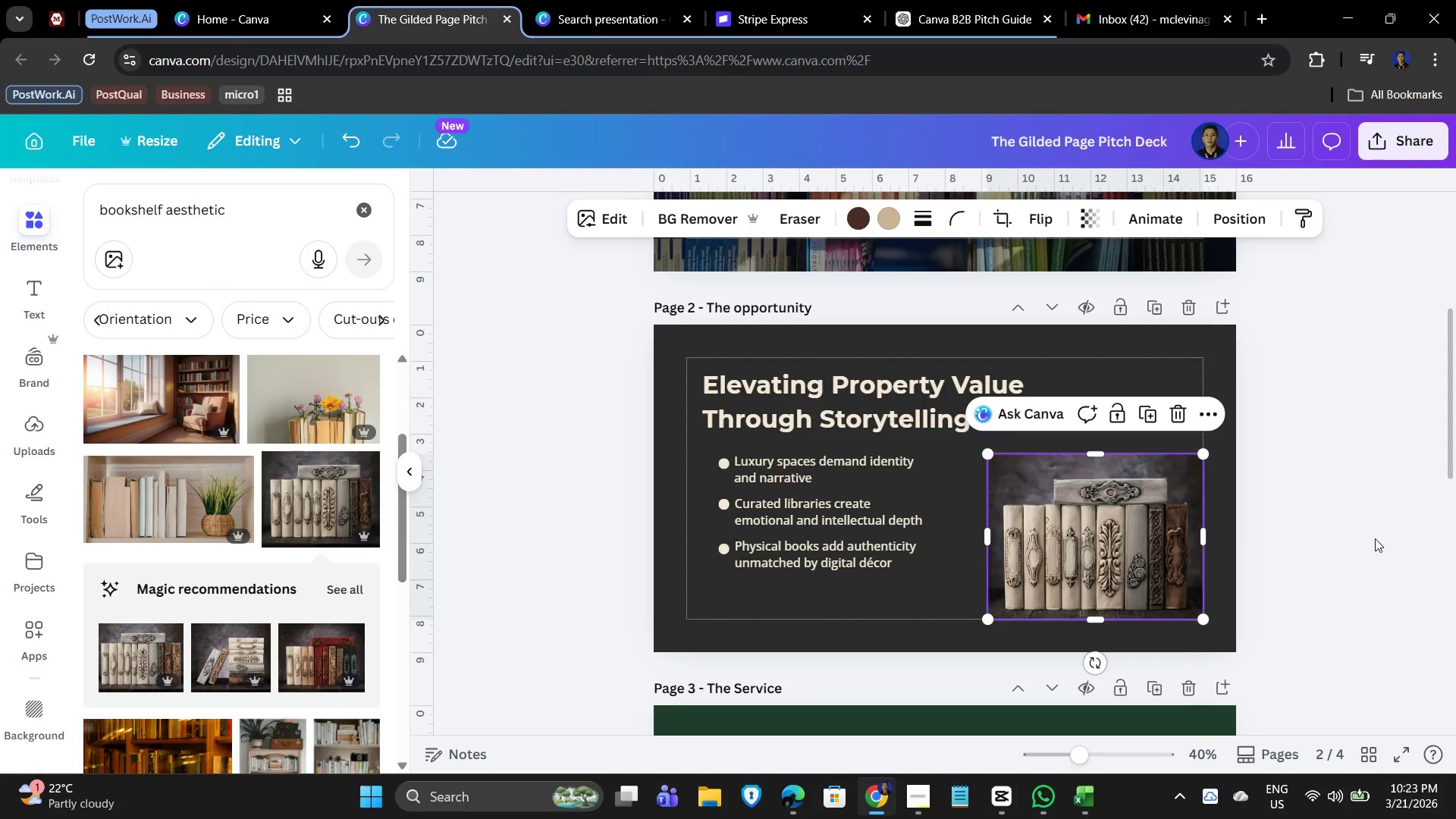 
left_click([1375, 538])
 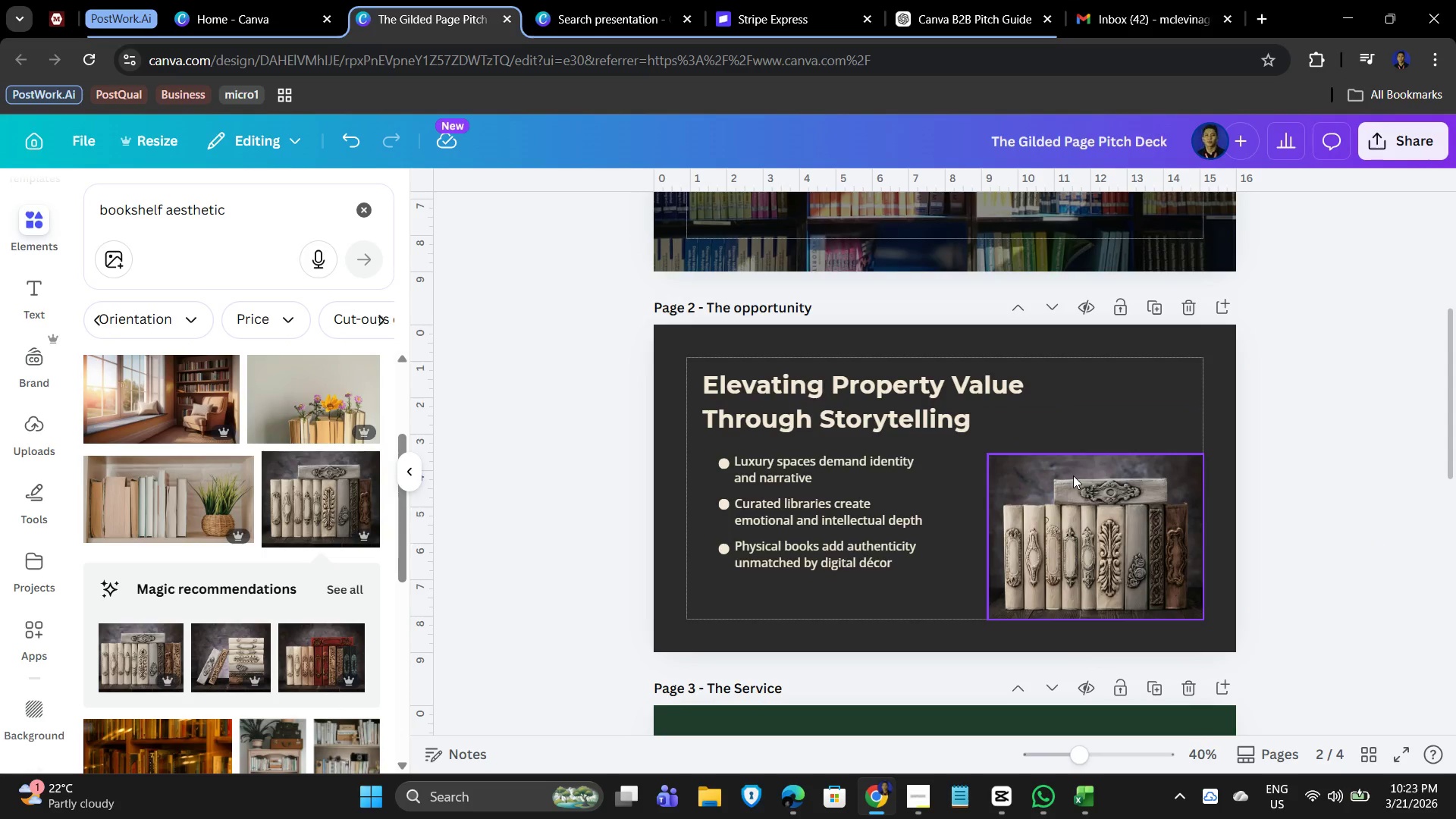 
left_click([1043, 471])
 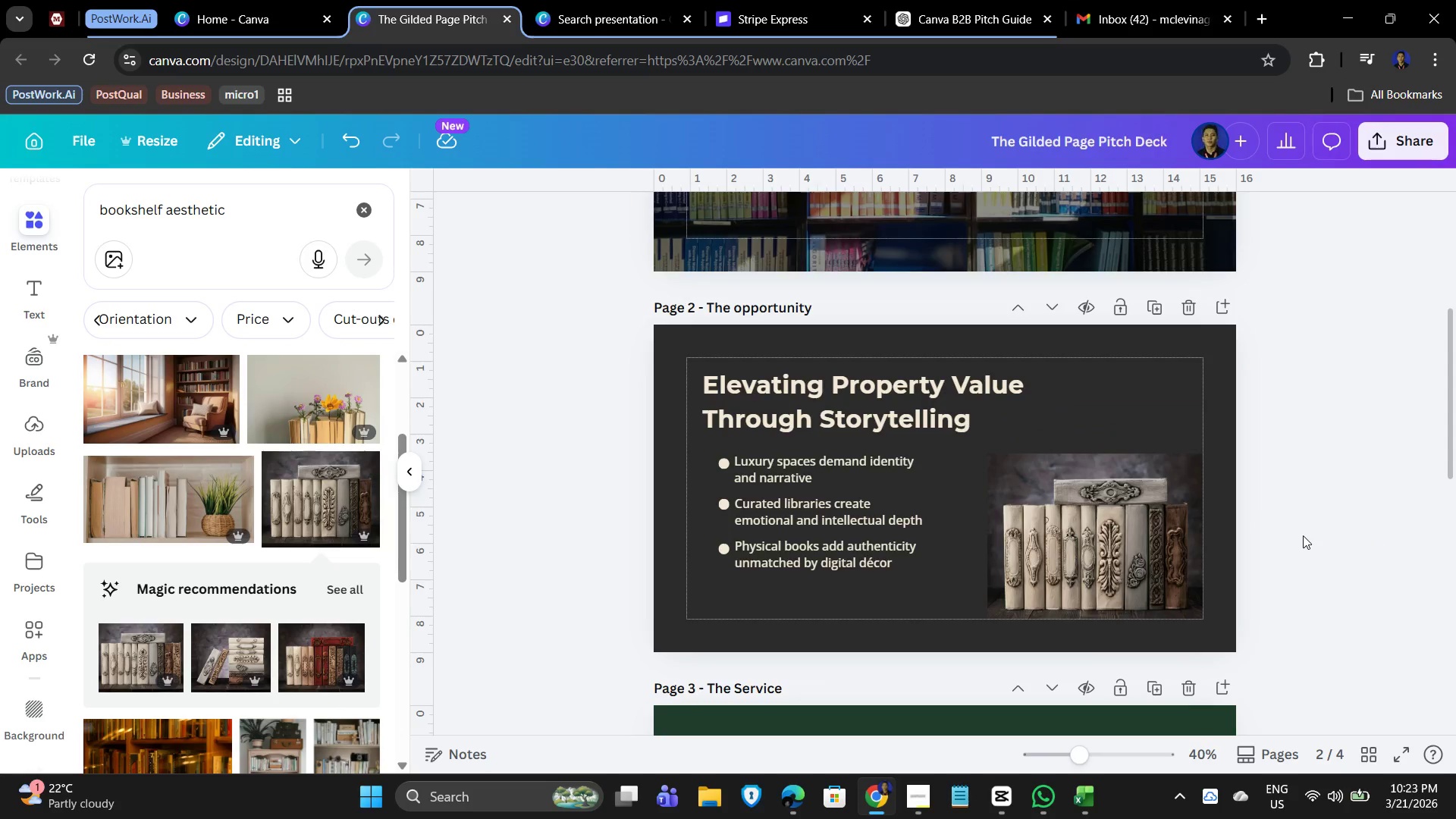 
wait(5.14)
 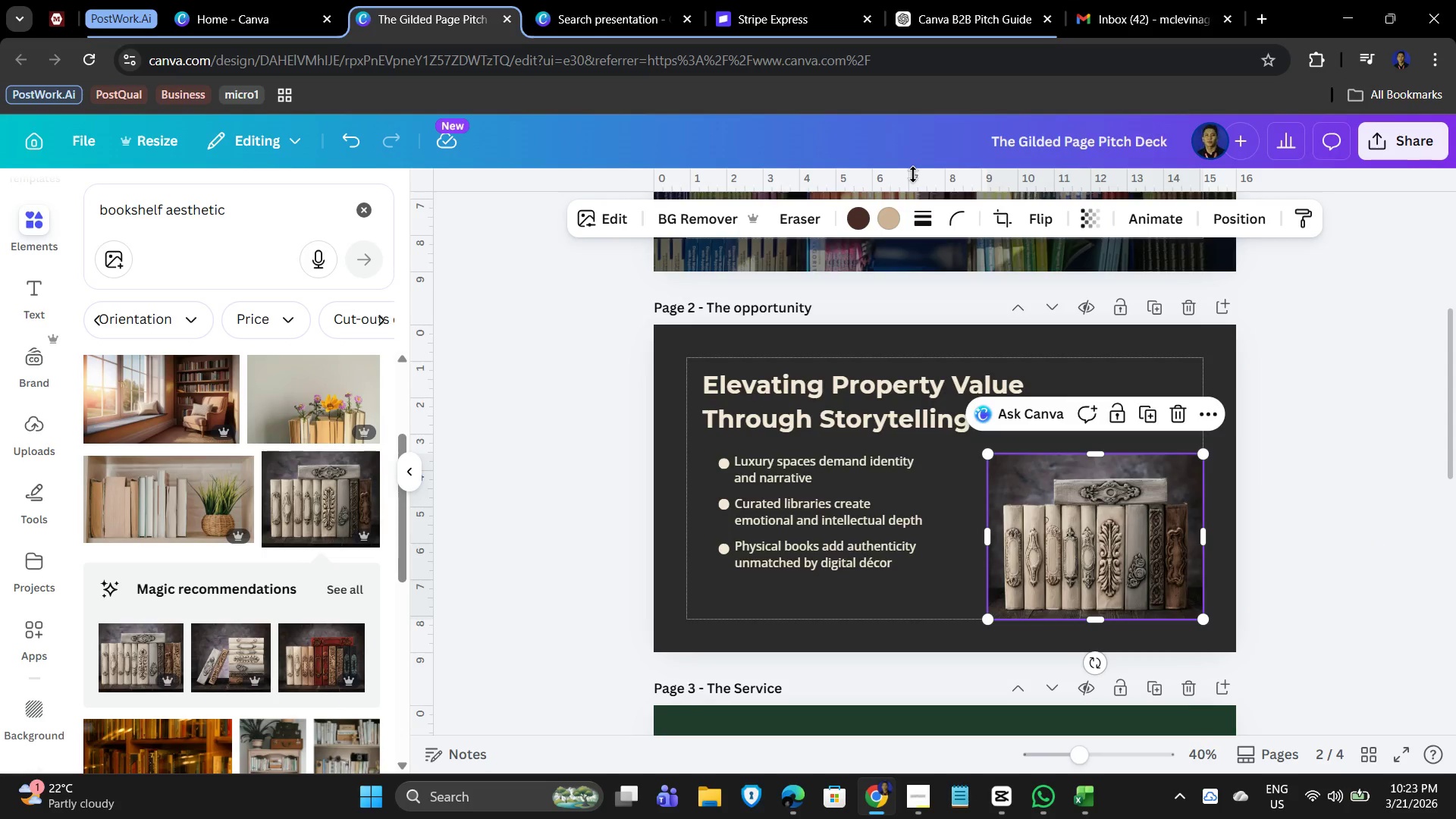 
left_click([1109, 491])
 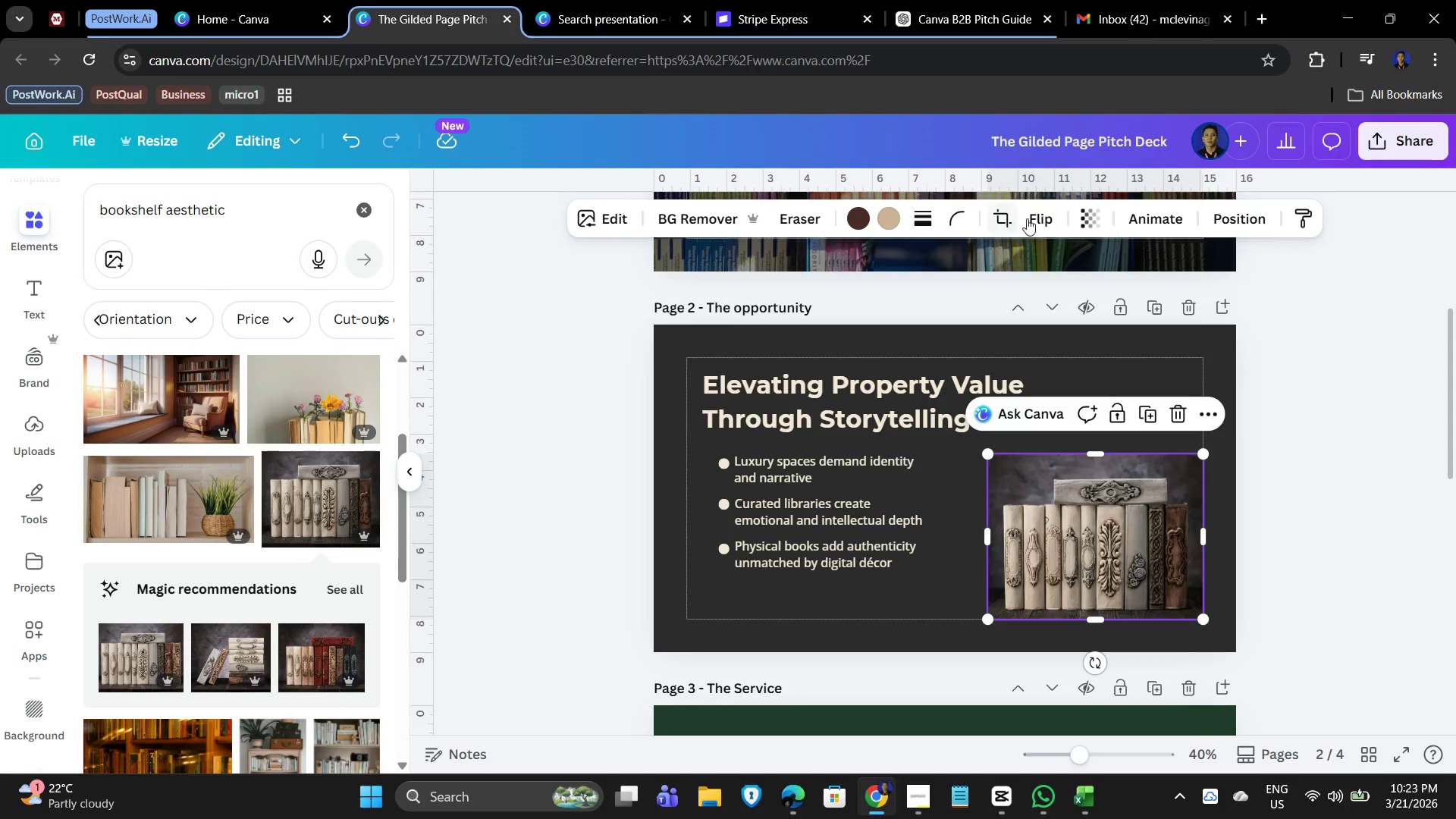 
left_click([1087, 213])
 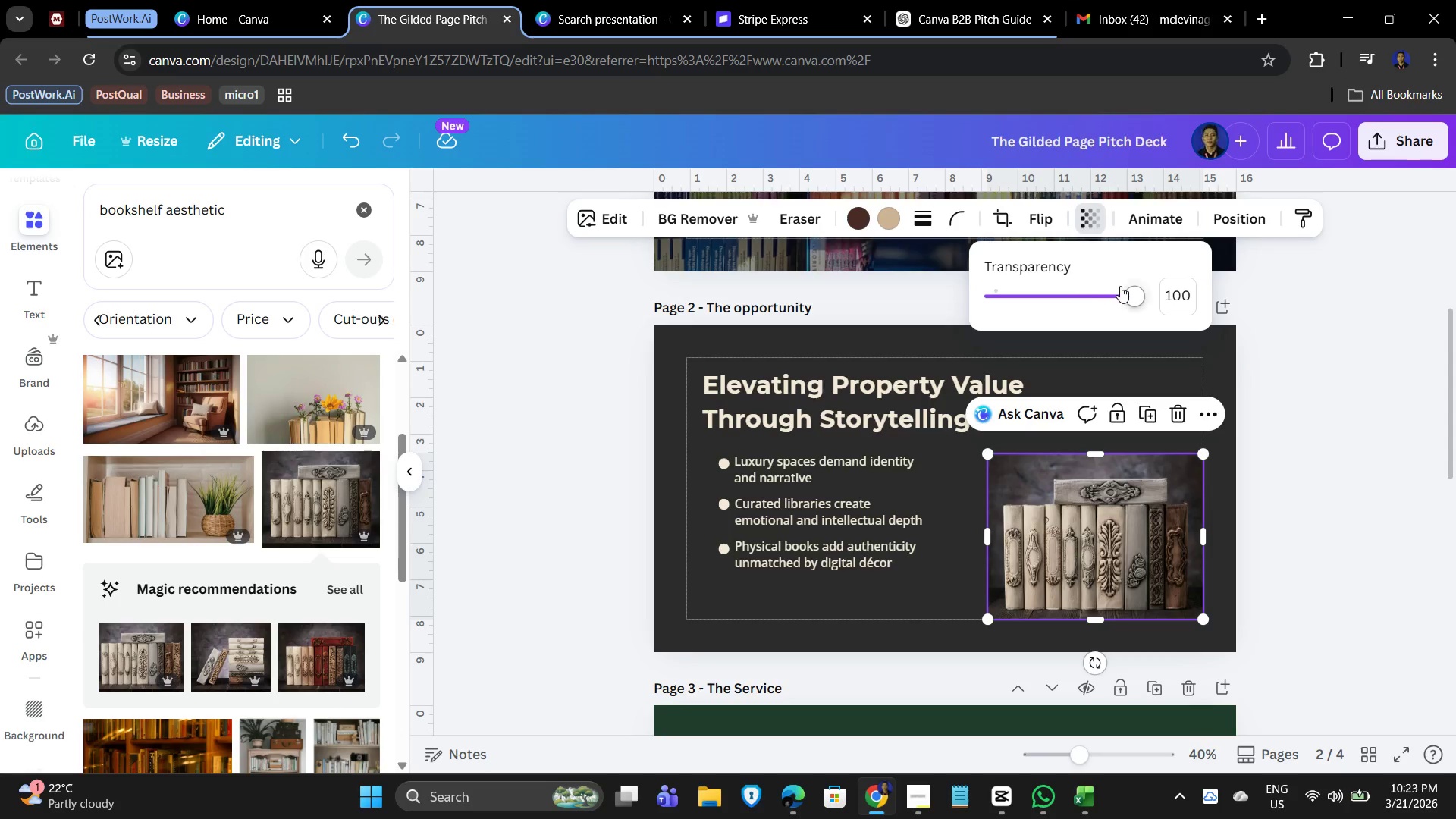 
left_click_drag(start_coordinate=[1123, 287], to_coordinate=[1106, 305])
 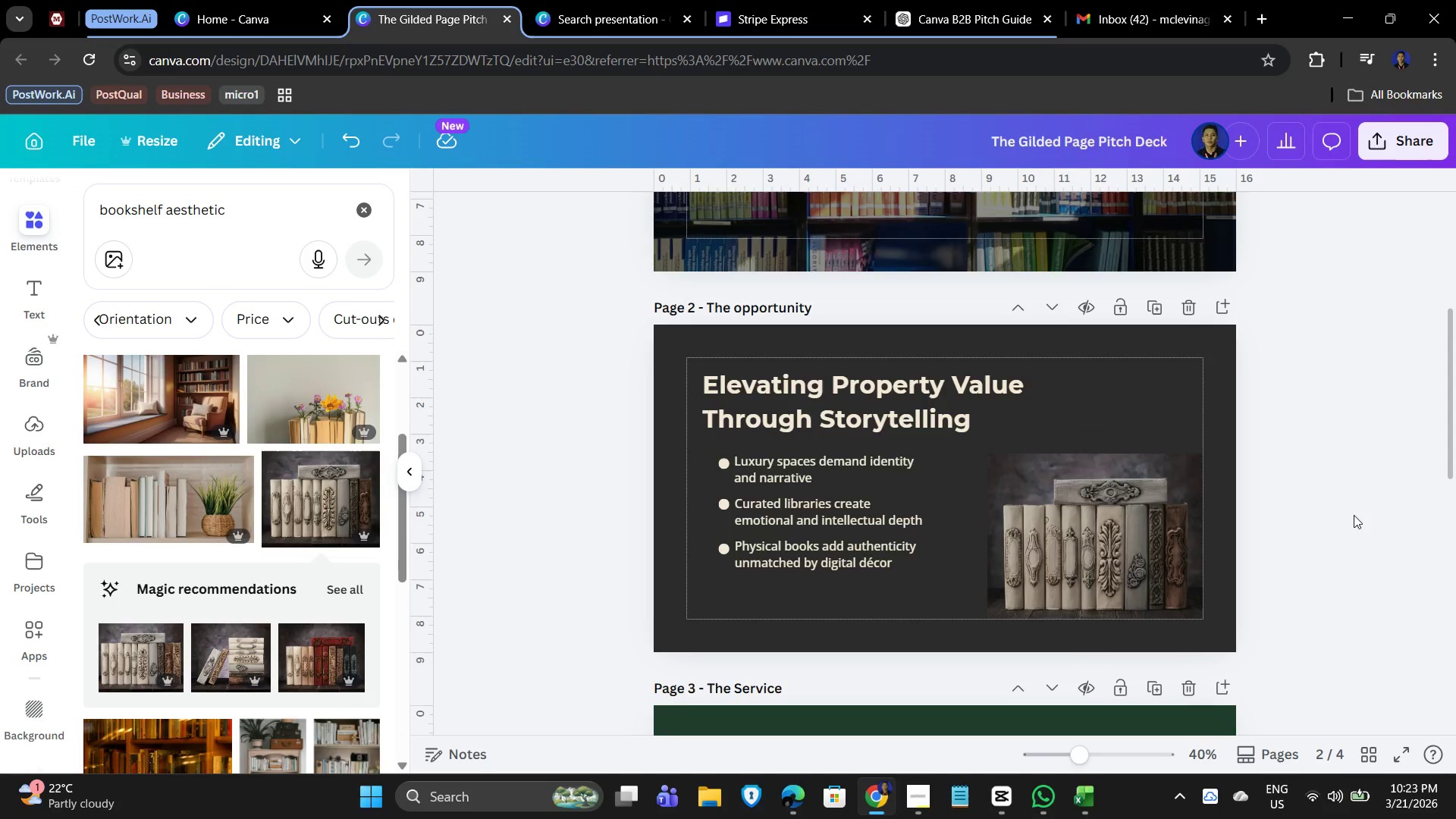 
scroll: coordinate [1325, 530], scroll_direction: down, amount: 1.0
 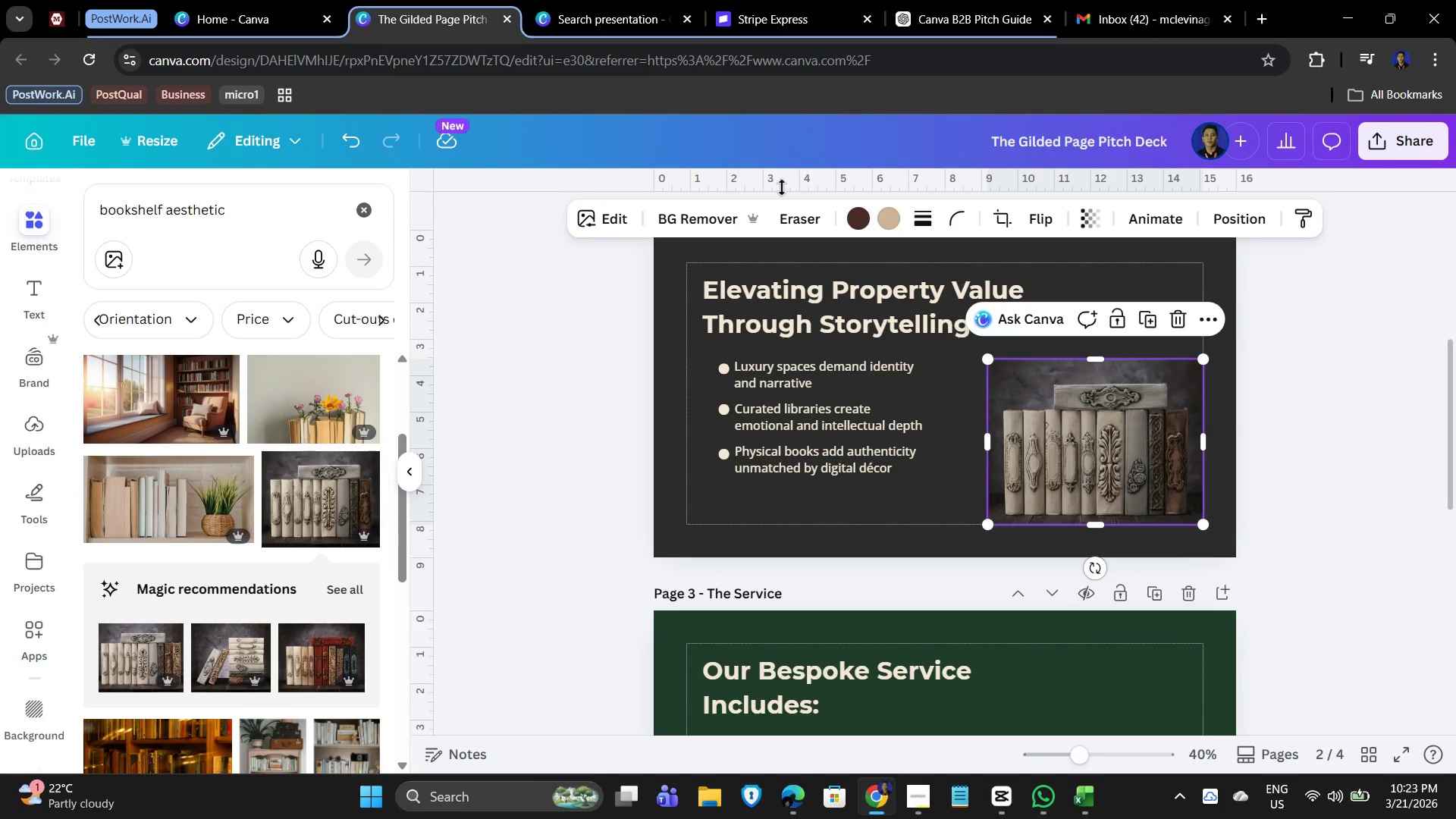 
left_click([686, 209])
 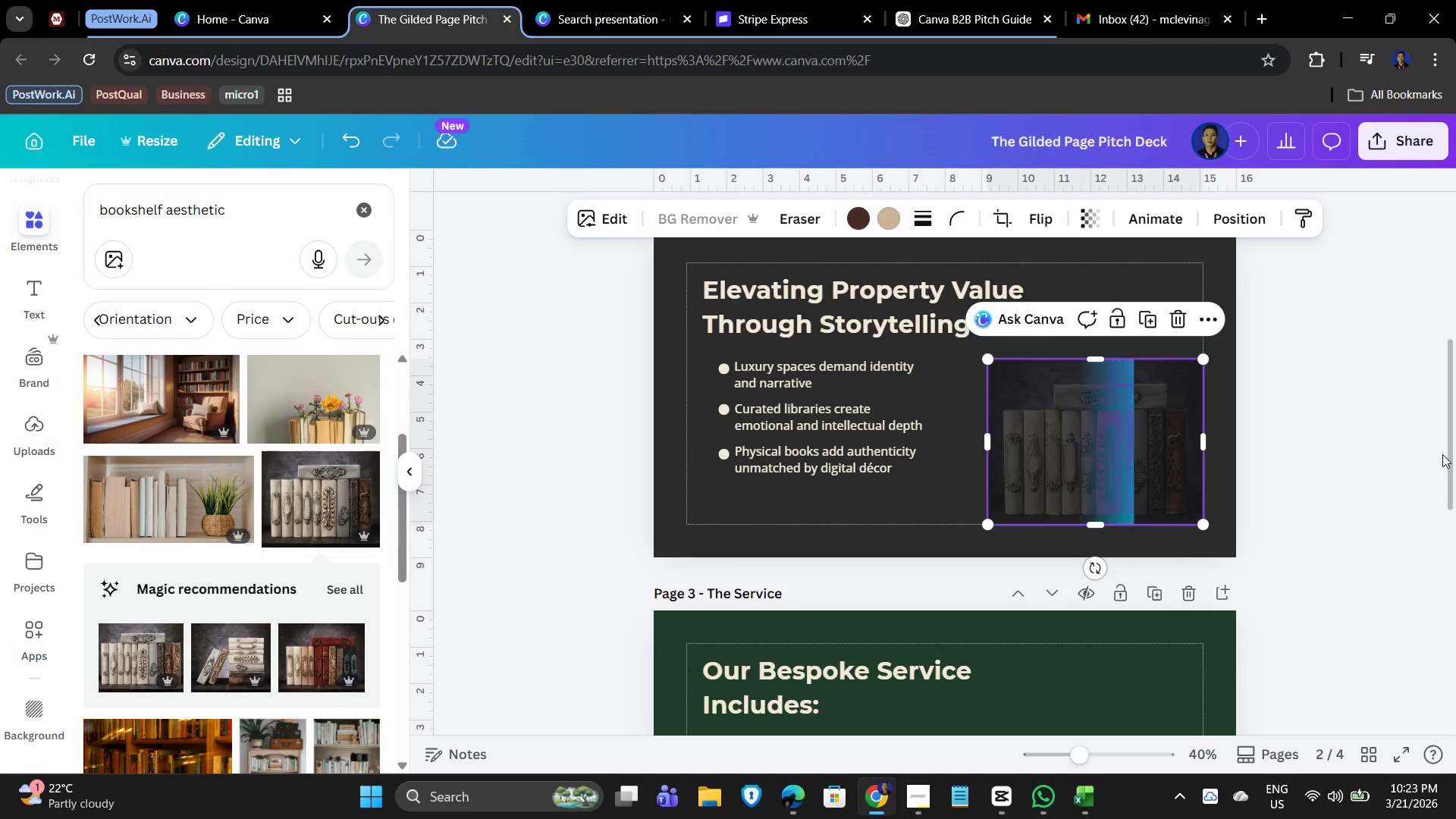 
wait(9.11)
 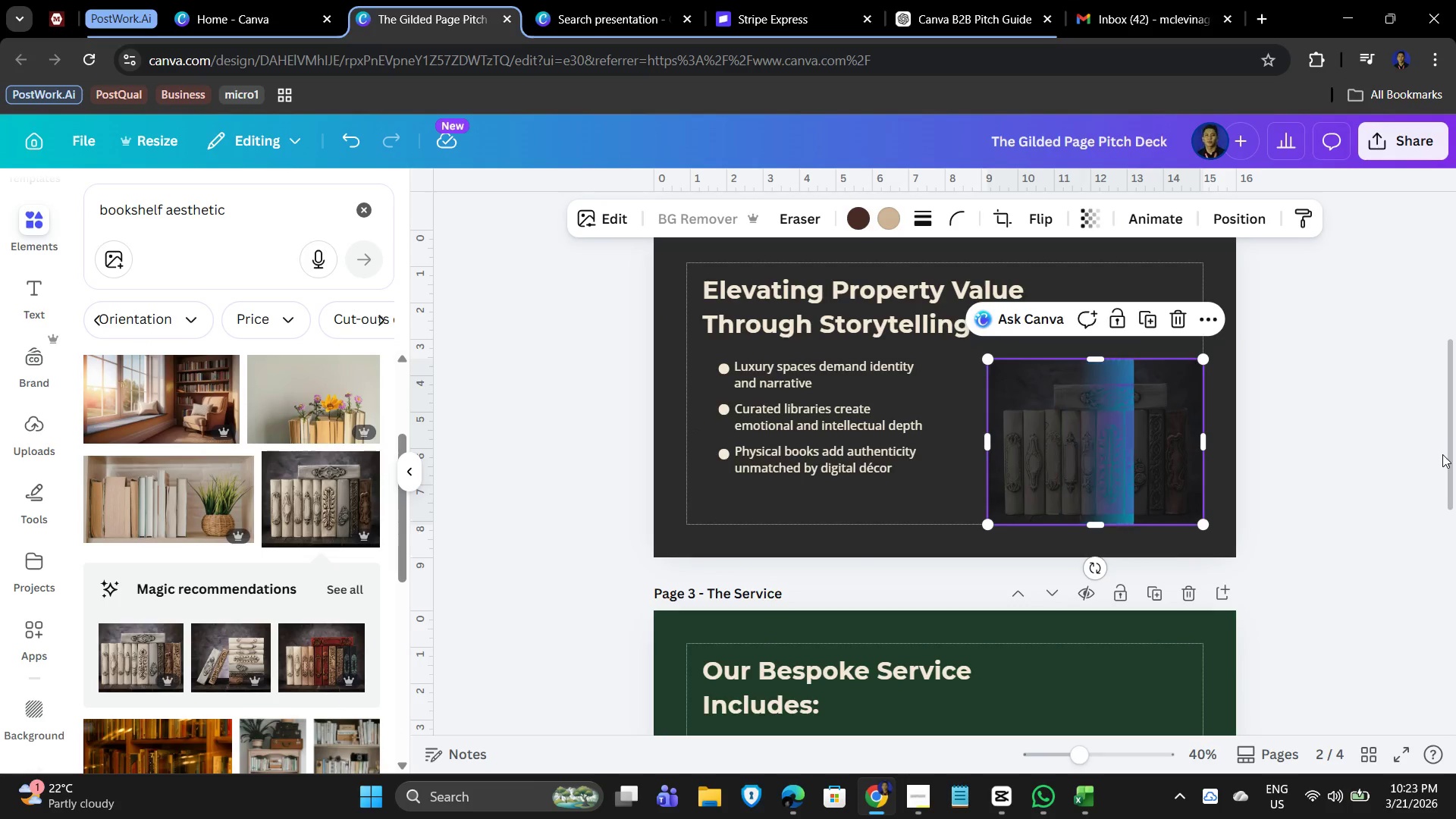 
left_click([1140, 468])
 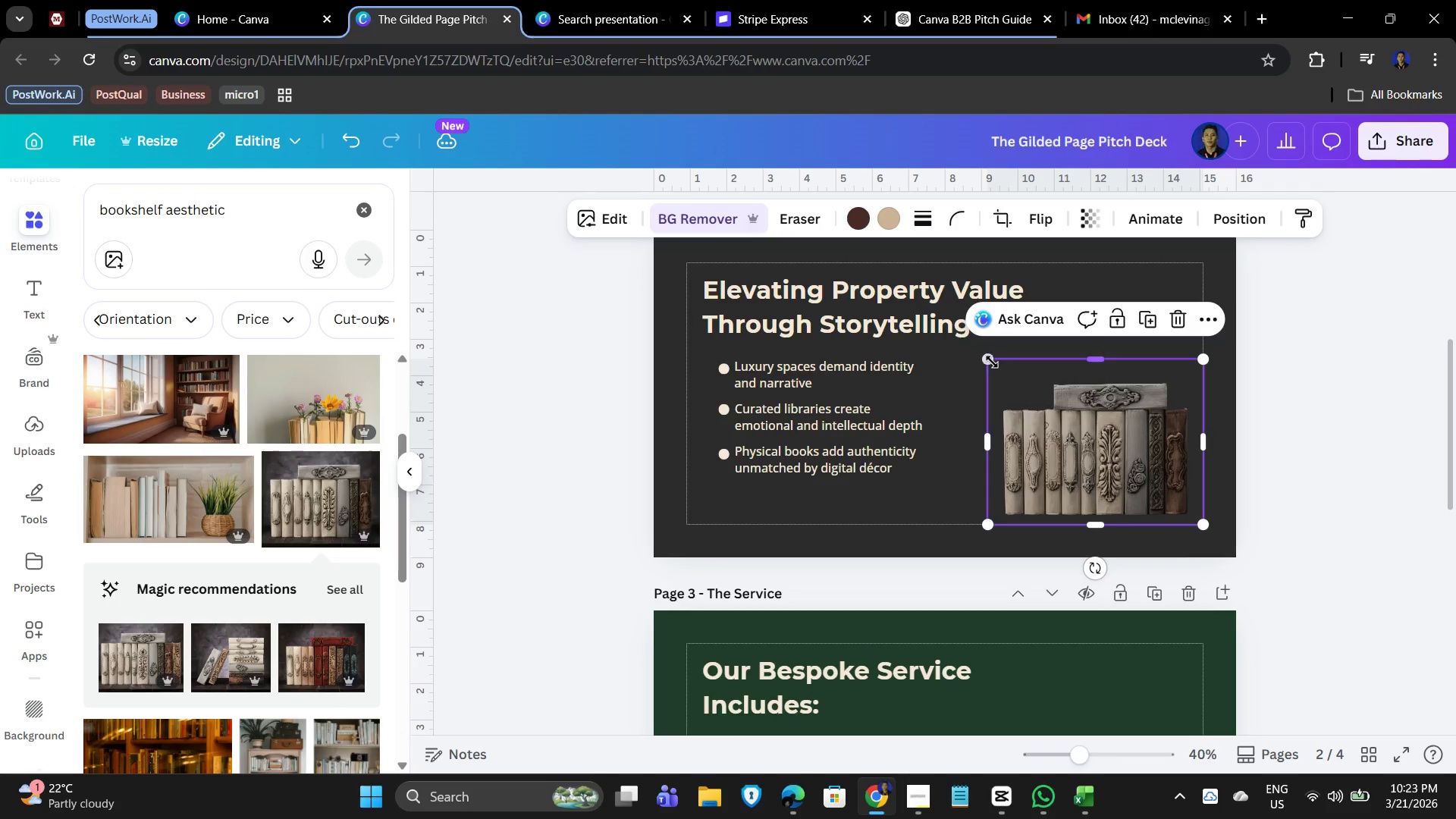 
left_click_drag(start_coordinate=[988, 362], to_coordinate=[960, 353])
 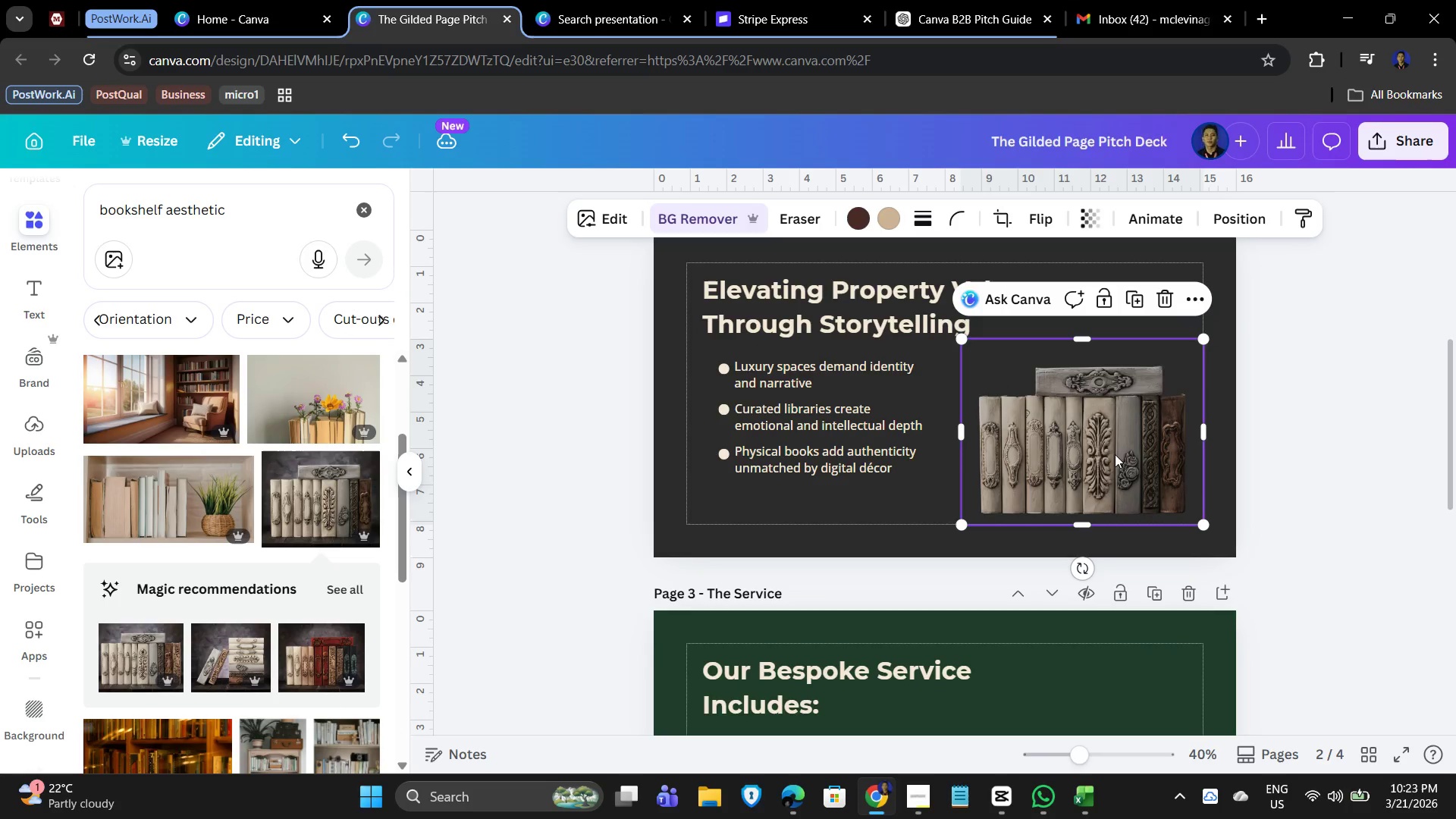 
left_click_drag(start_coordinate=[1109, 450], to_coordinate=[1119, 455])
 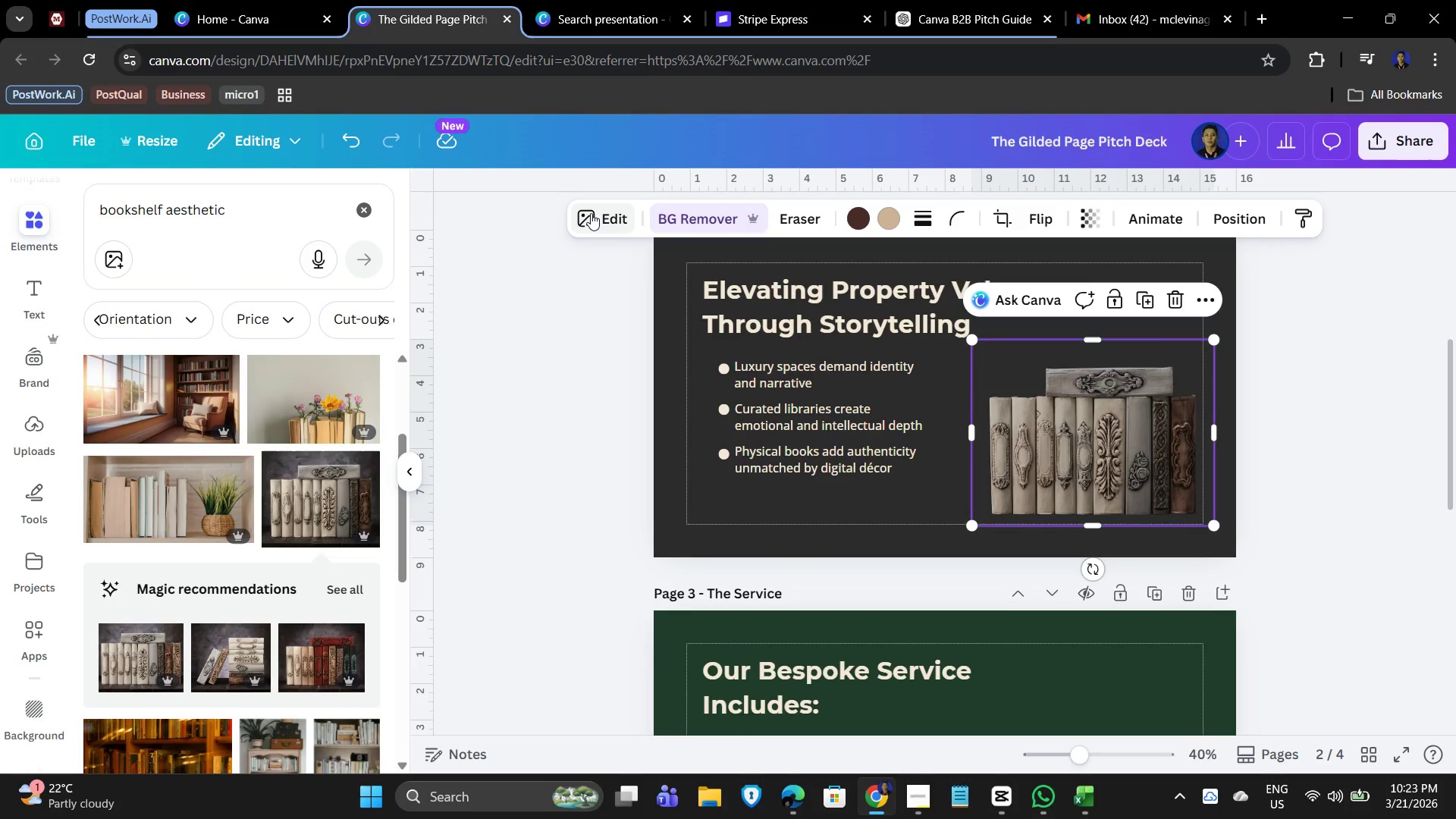 
left_click([591, 213])
 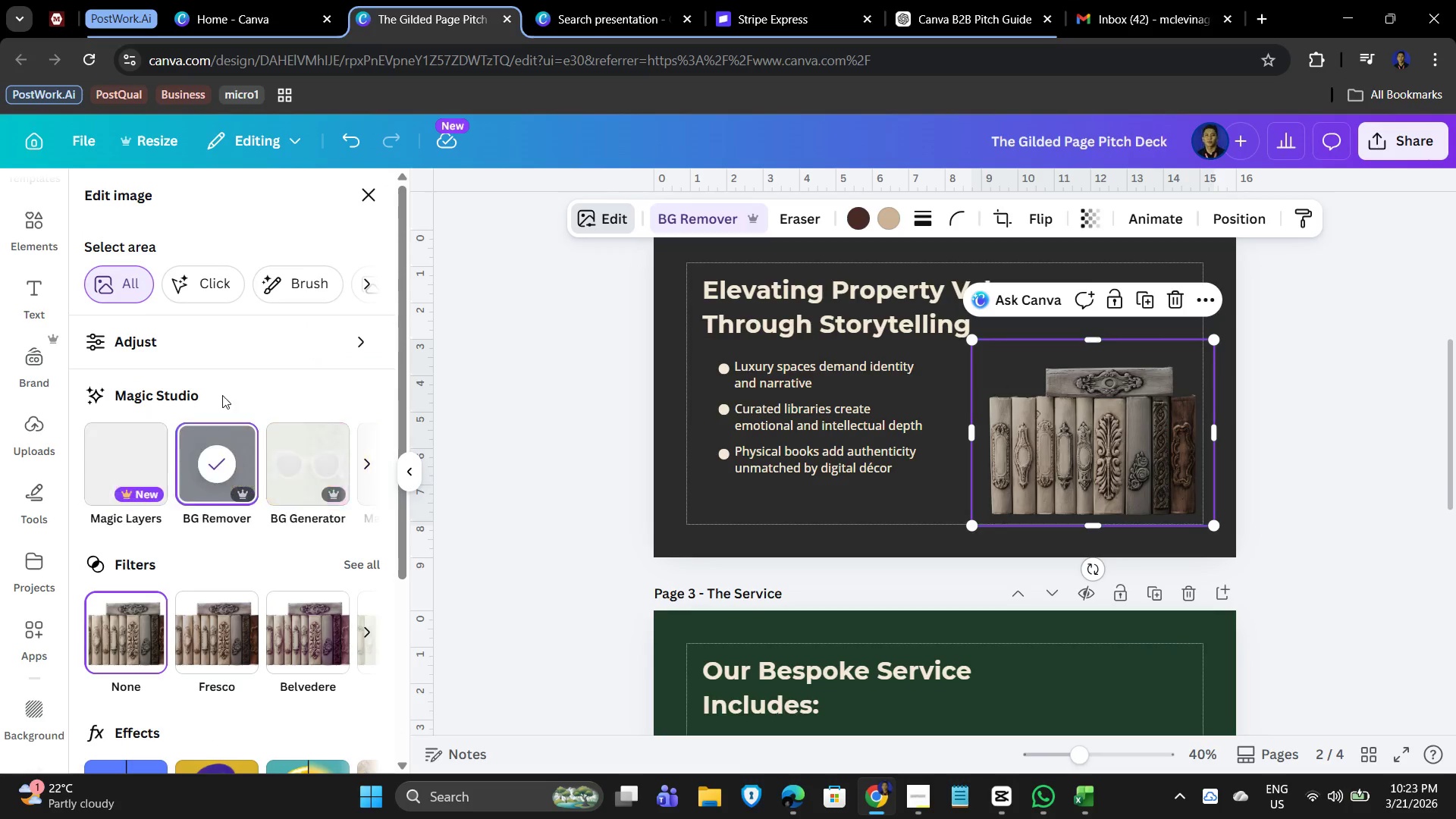 
scroll: coordinate [122, 554], scroll_direction: down, amount: 7.0
 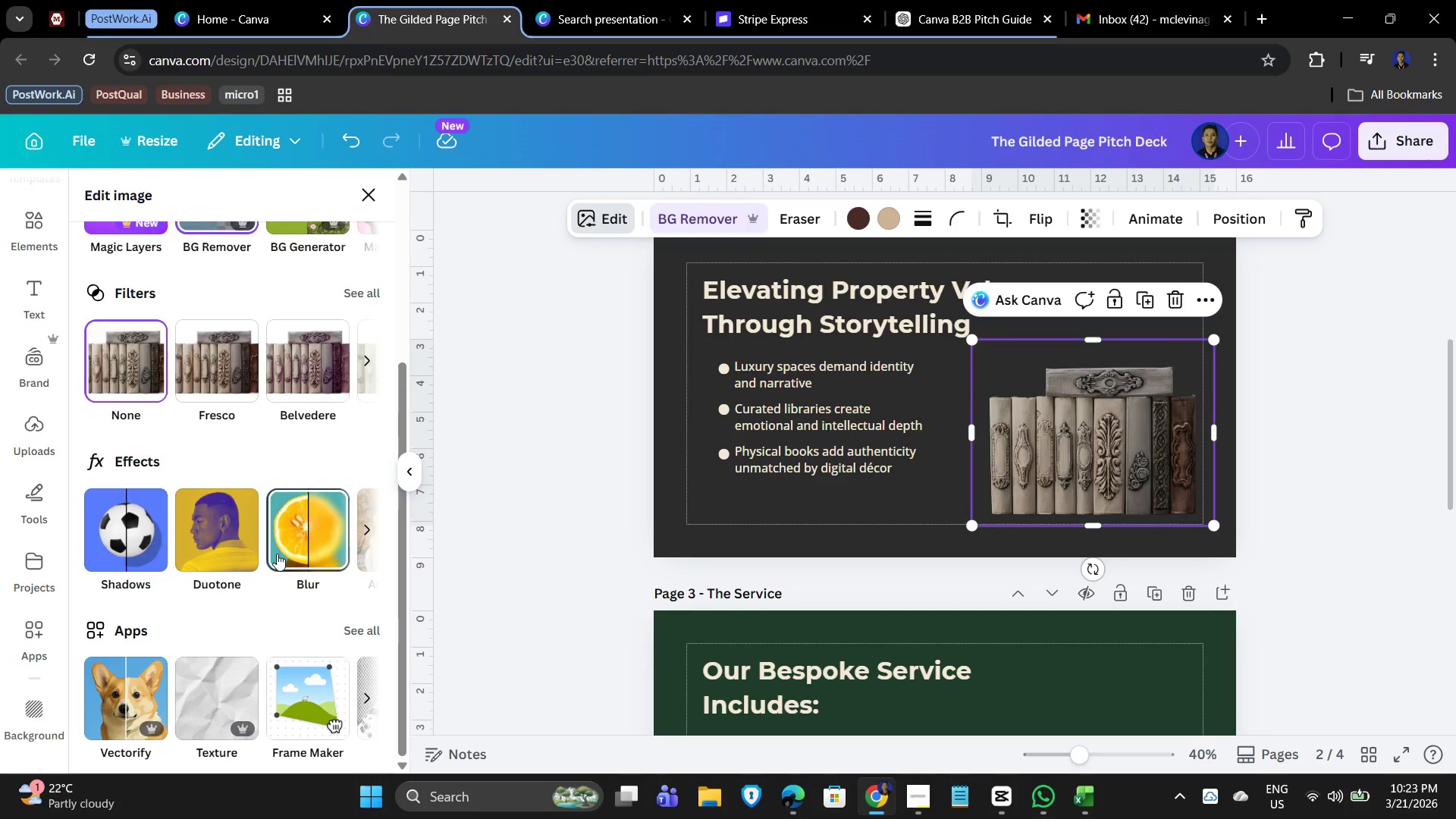 
left_click([116, 547])
 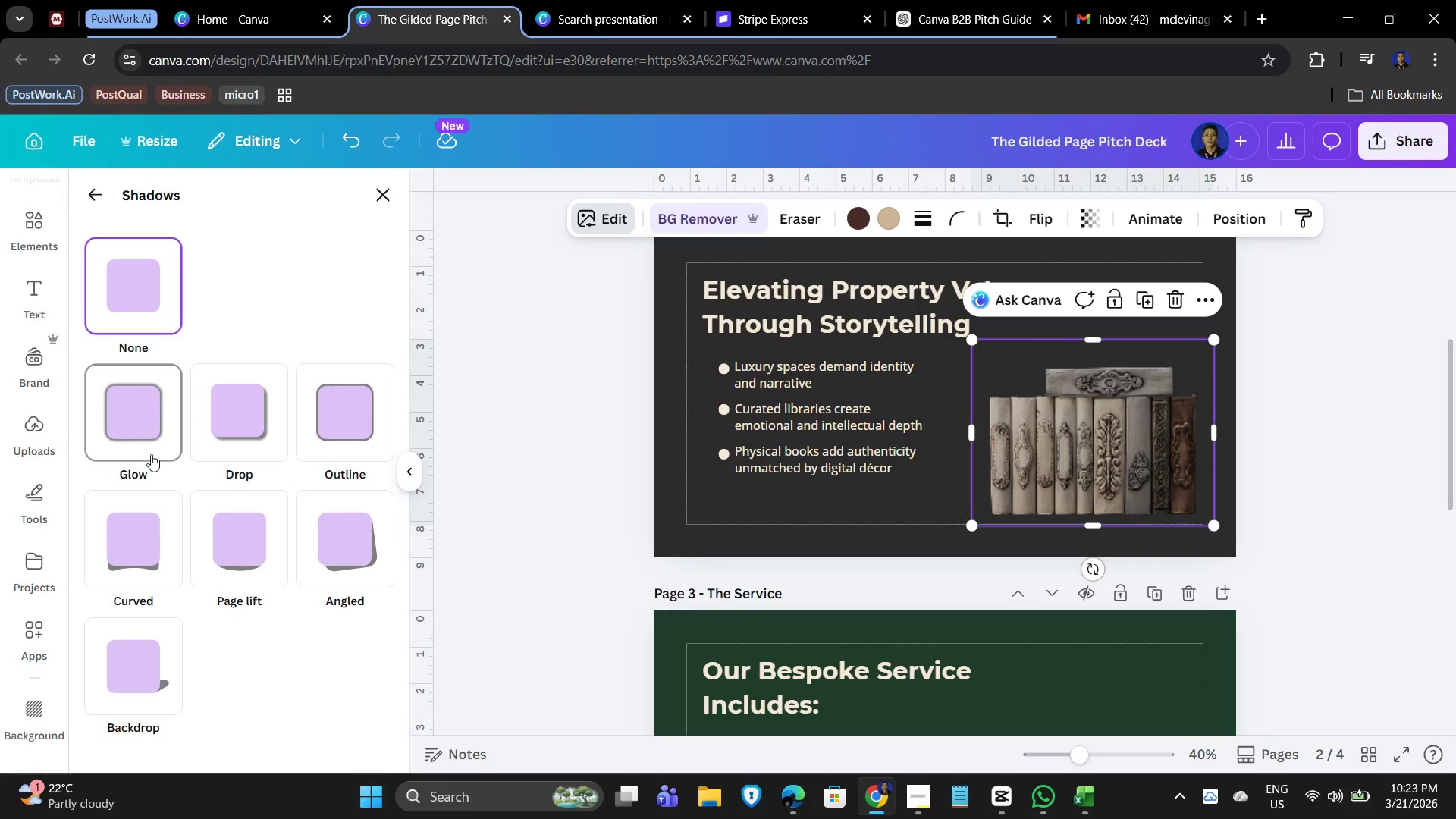 
left_click([137, 432])
 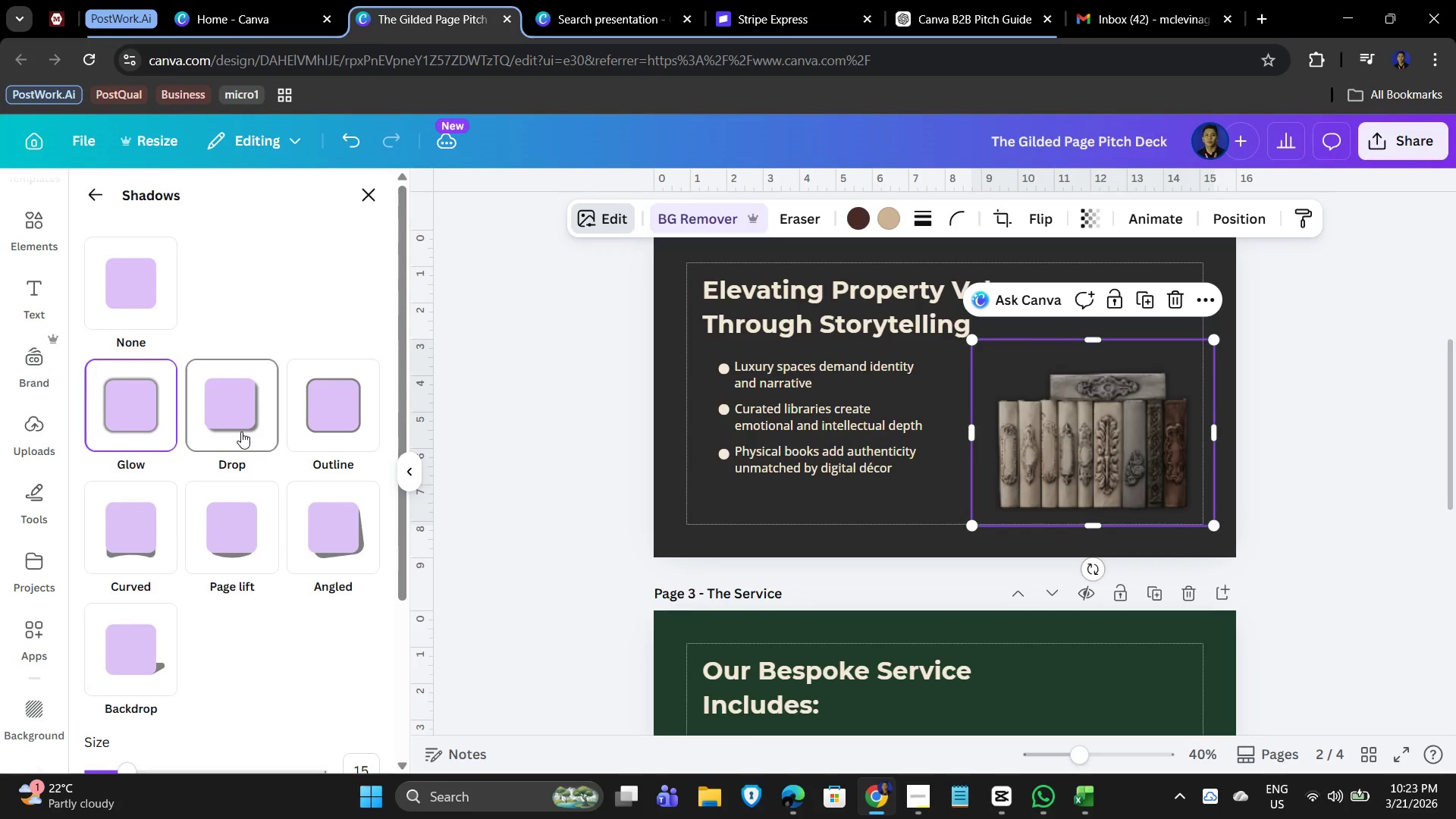 
left_click([240, 433])
 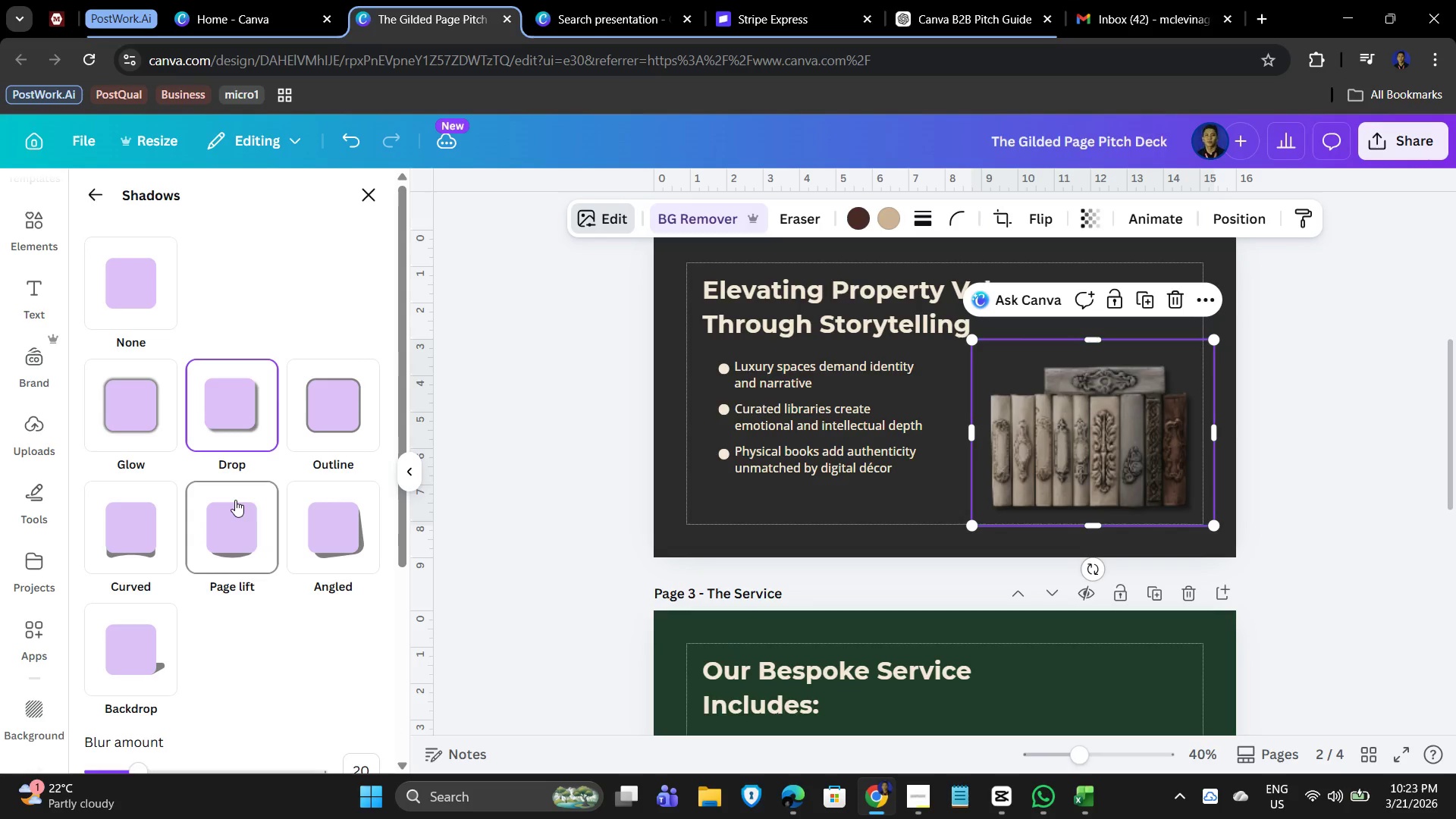 
left_click([338, 413])
 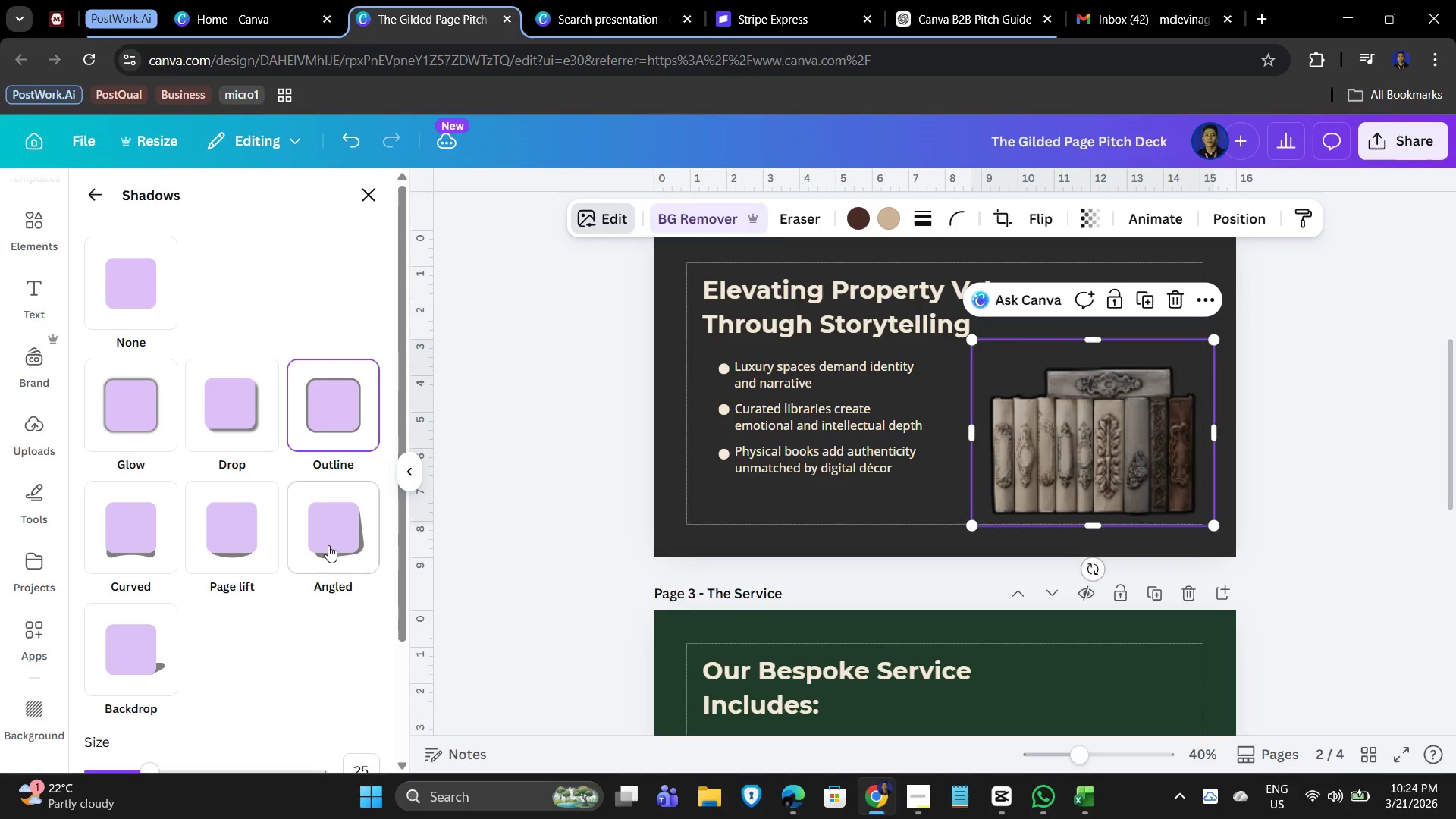 
left_click([340, 551])
 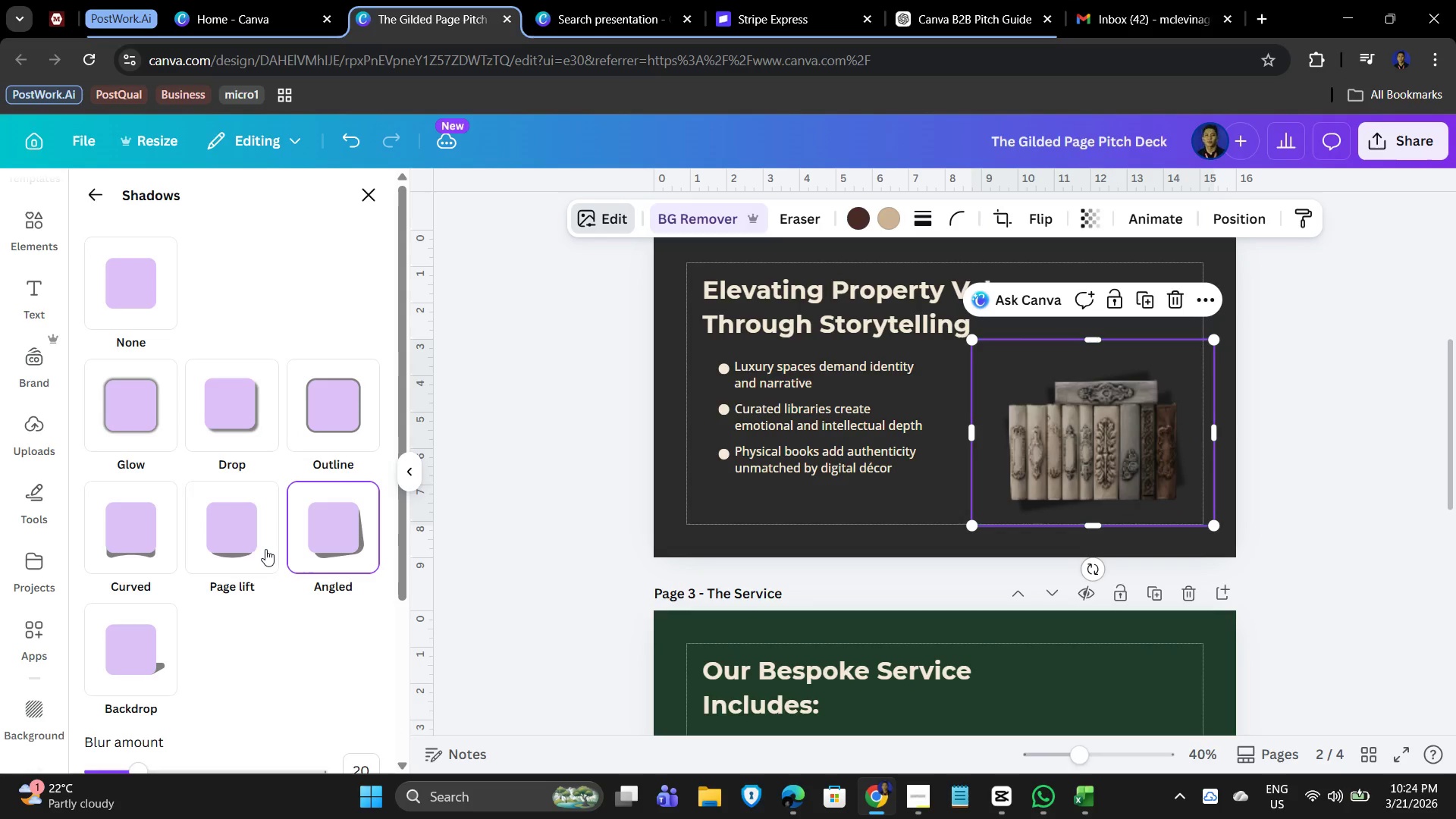 
left_click([246, 544])
 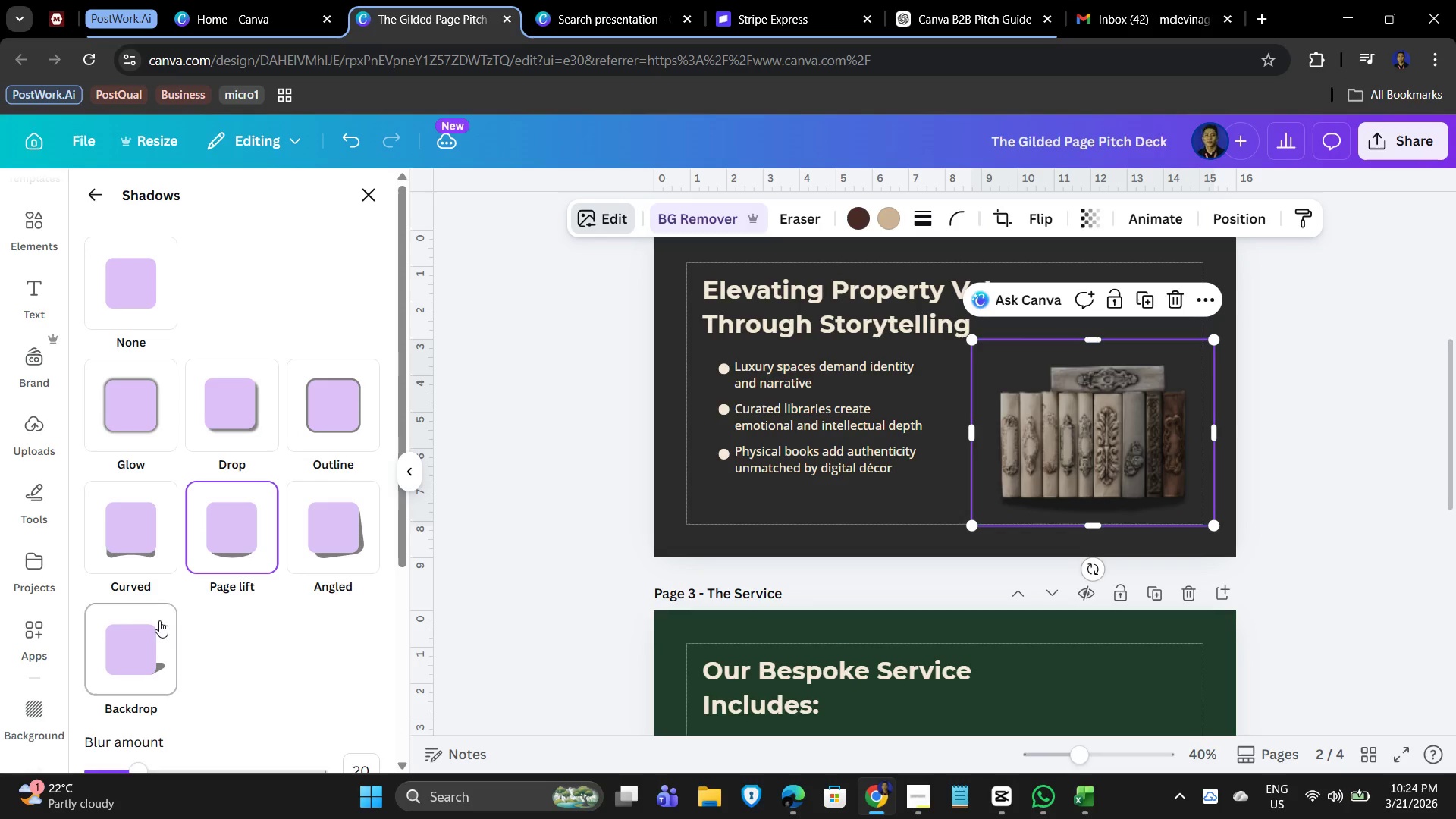 
left_click([128, 638])
 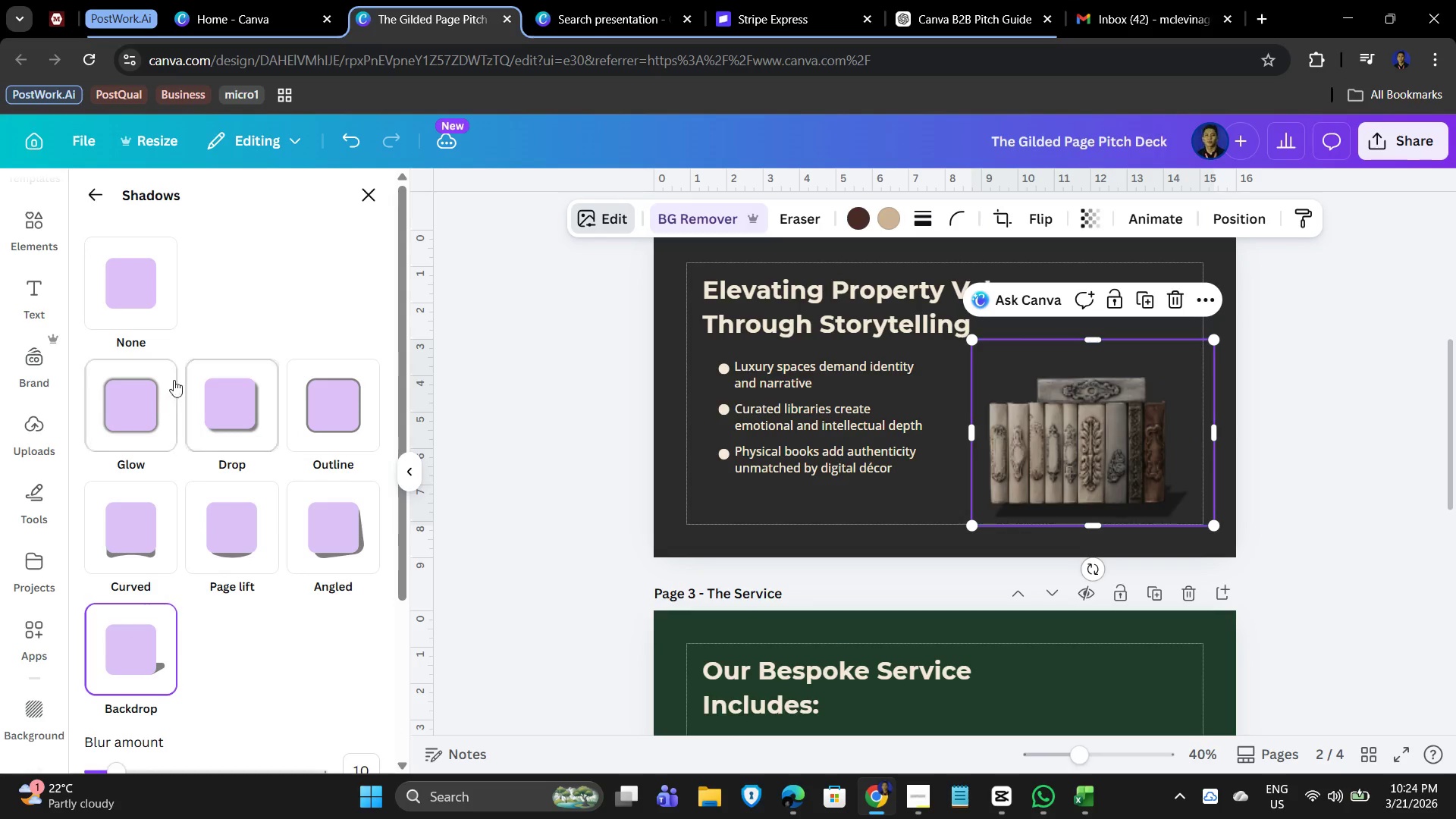 
left_click([145, 283])
 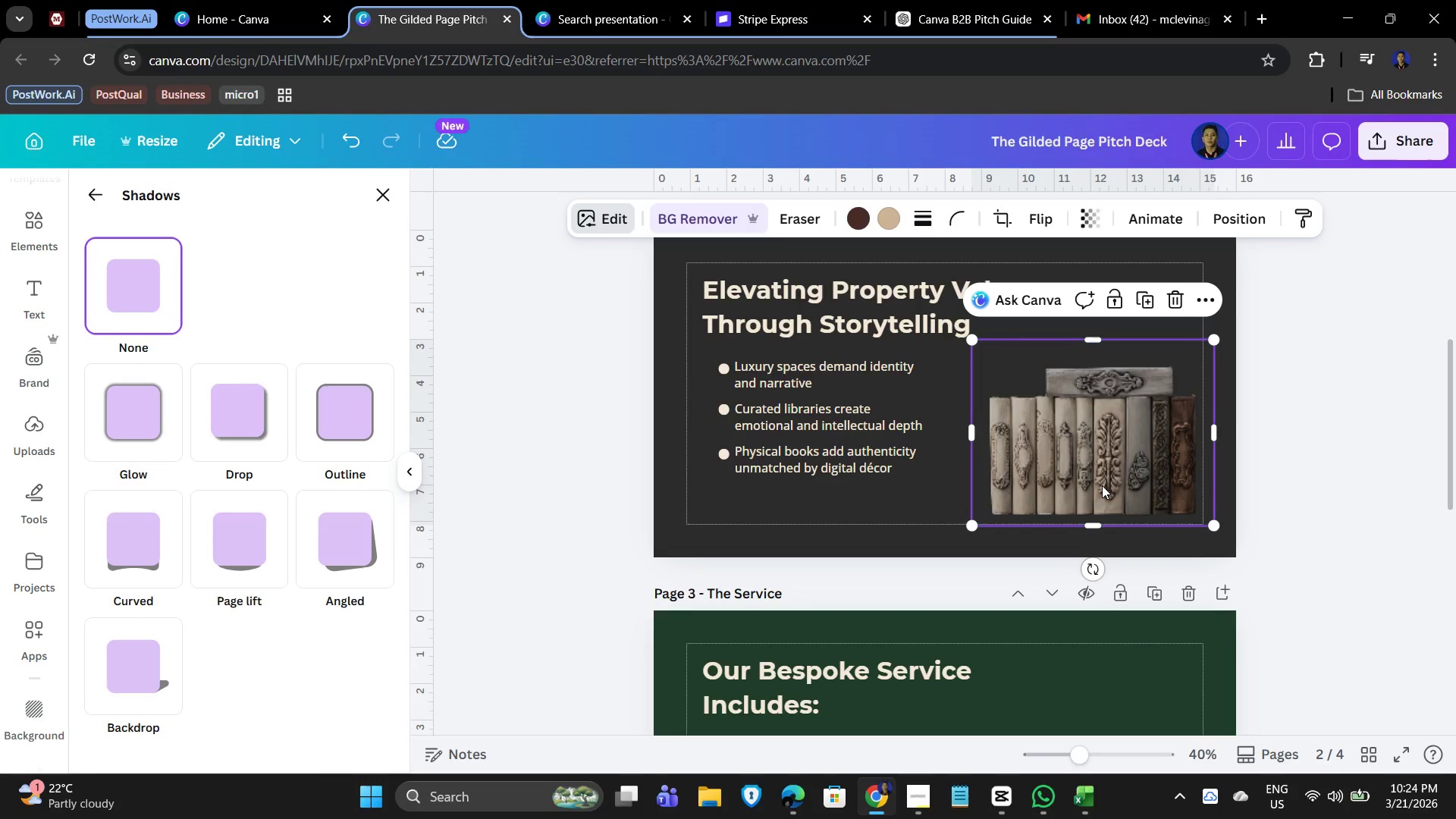 
left_click([1332, 485])
 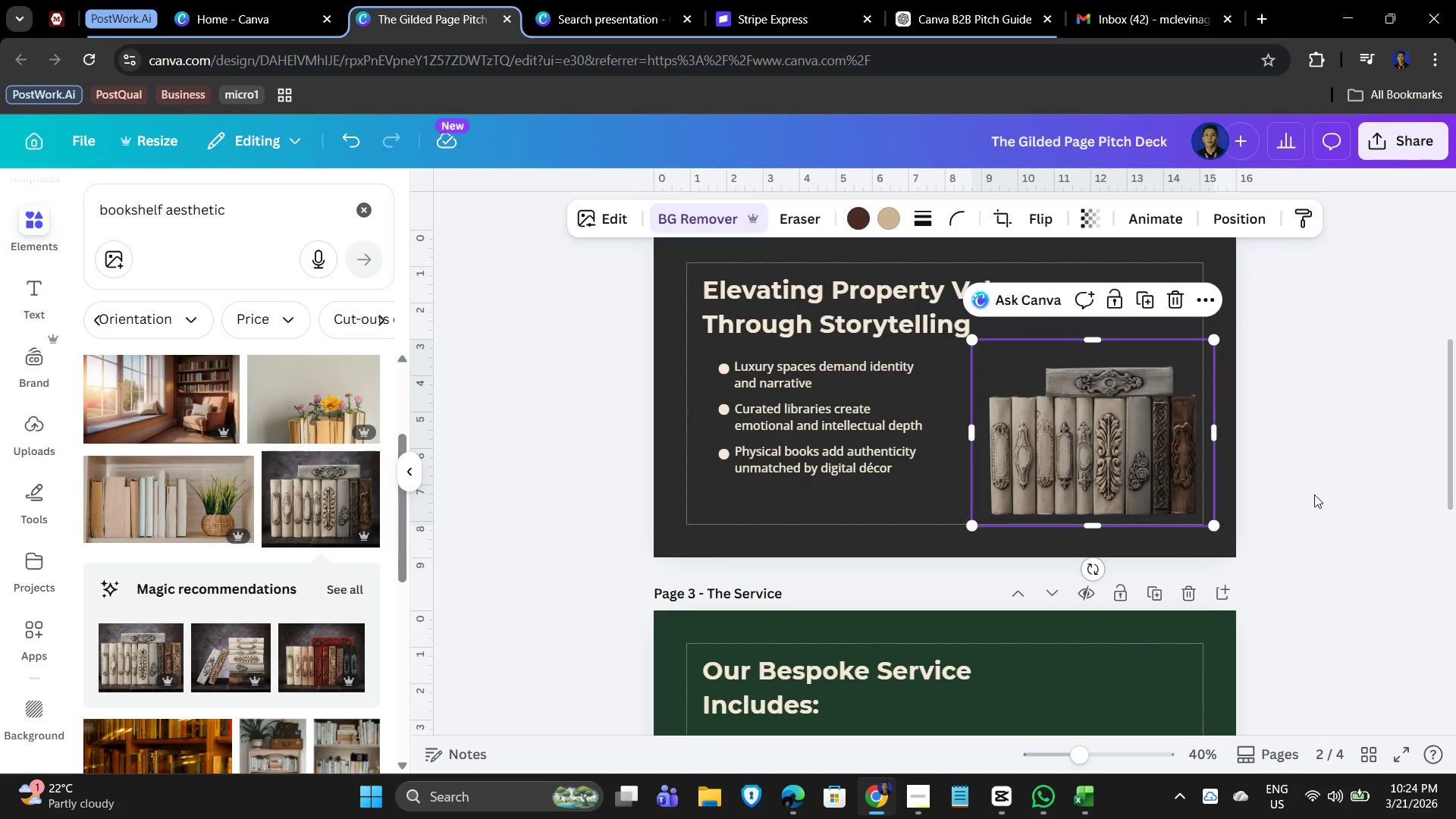 
left_click([1325, 497])
 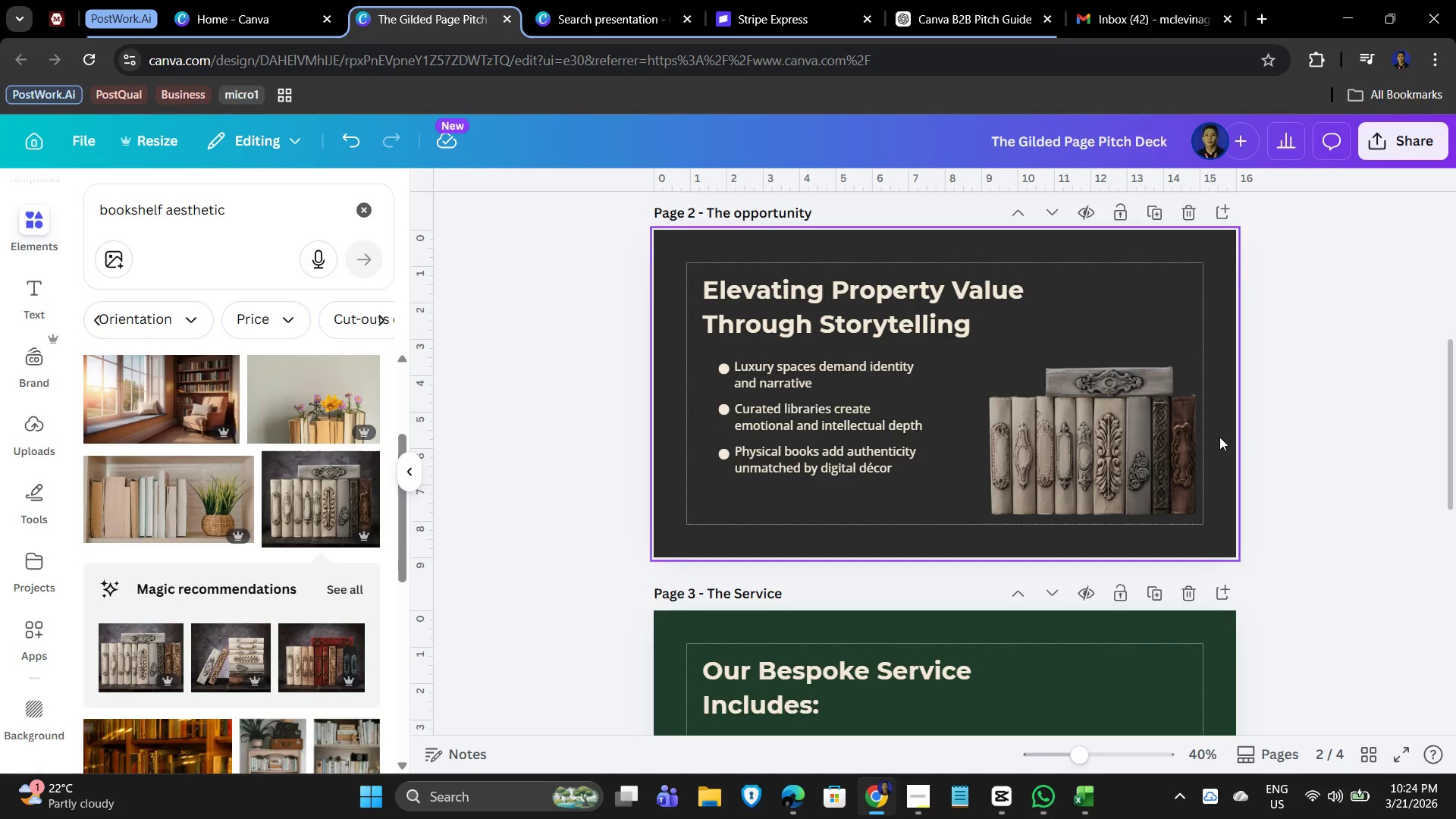 
left_click([1125, 424])
 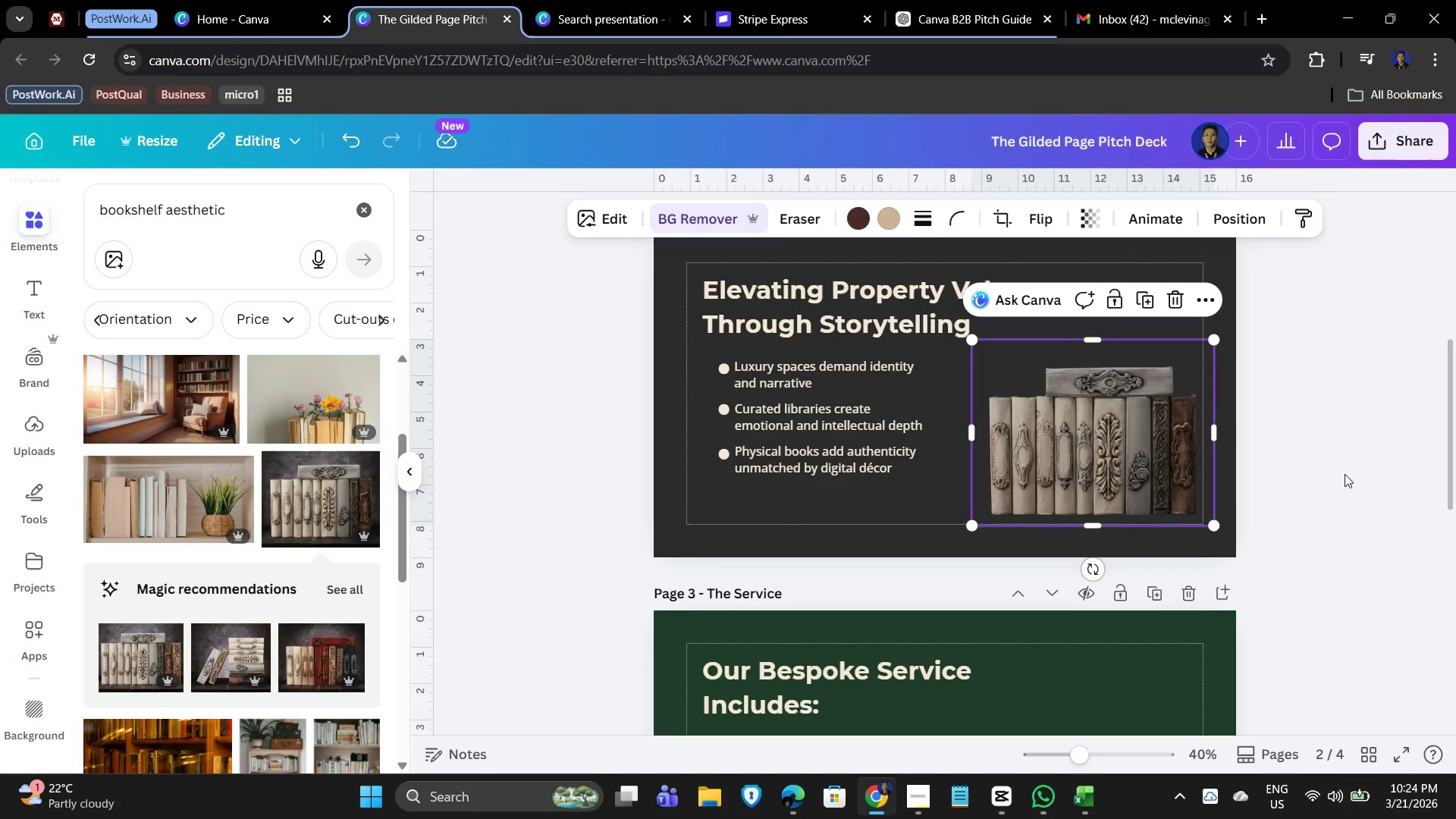 
left_click([1357, 470])
 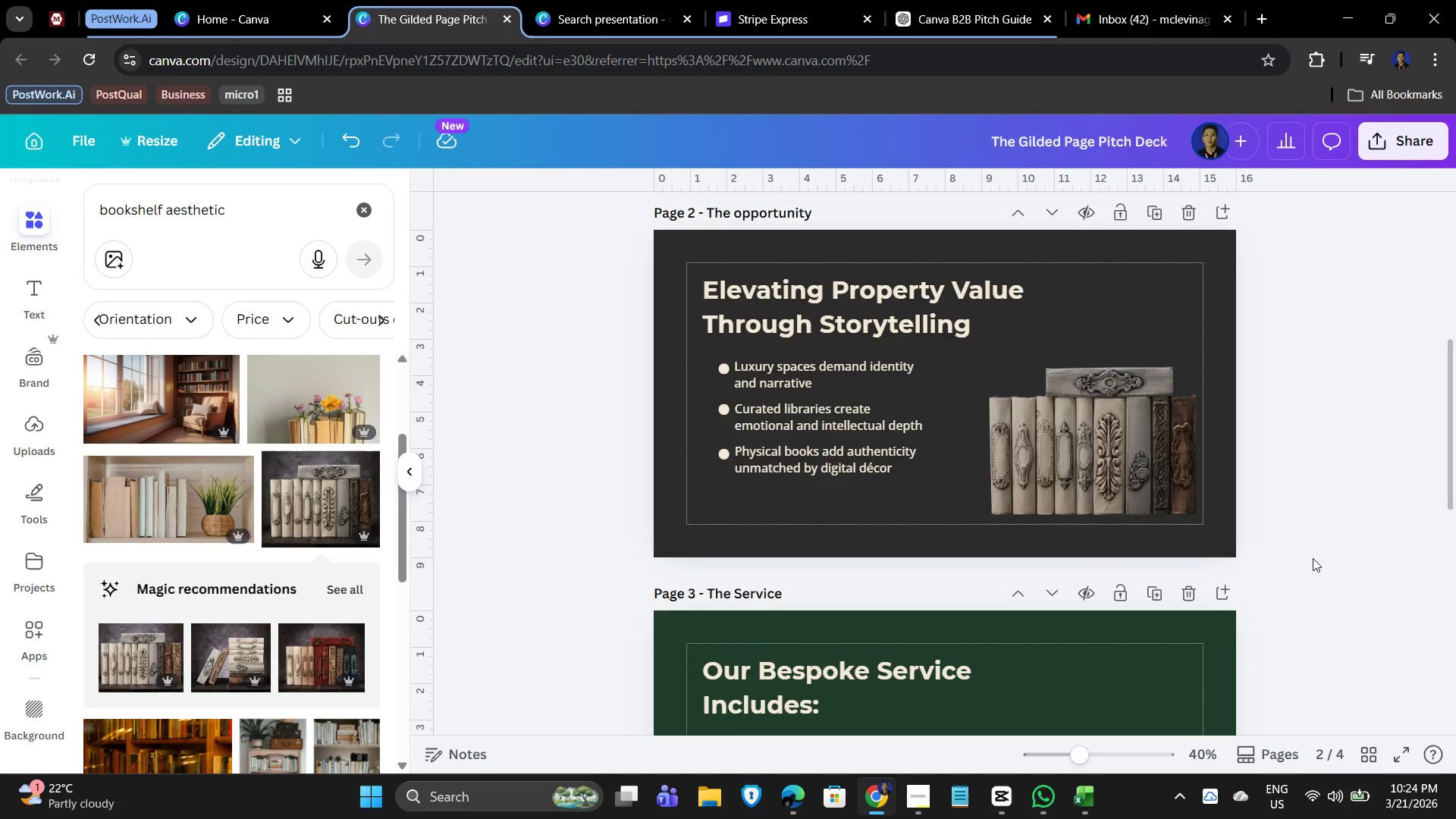 
left_click([1104, 414])
 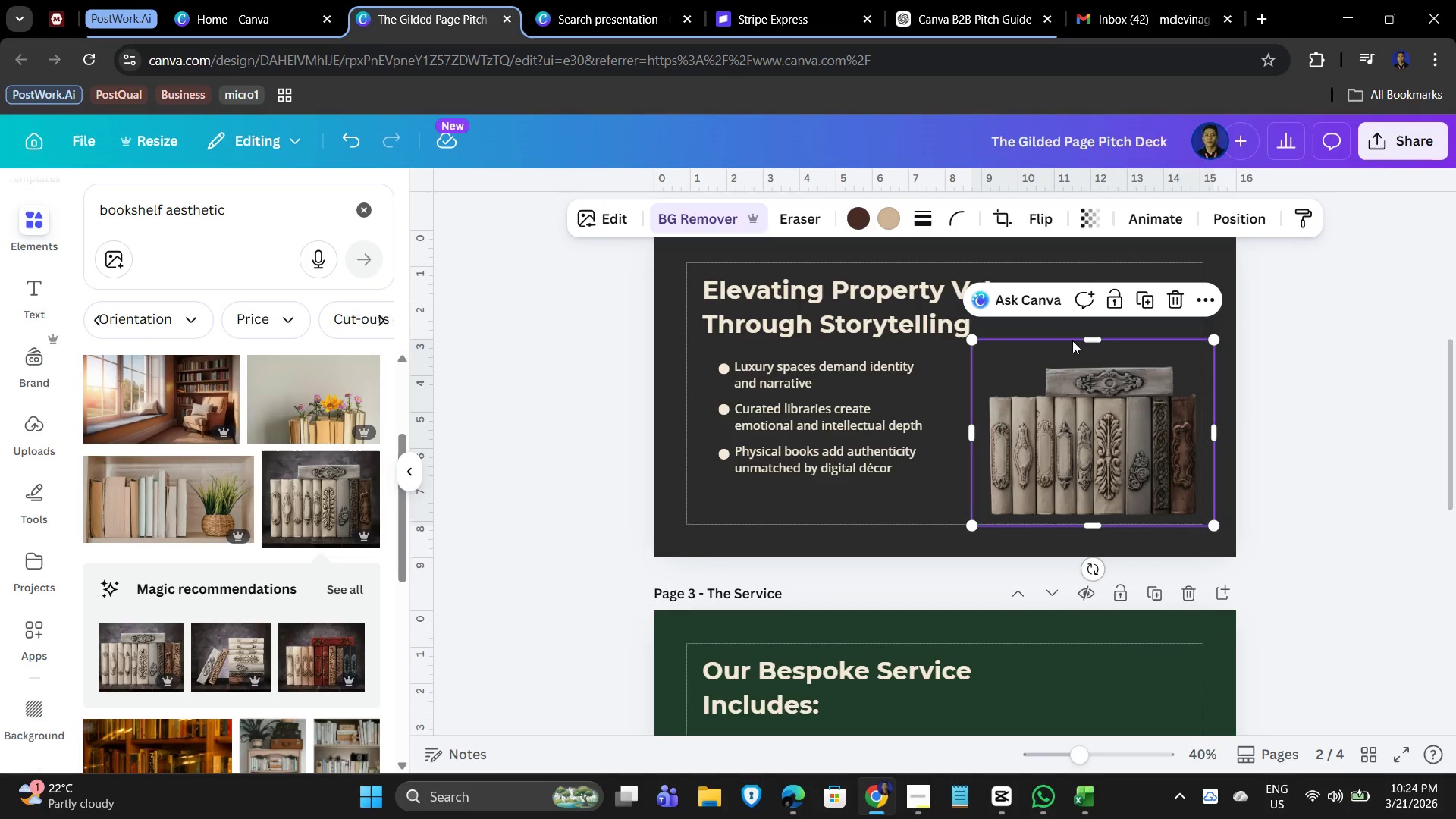 
scroll: coordinate [1272, 541], scroll_direction: down, amount: 5.0
 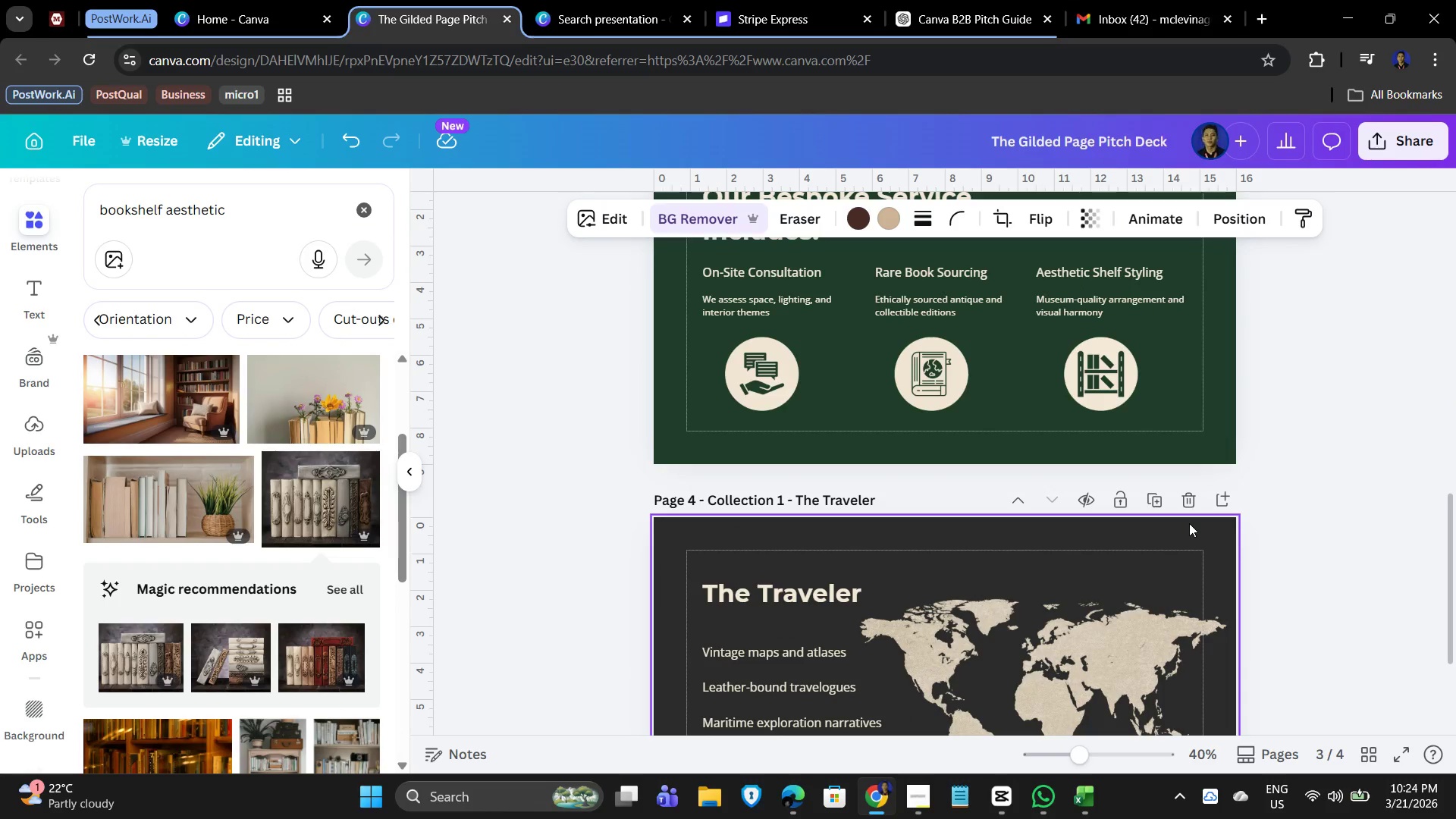 
scroll: coordinate [1360, 561], scroll_direction: up, amount: 1.0
 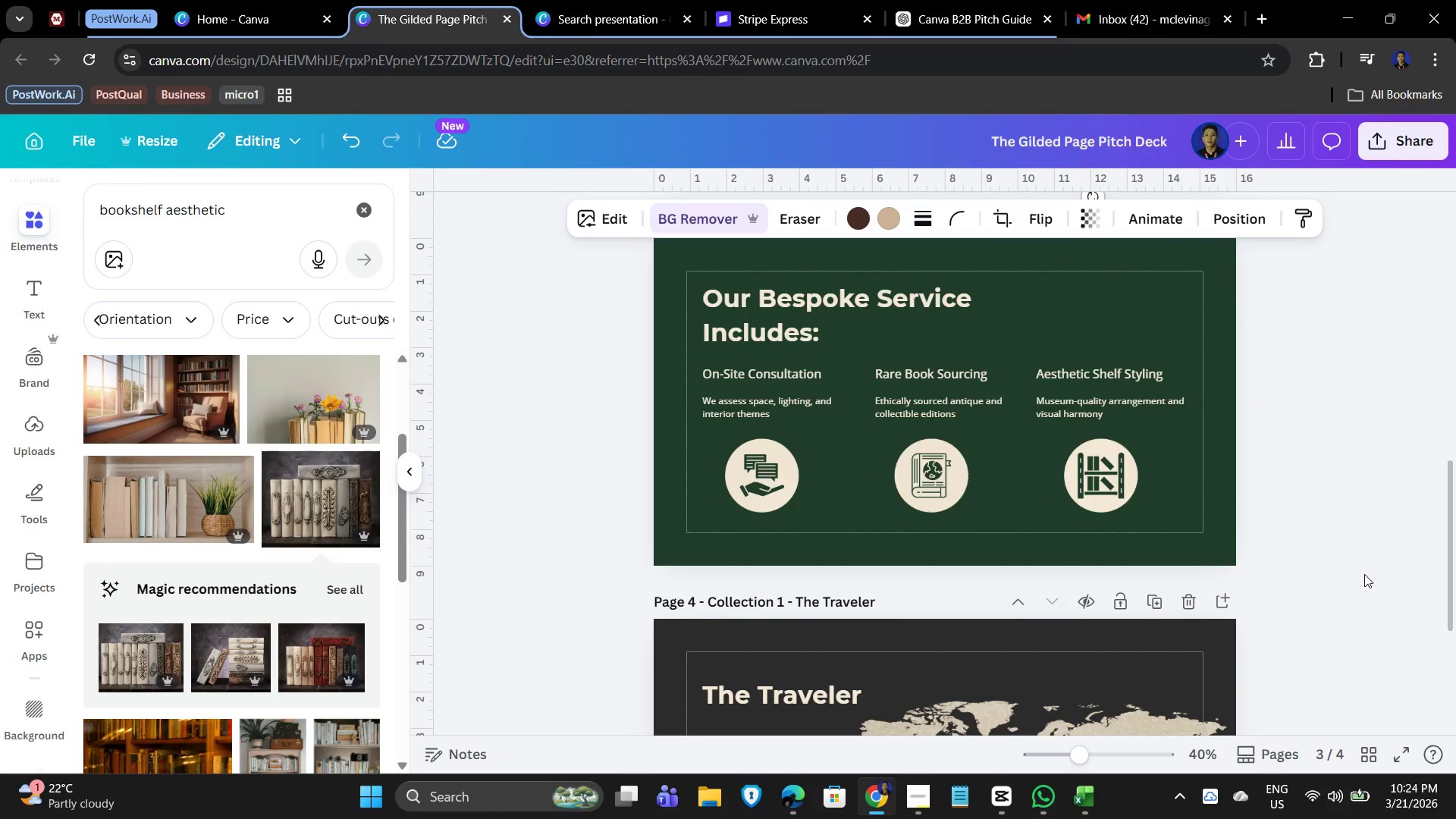 
scroll: coordinate [1364, 577], scroll_direction: down, amount: 4.0
 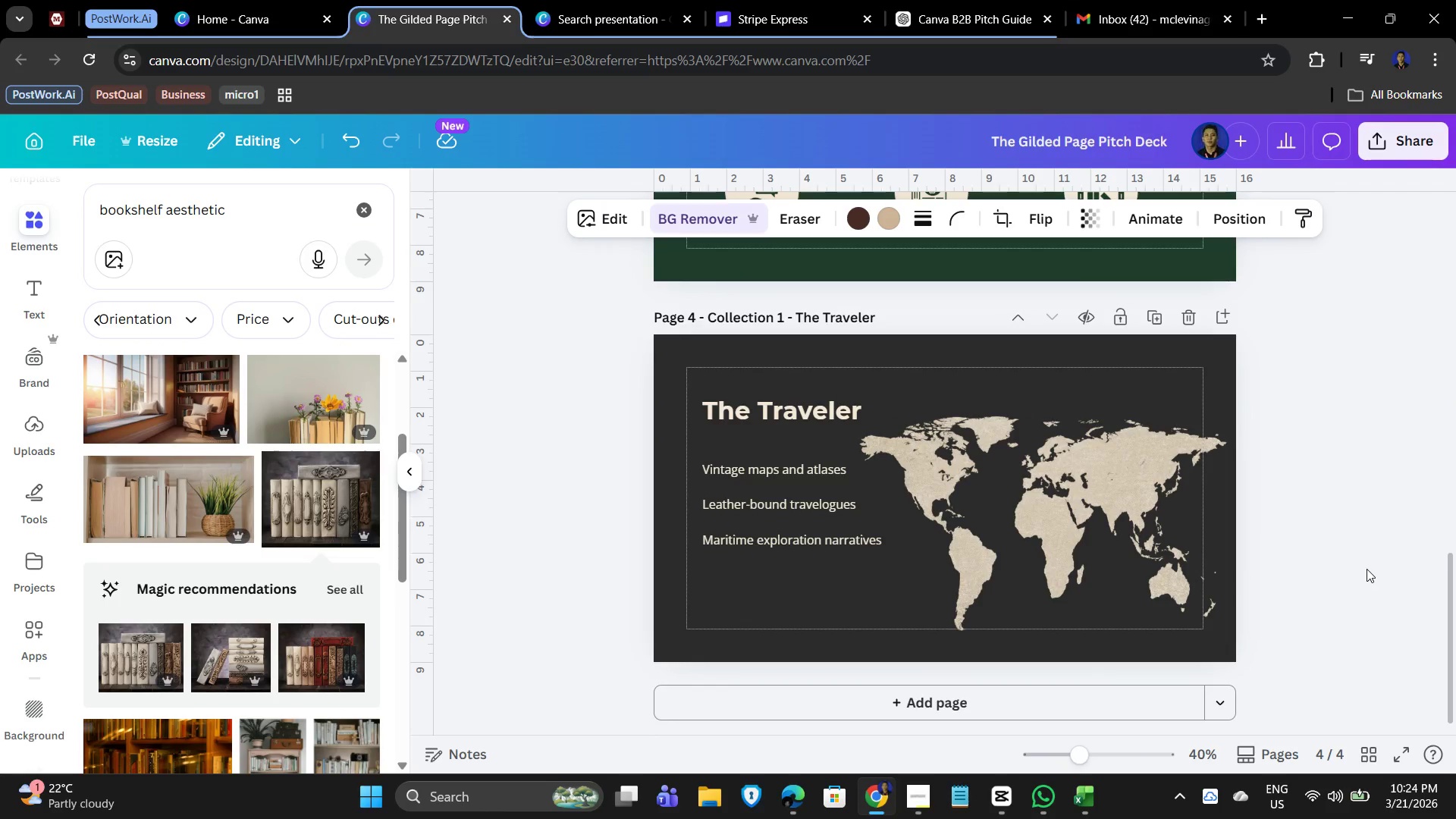 
left_click([1379, 566])
 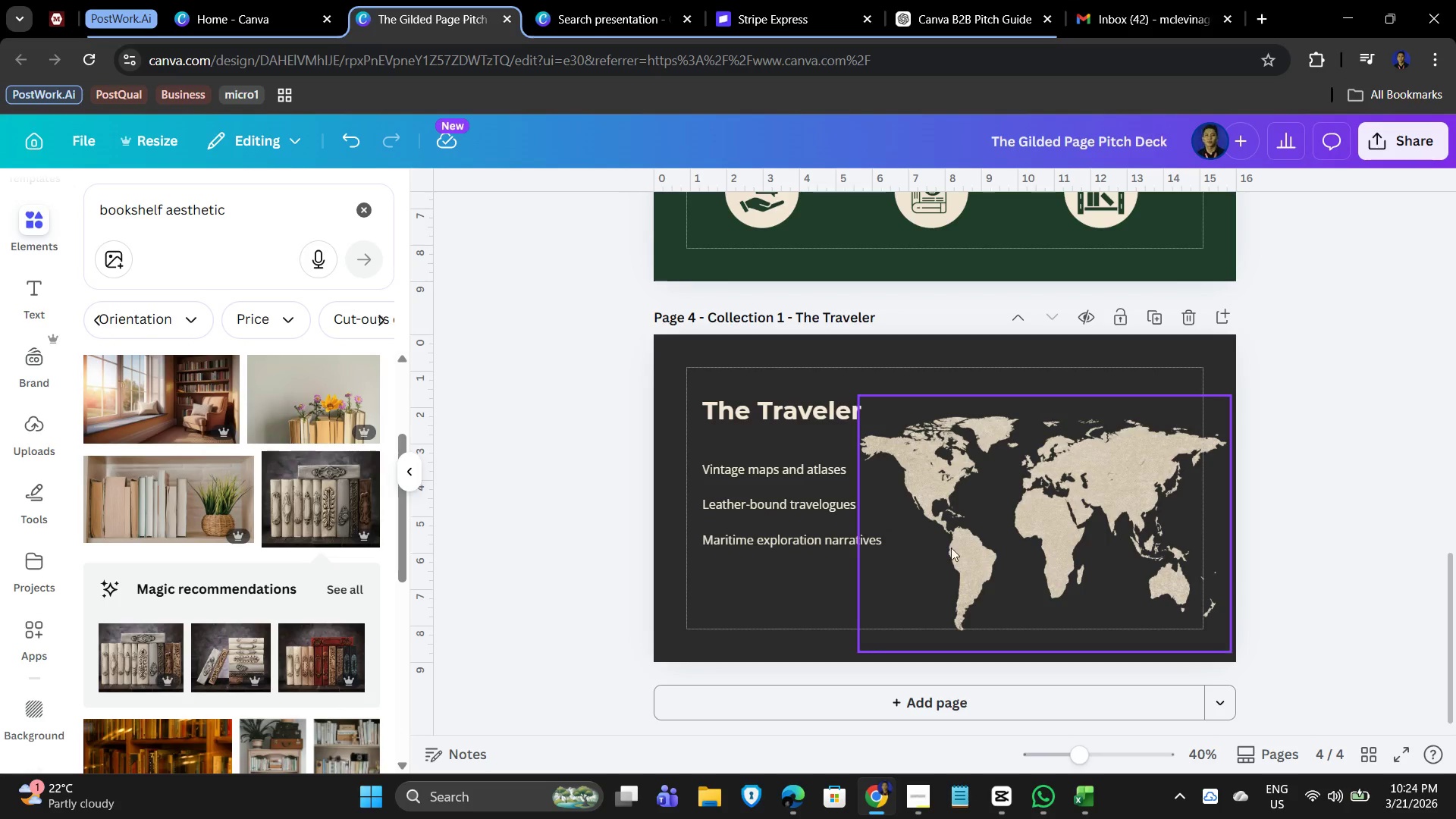 
wait(5.33)
 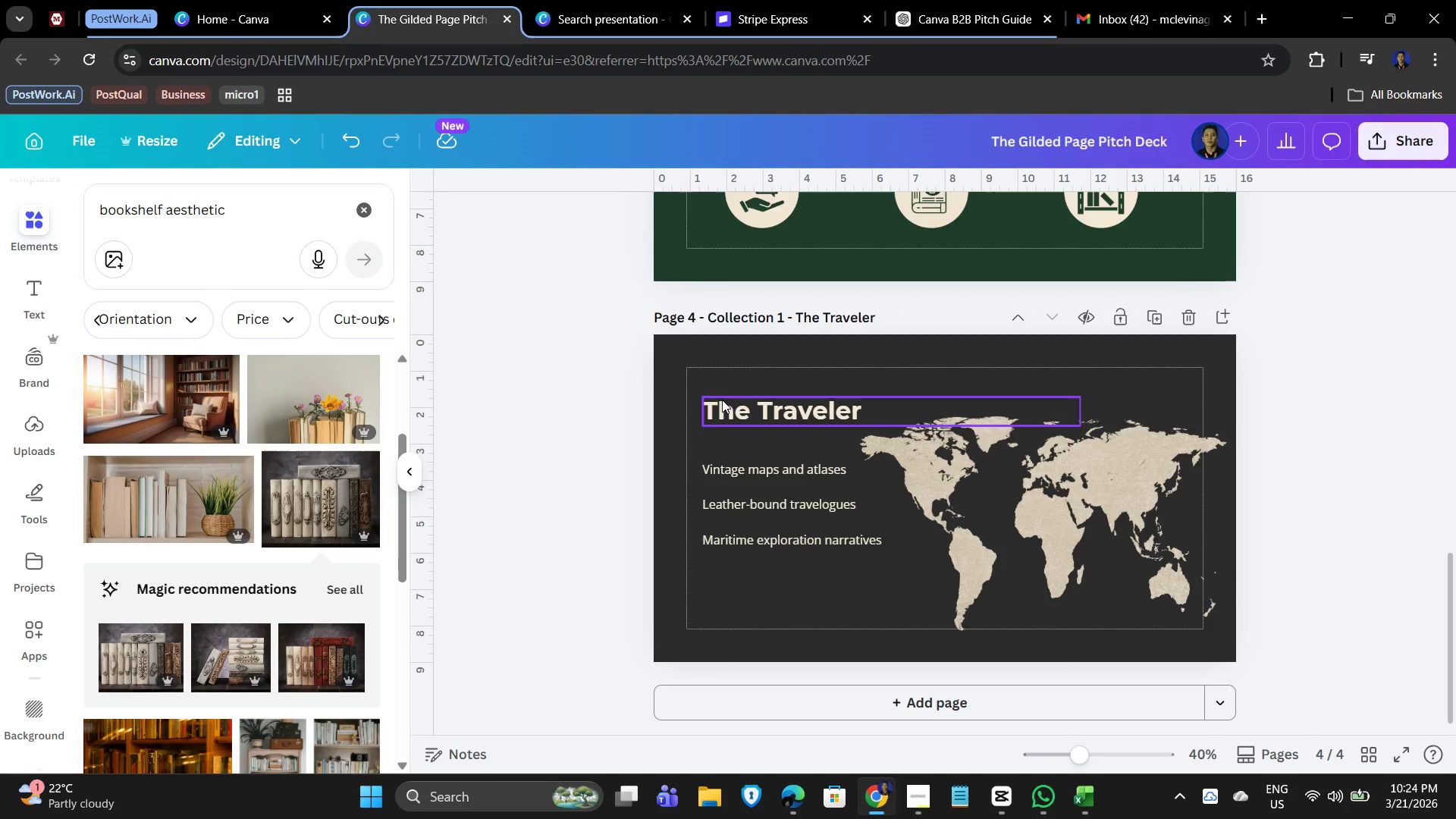 
left_click([260, 213])
 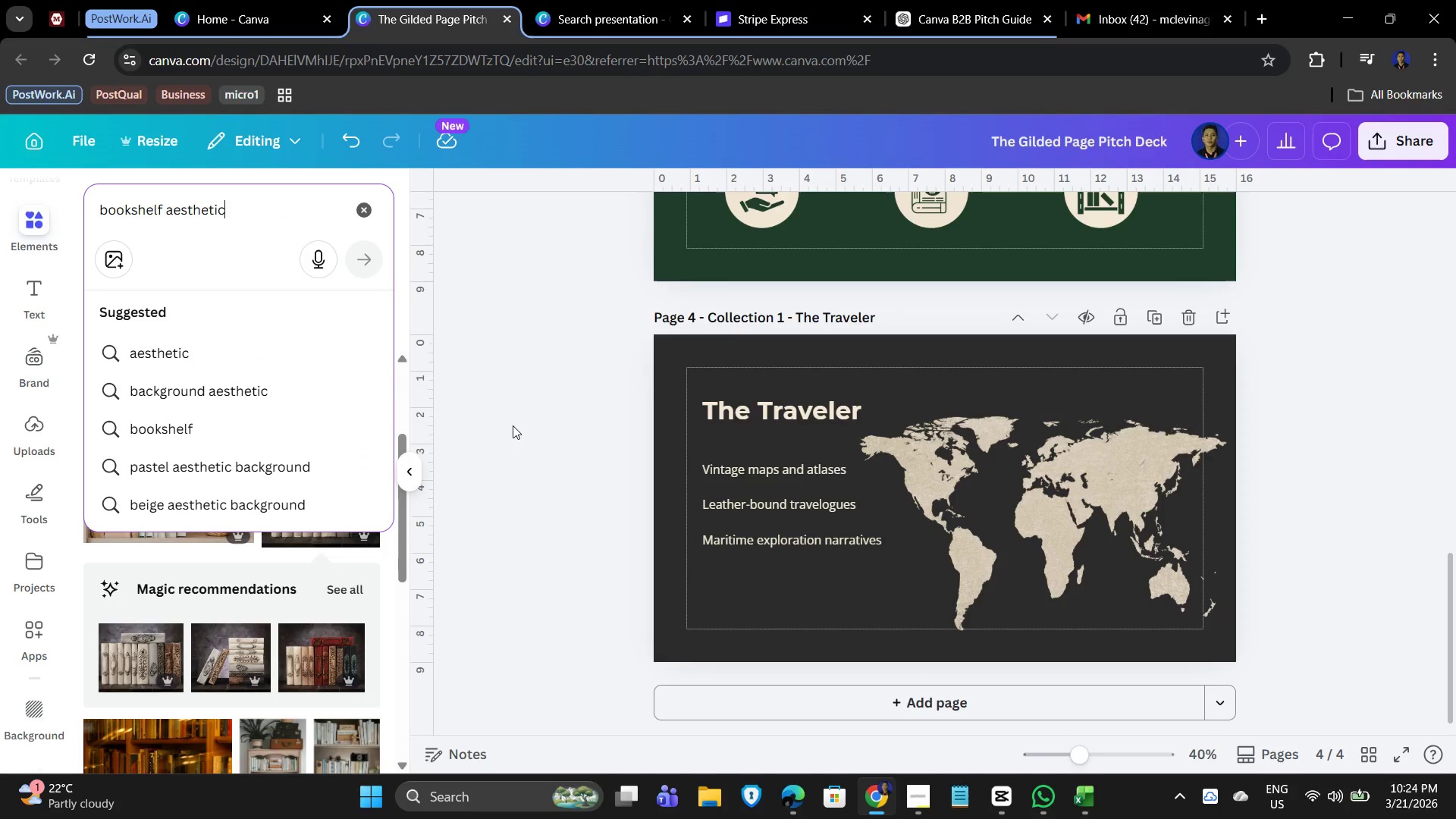 
left_click([1455, 516])
 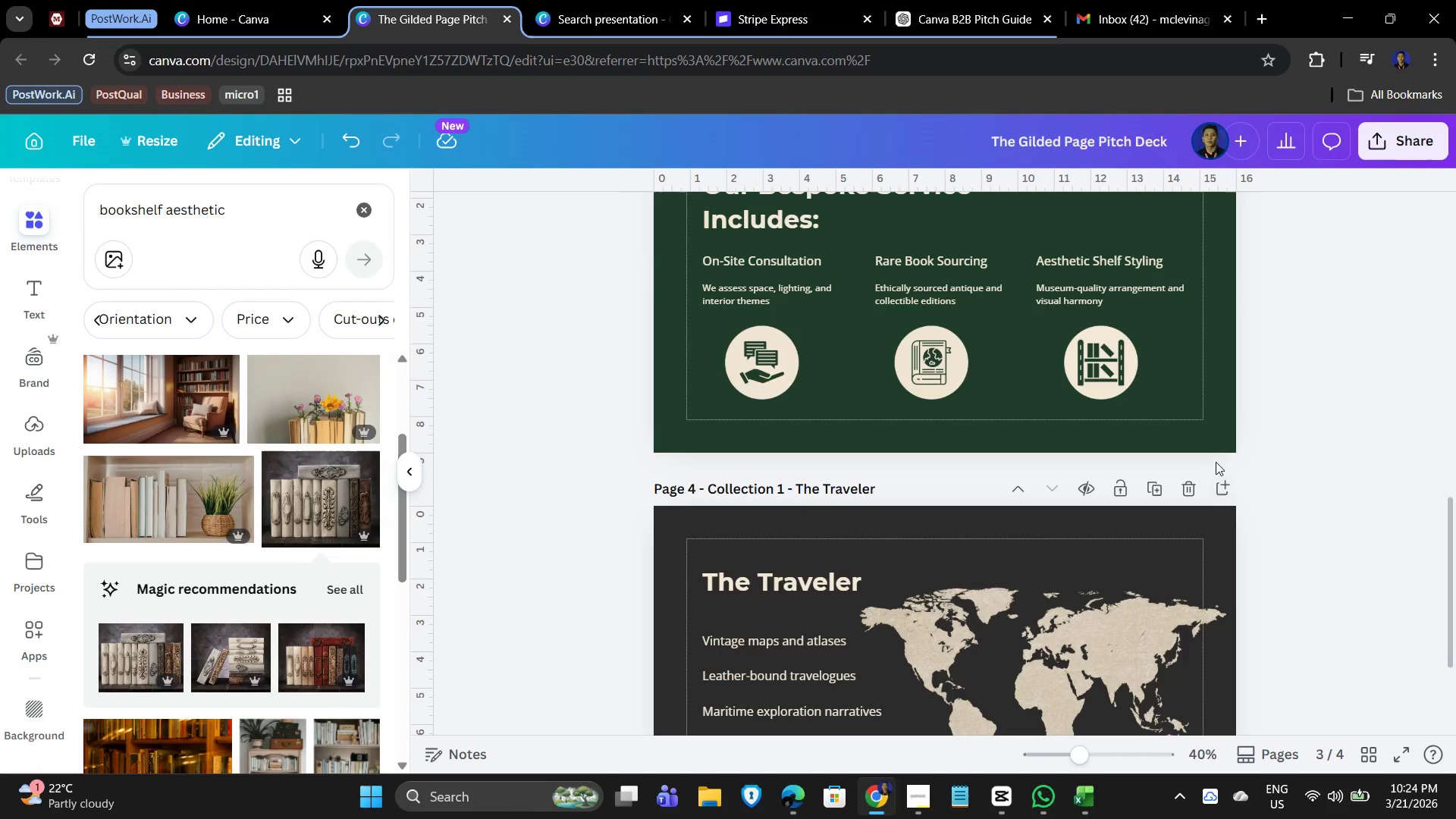 
scroll: coordinate [1214, 504], scroll_direction: down, amount: 2.0
 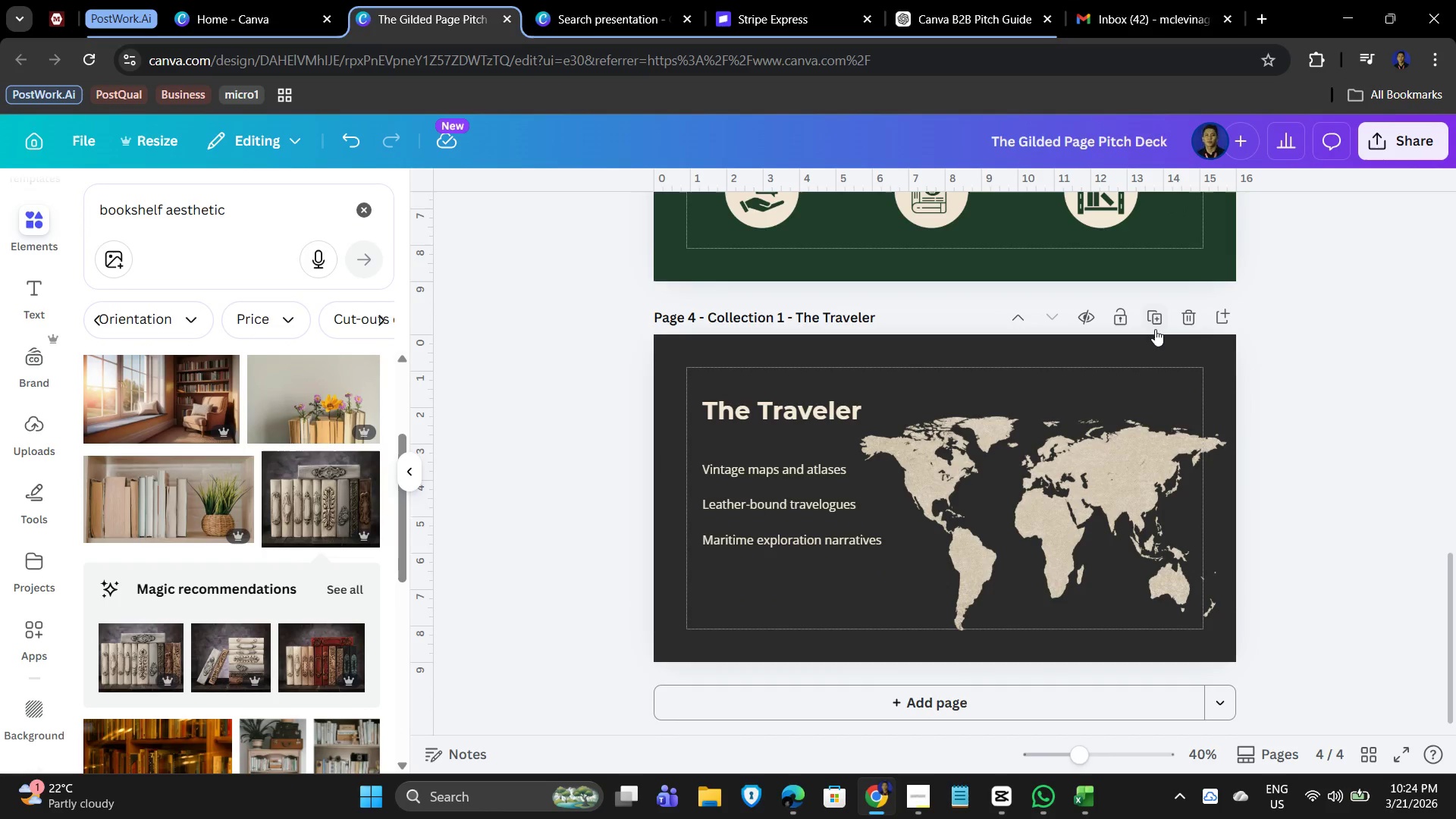 
left_click([1158, 317])
 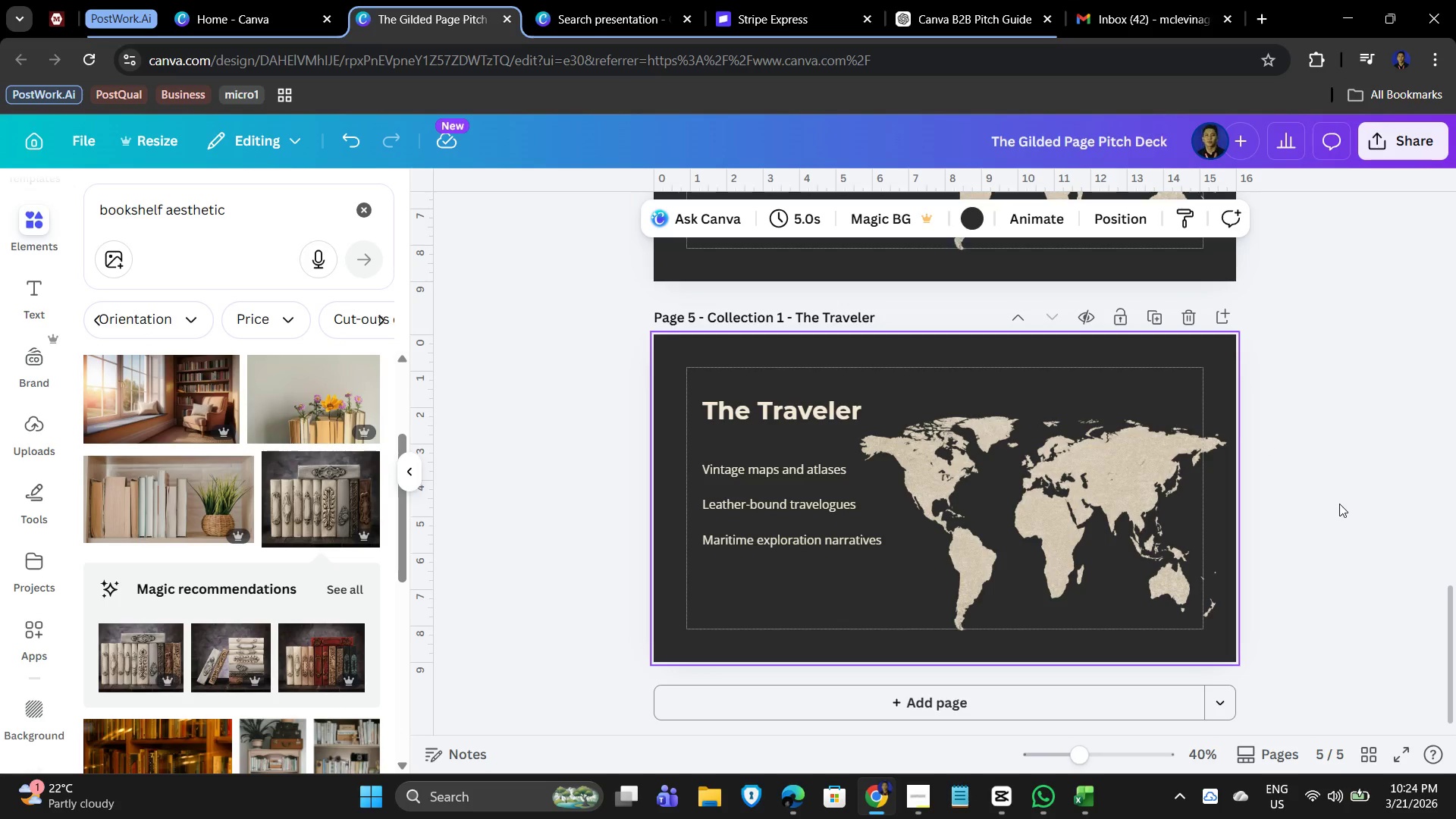 
wait(10.22)
 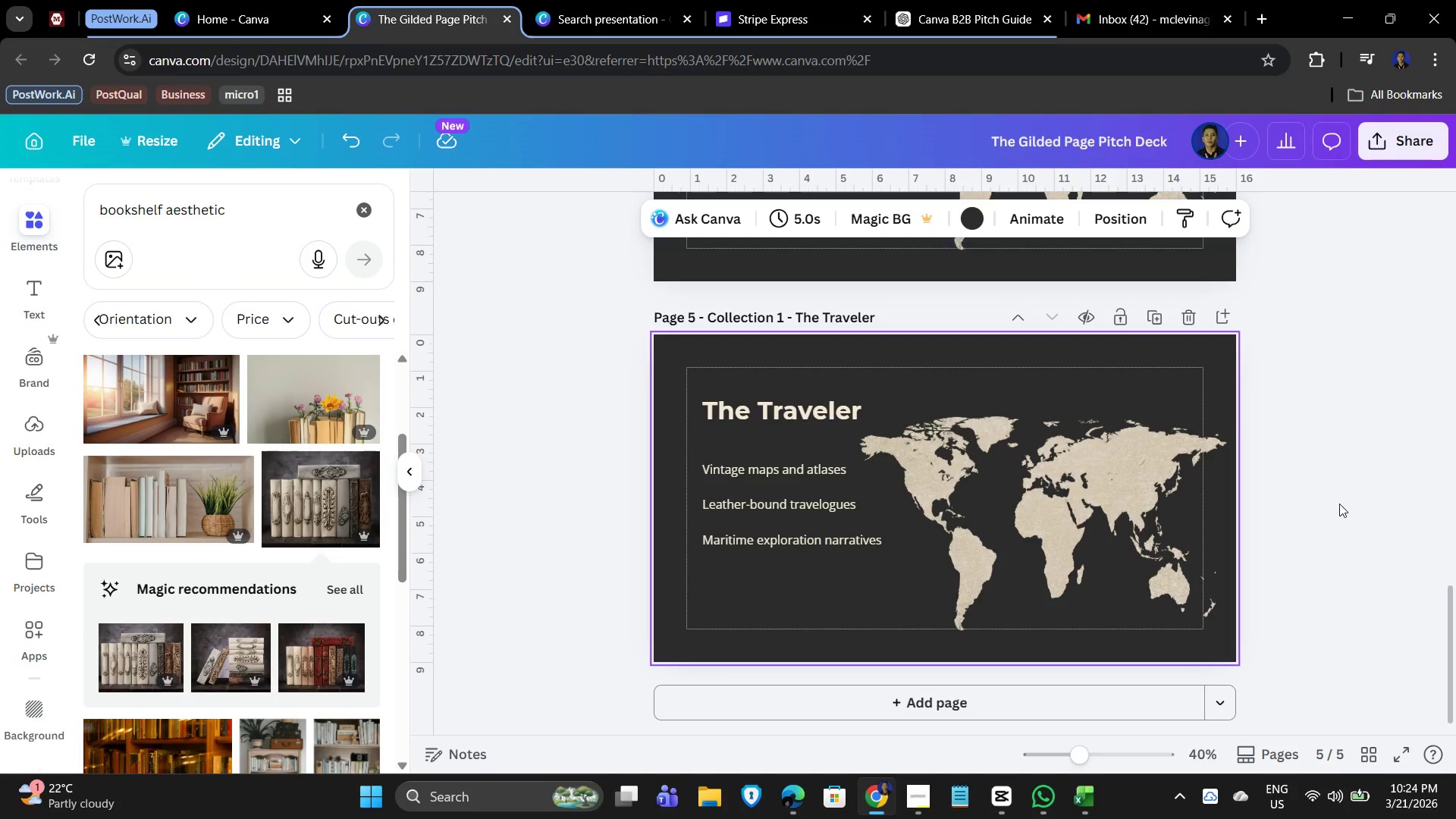 
left_click([788, 318])
 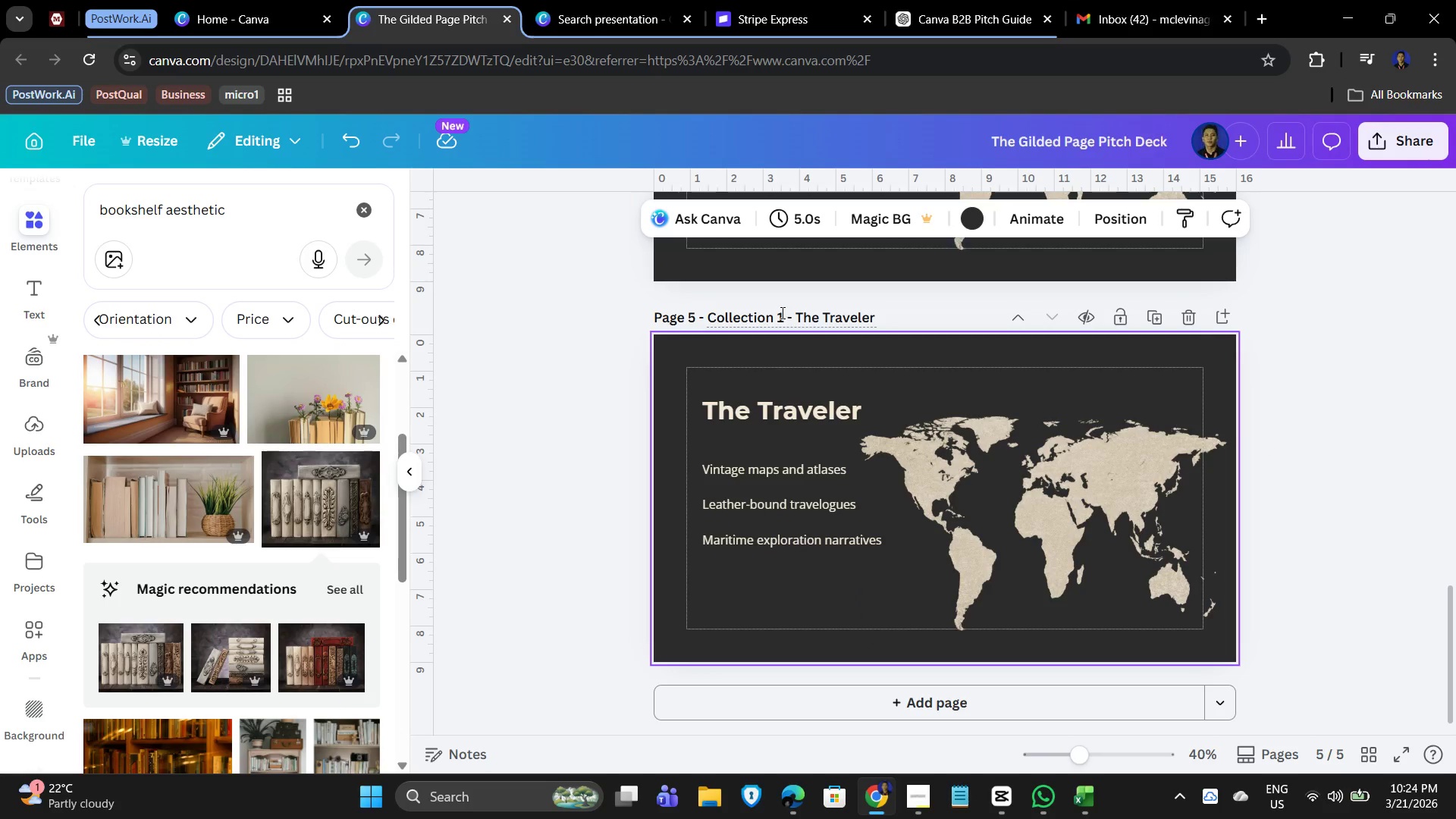 
left_click([781, 312])
 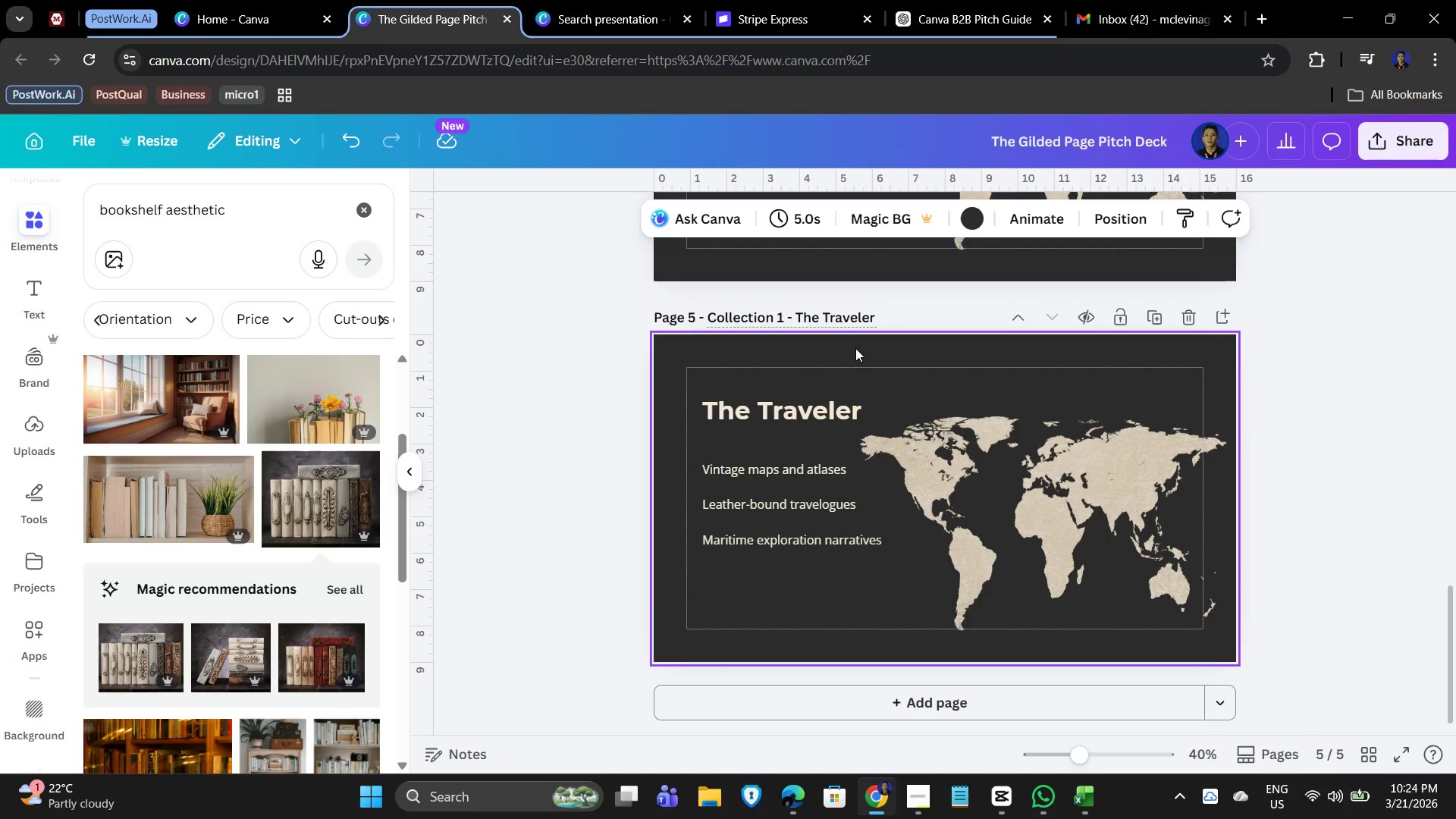 
key(Backspace)
 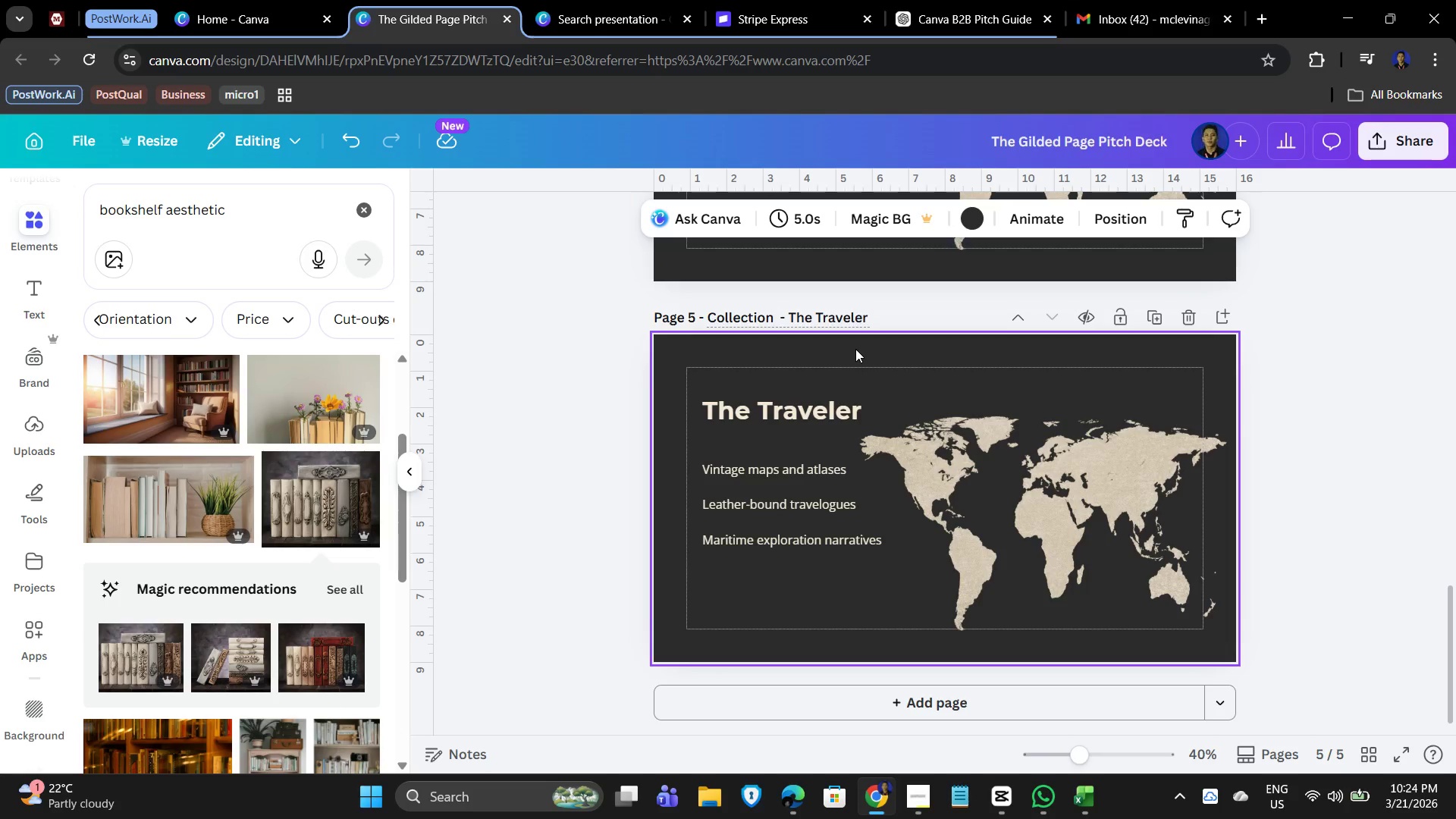 
key(Numpad2)
 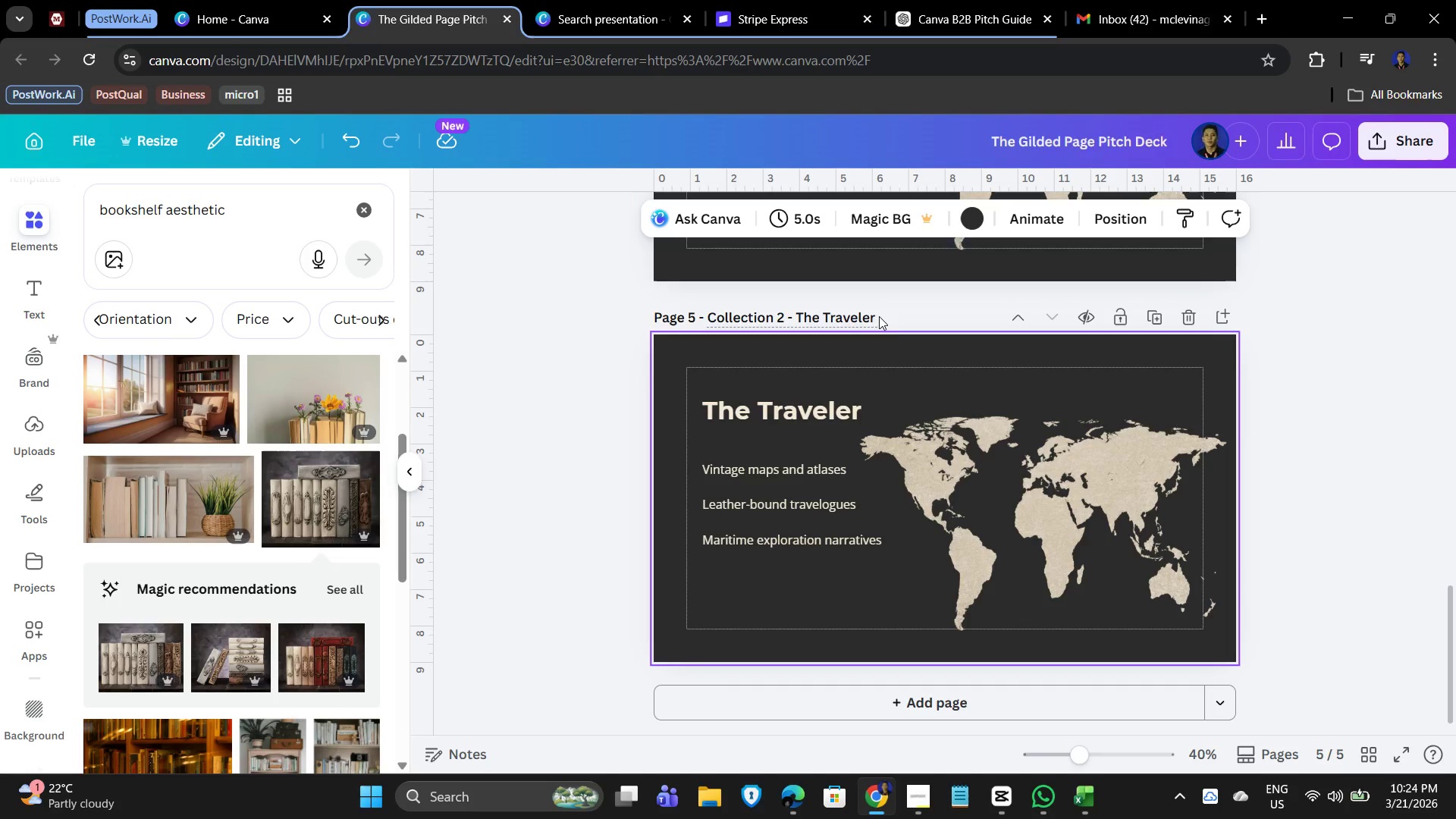 
left_click([874, 315])
 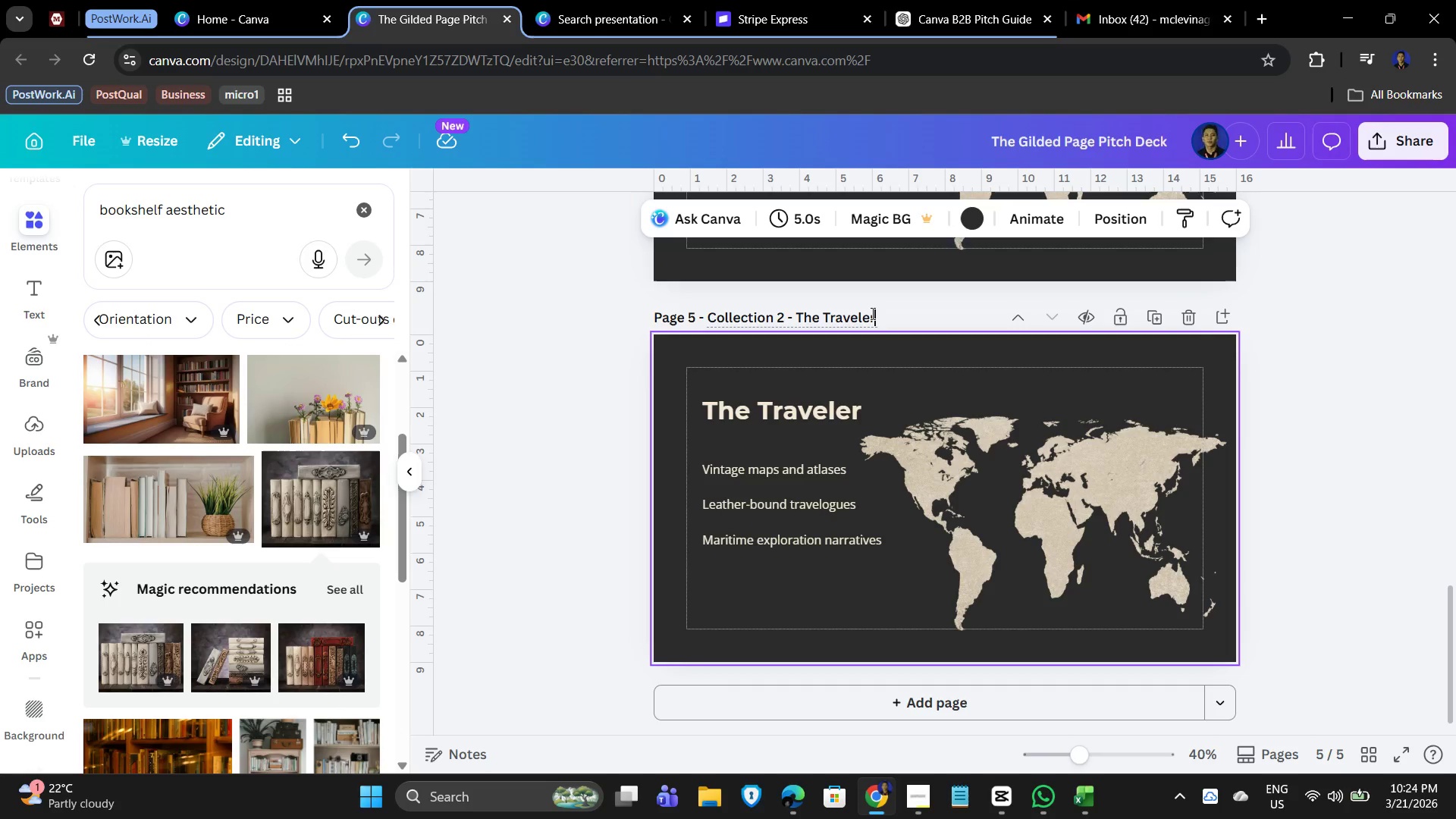 
left_click_drag(start_coordinate=[871, 313], to_coordinate=[824, 309])
 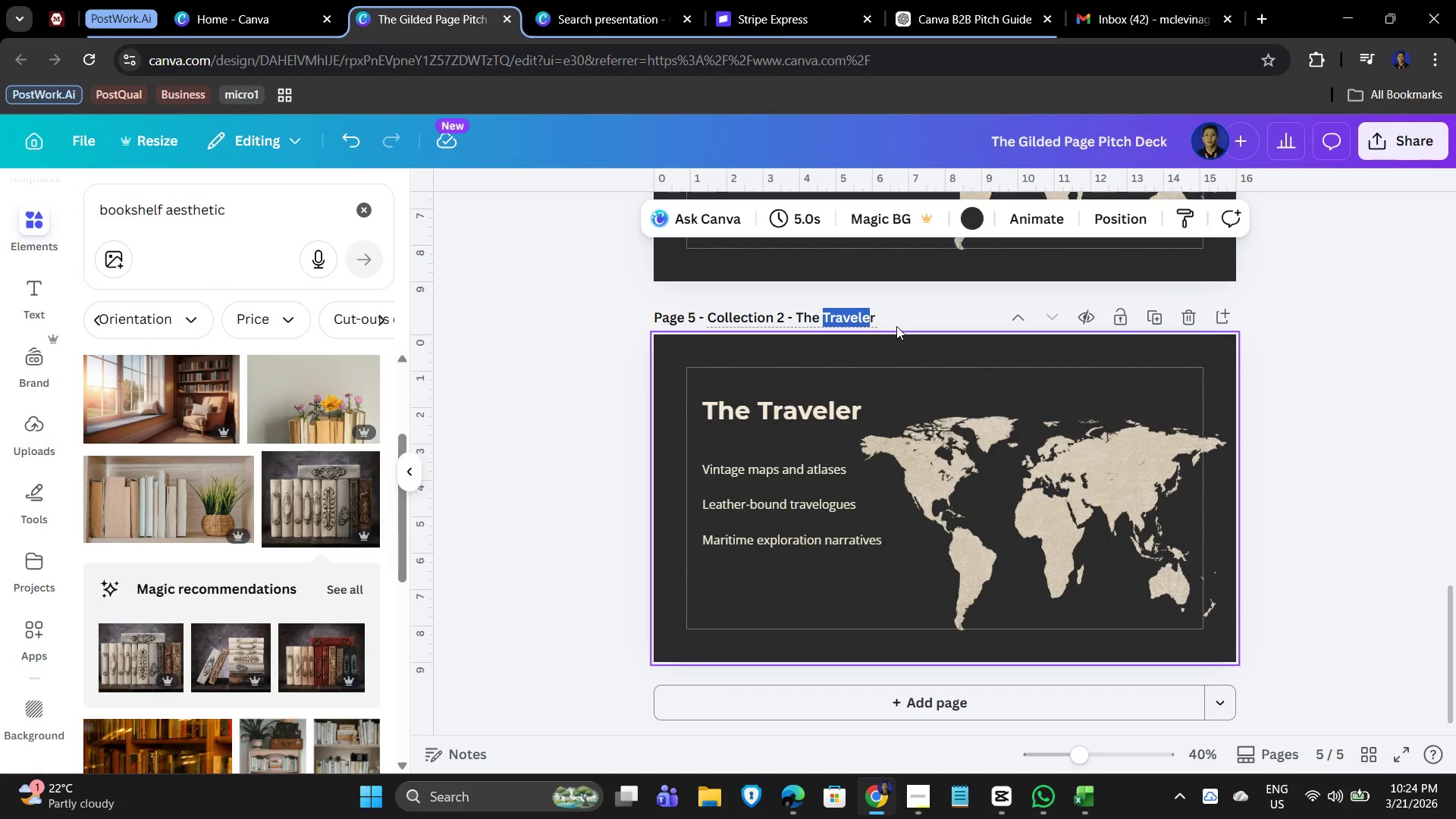 
type([Delete][Delete]Classicist)
 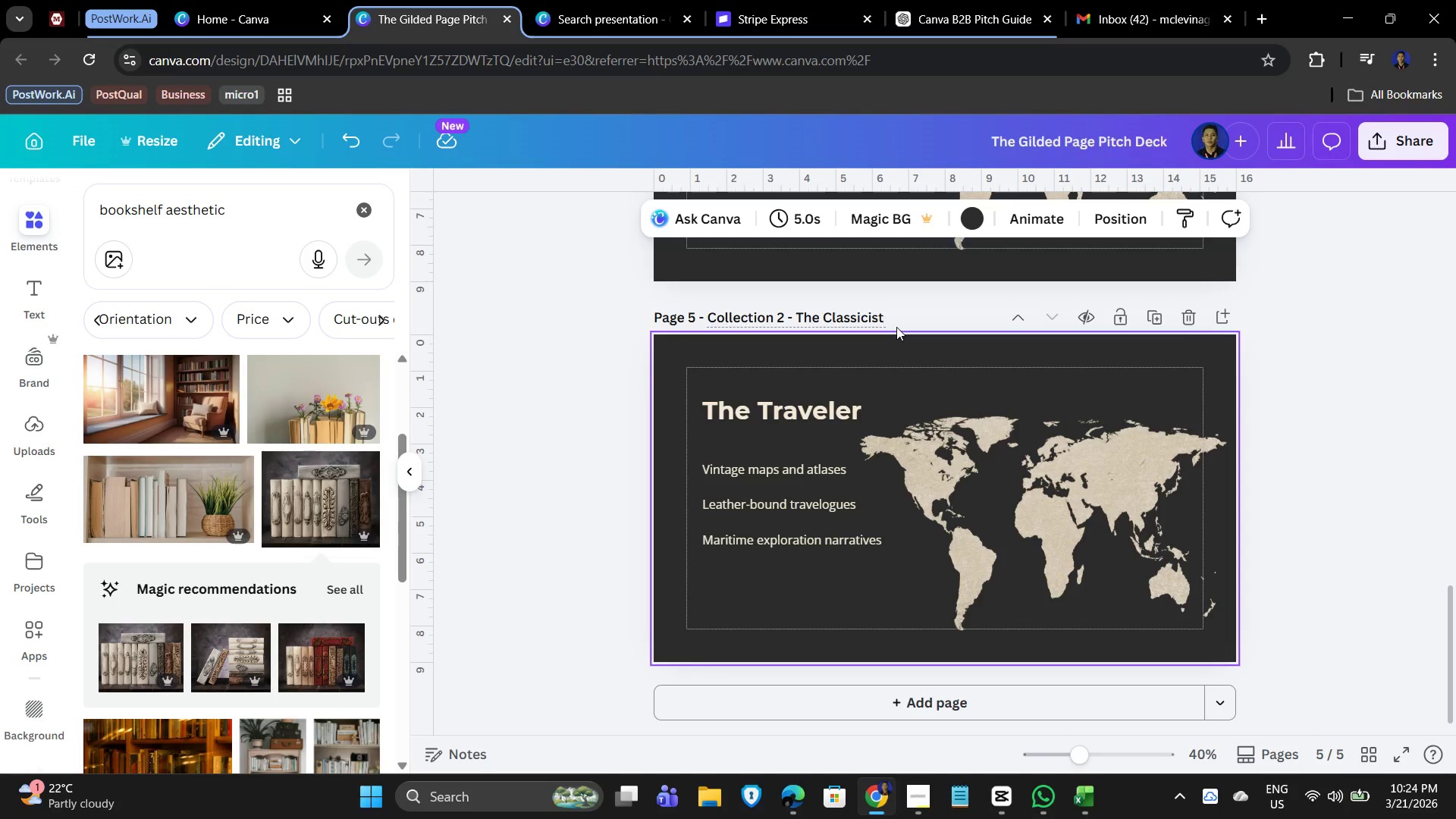 
left_click([1392, 424])
 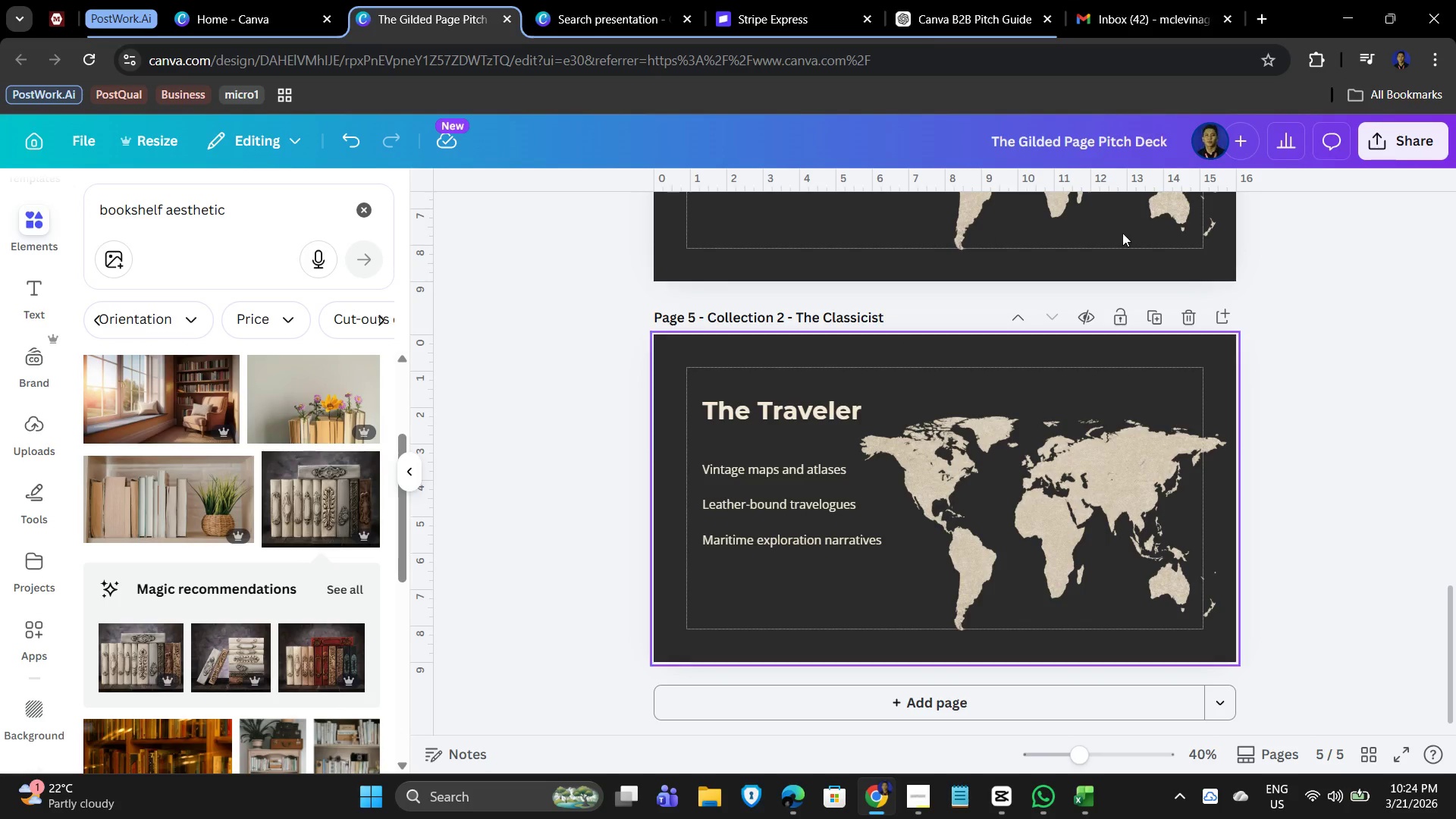 
left_click([1056, 354])
 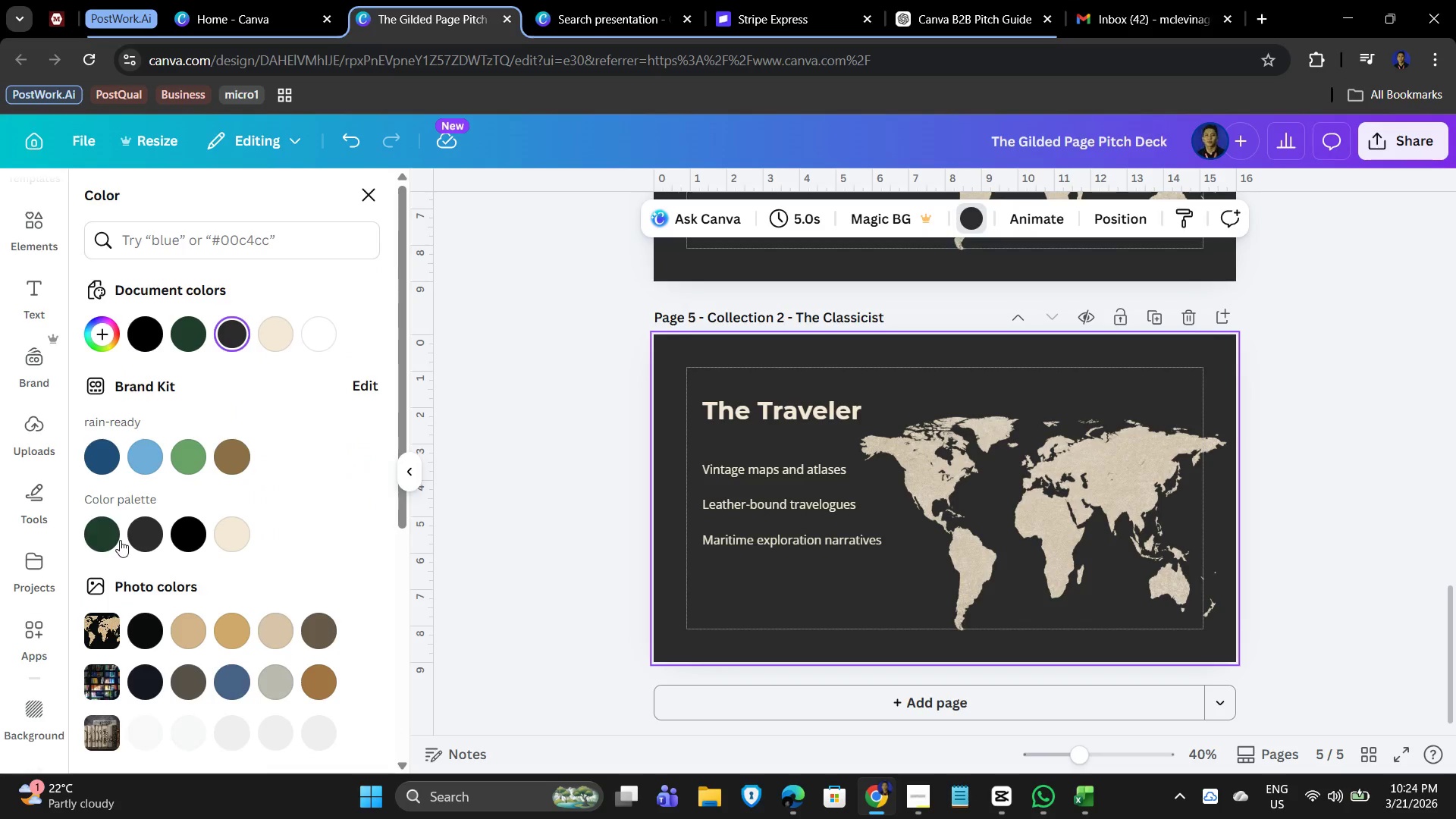 
left_click([86, 527])
 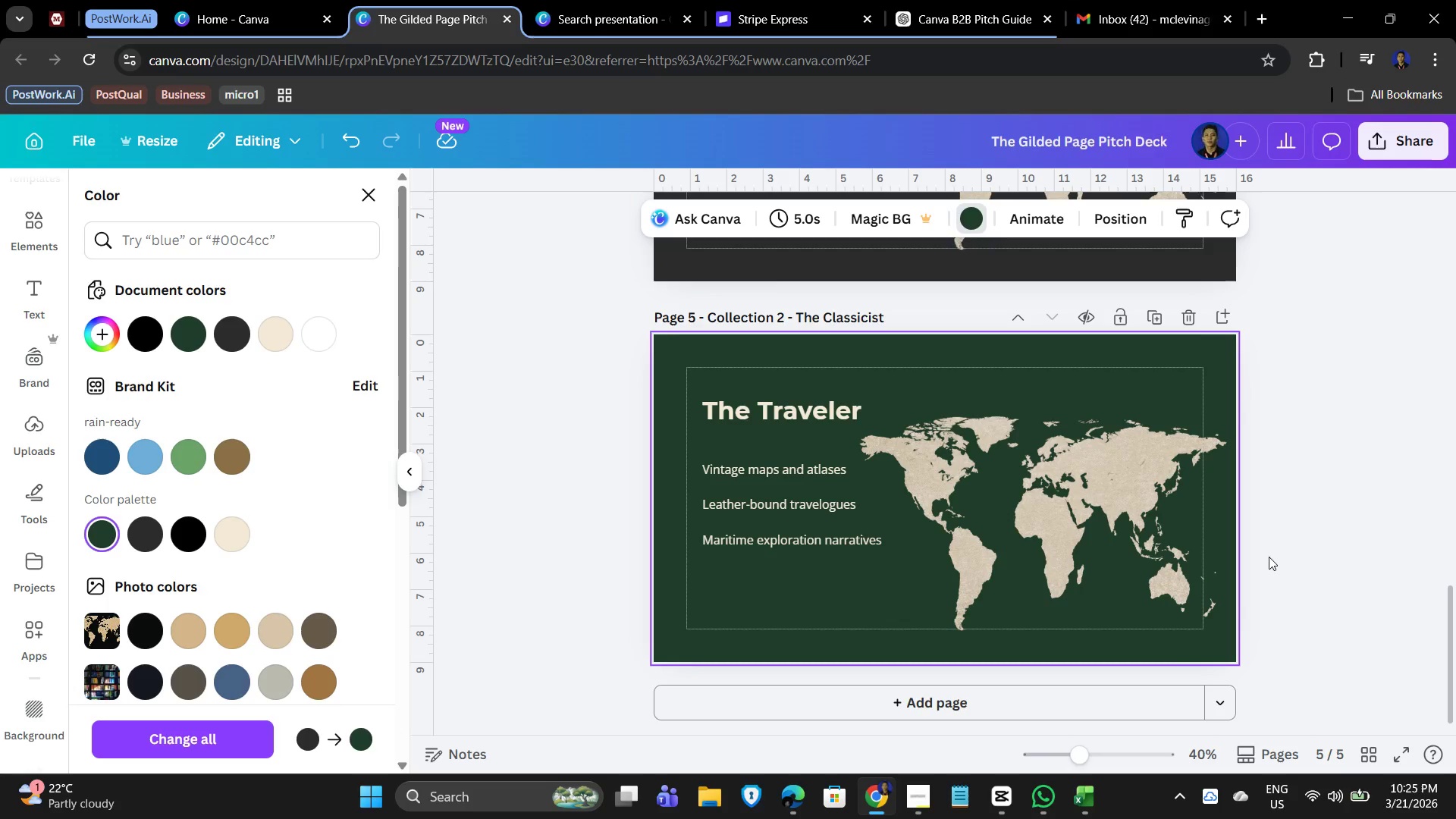 
left_click([1276, 558])
 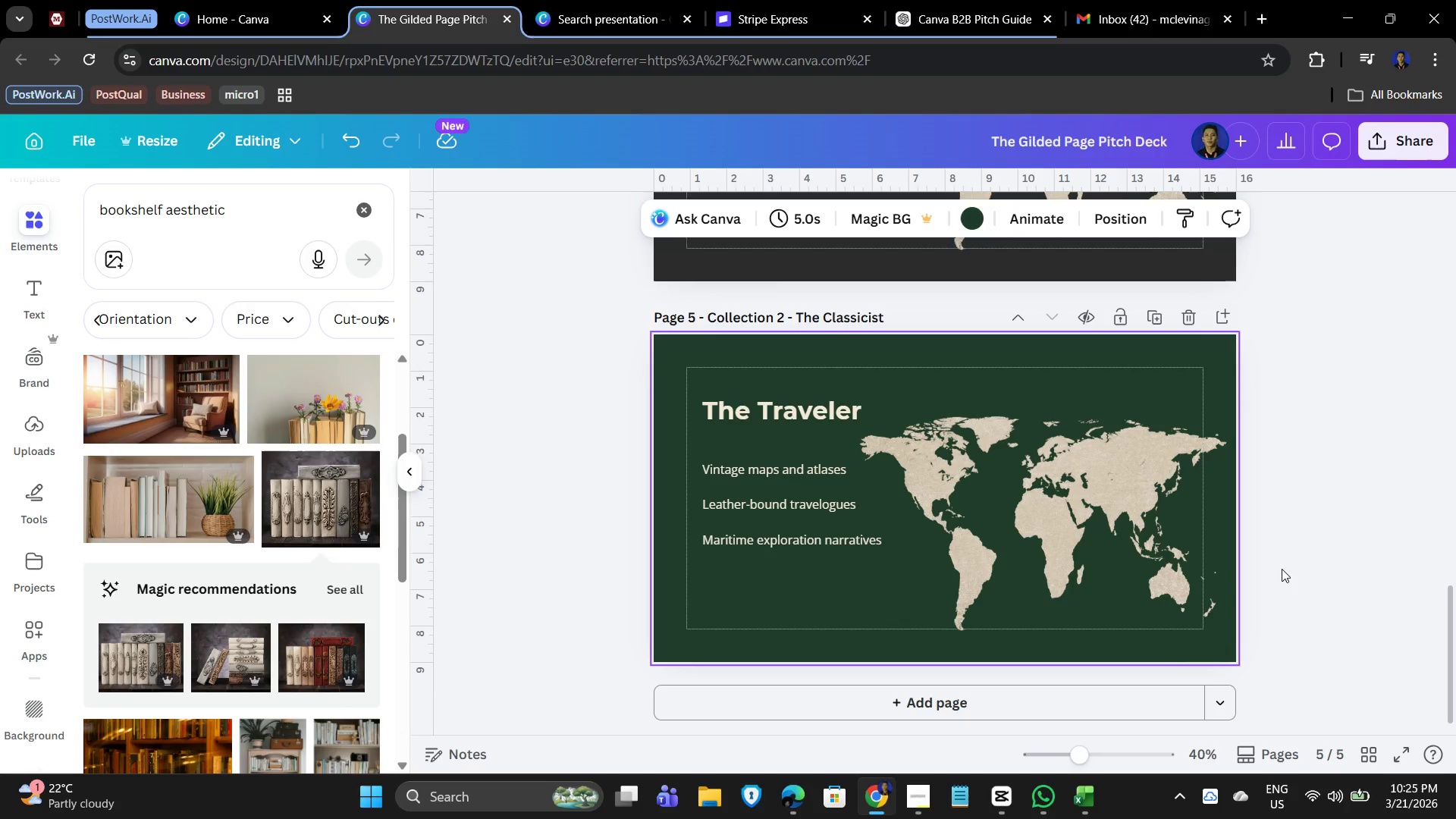 
left_click([1422, 485])
 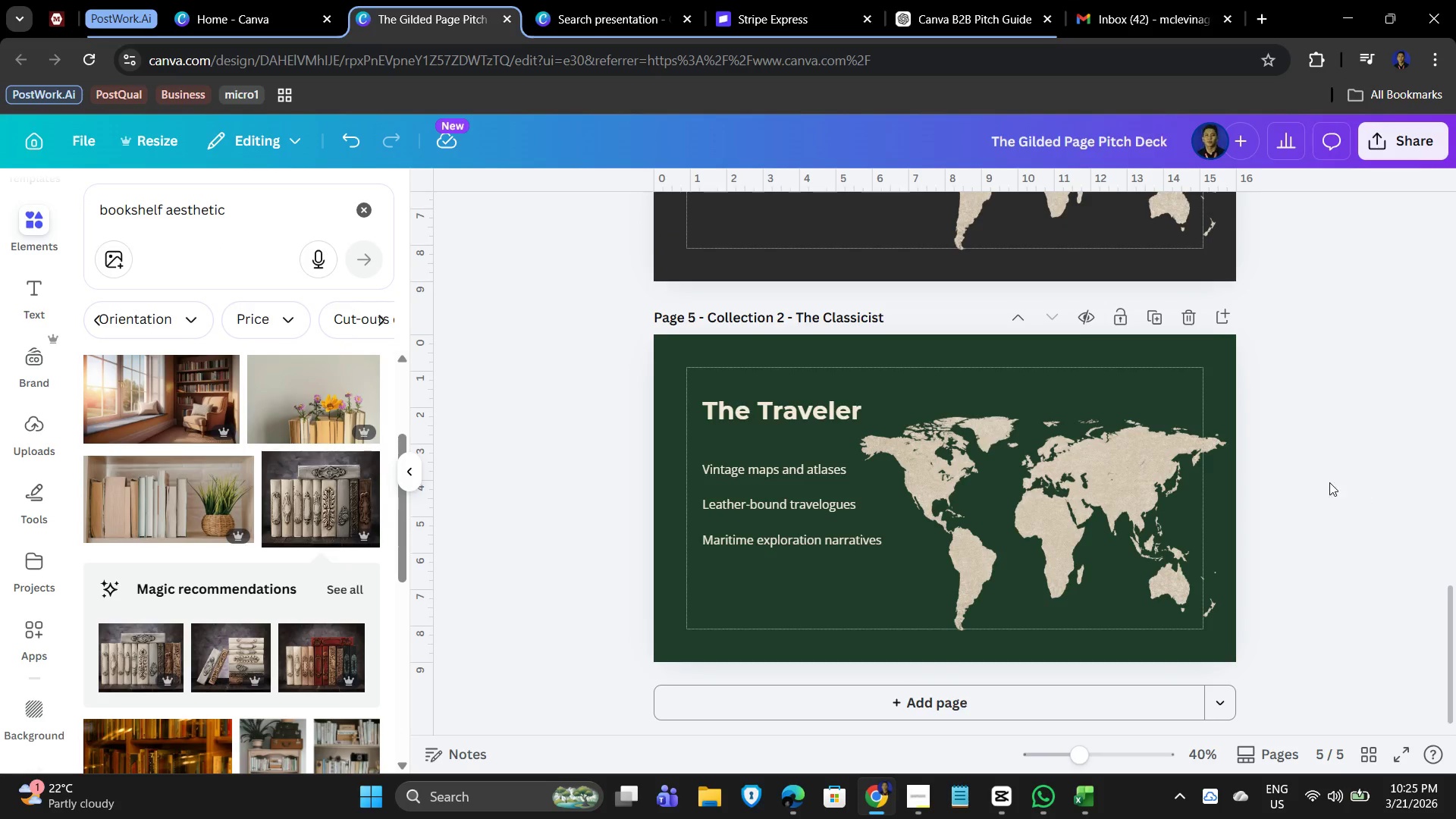 
scroll: coordinate [1313, 473], scroll_direction: up, amount: 5.0
 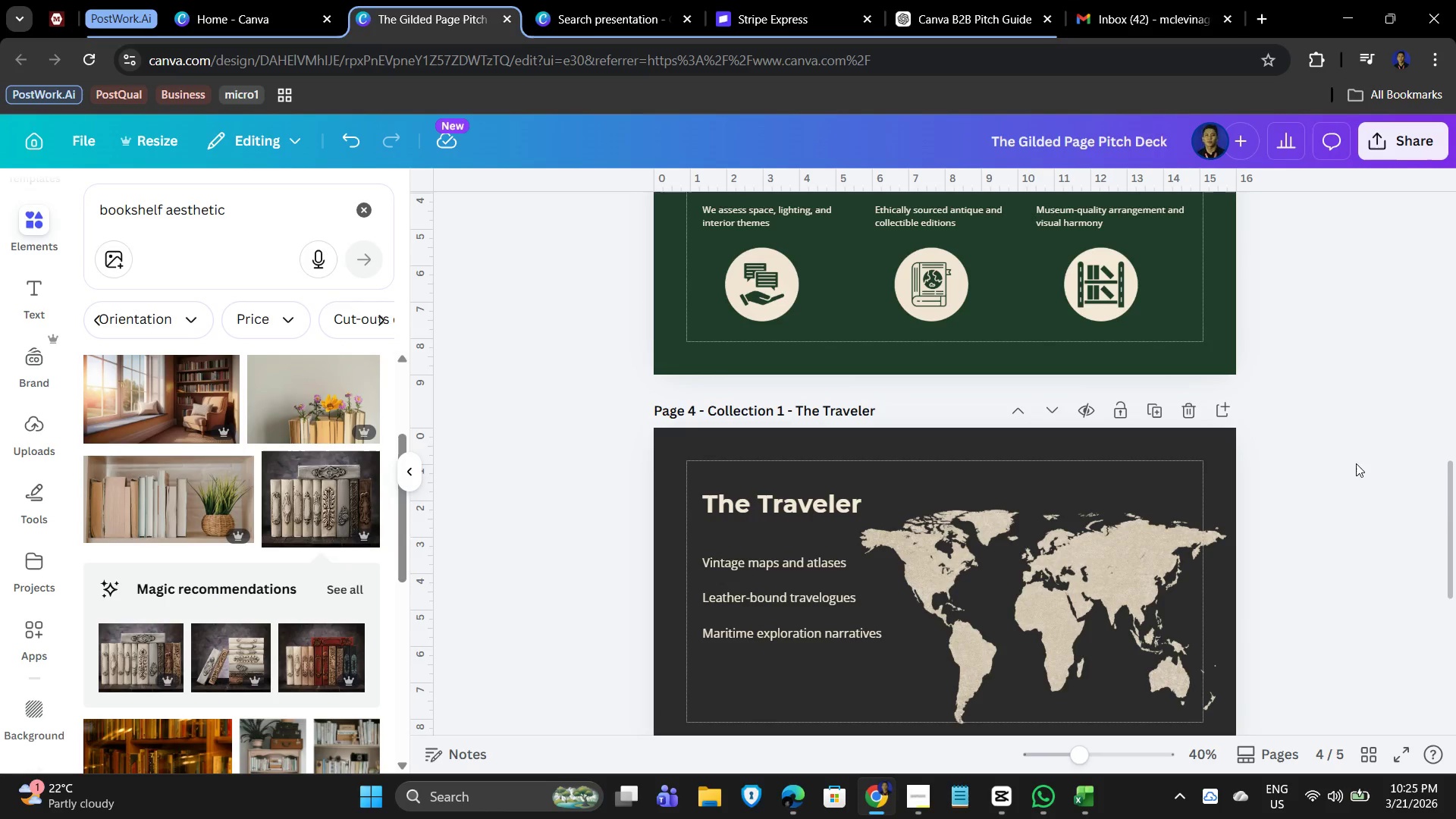 
hold_key(key=ControlLeft, duration=0.62)
scroll: coordinate [1331, 483], scroll_direction: down, amount: 1.0
 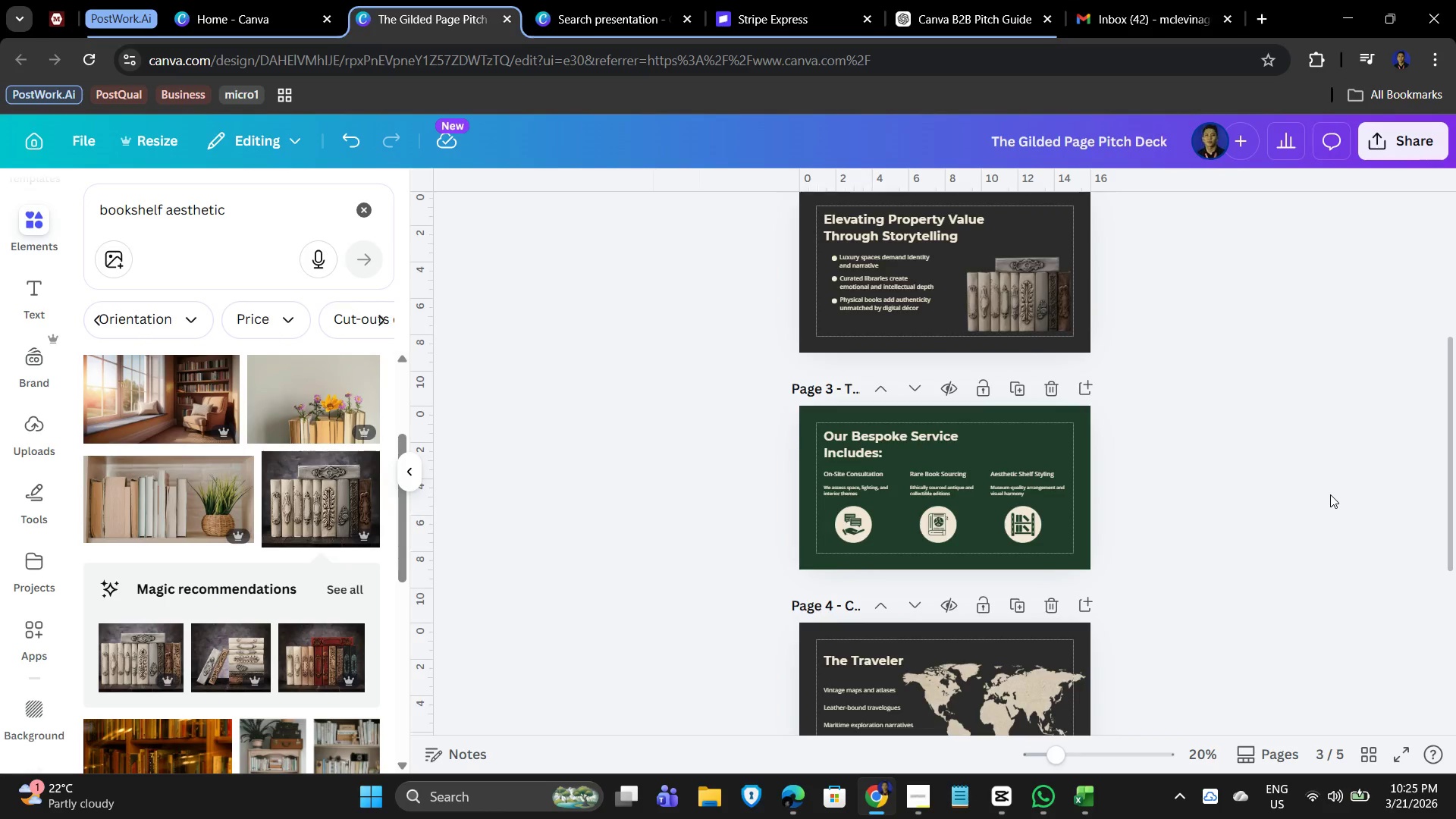 
scroll: coordinate [1328, 504], scroll_direction: up, amount: 5.0
 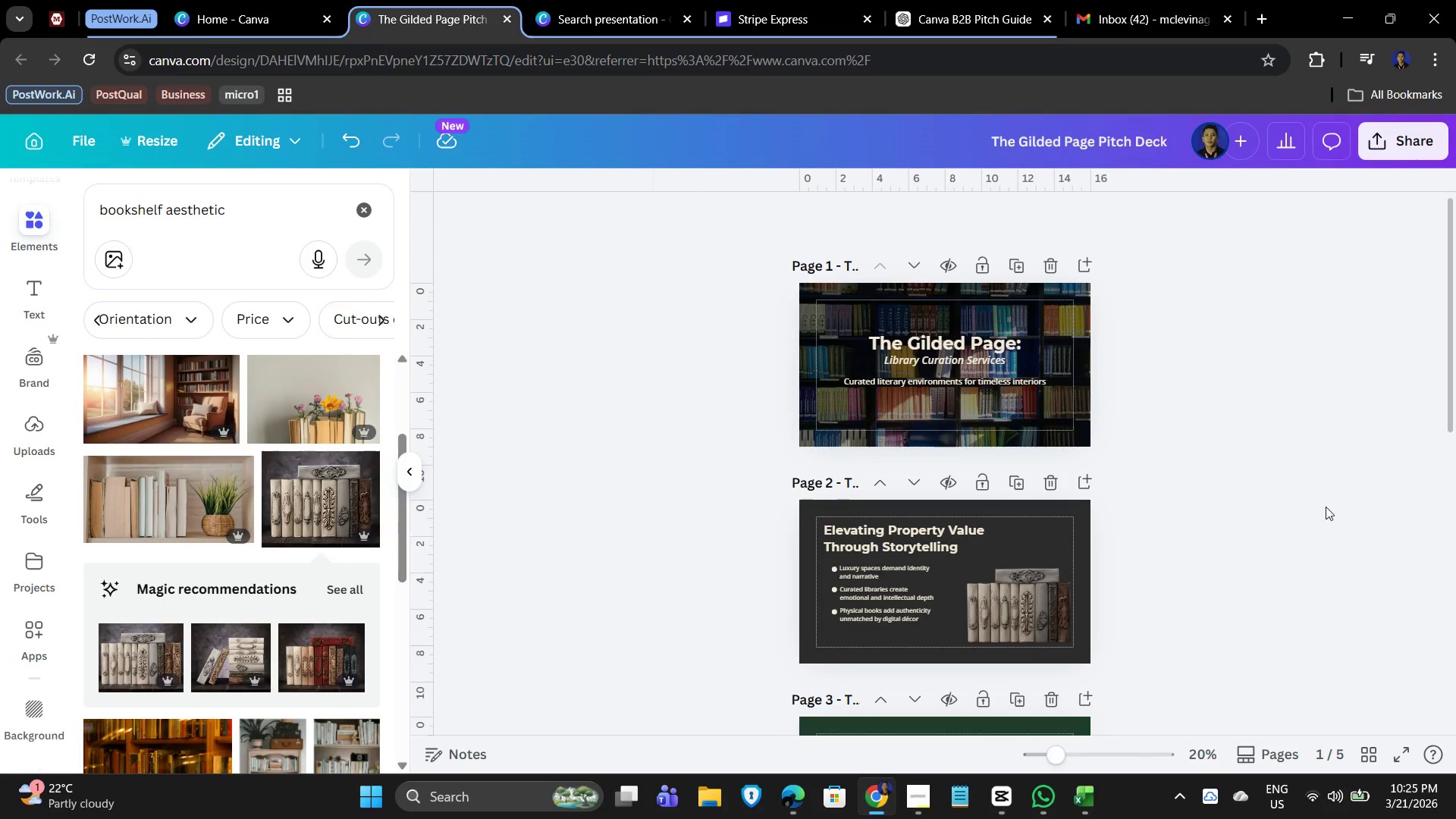 
scroll: coordinate [1323, 510], scroll_direction: down, amount: 5.0
 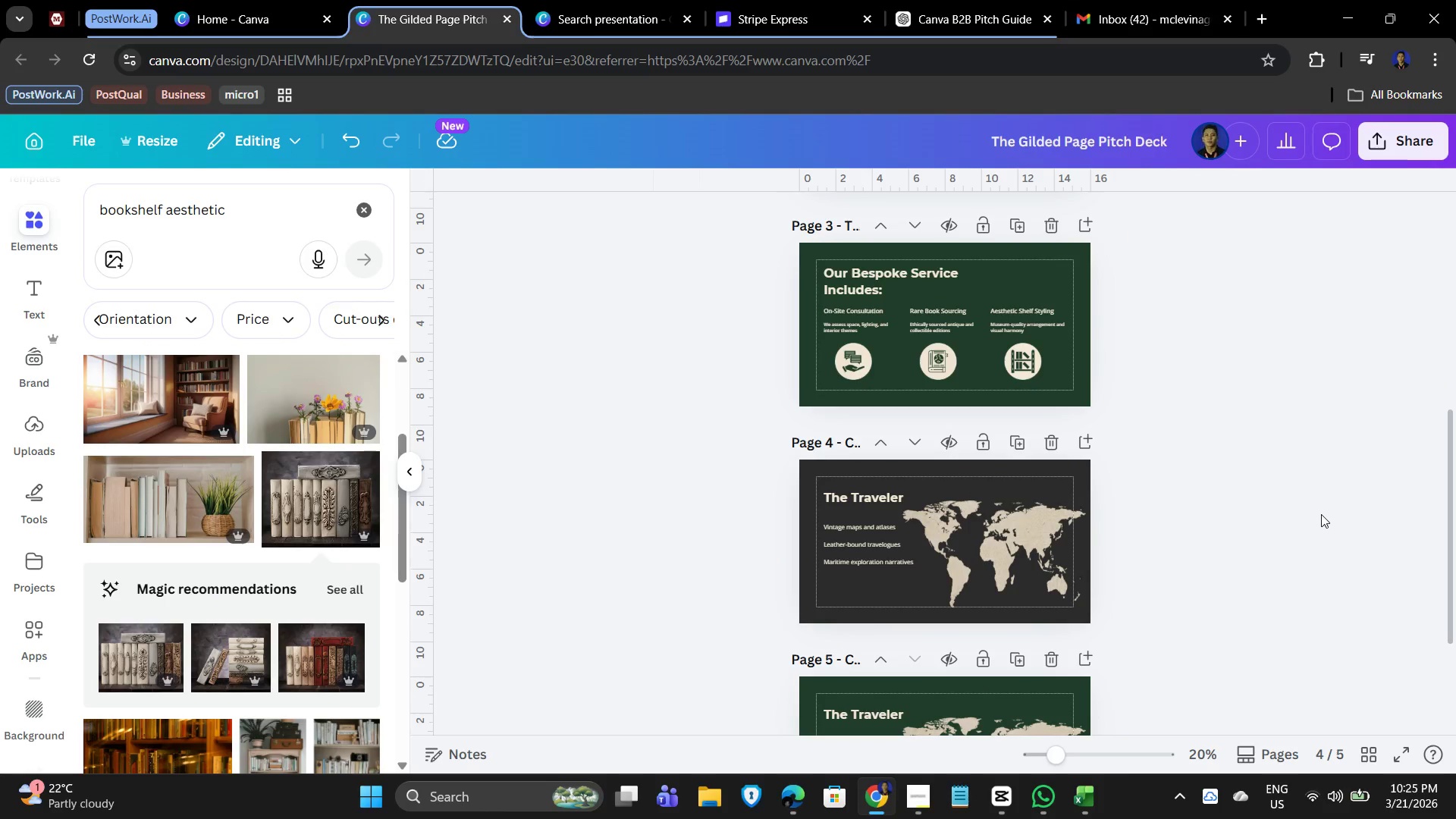 
hold_key(key=ControlLeft, duration=0.67)
 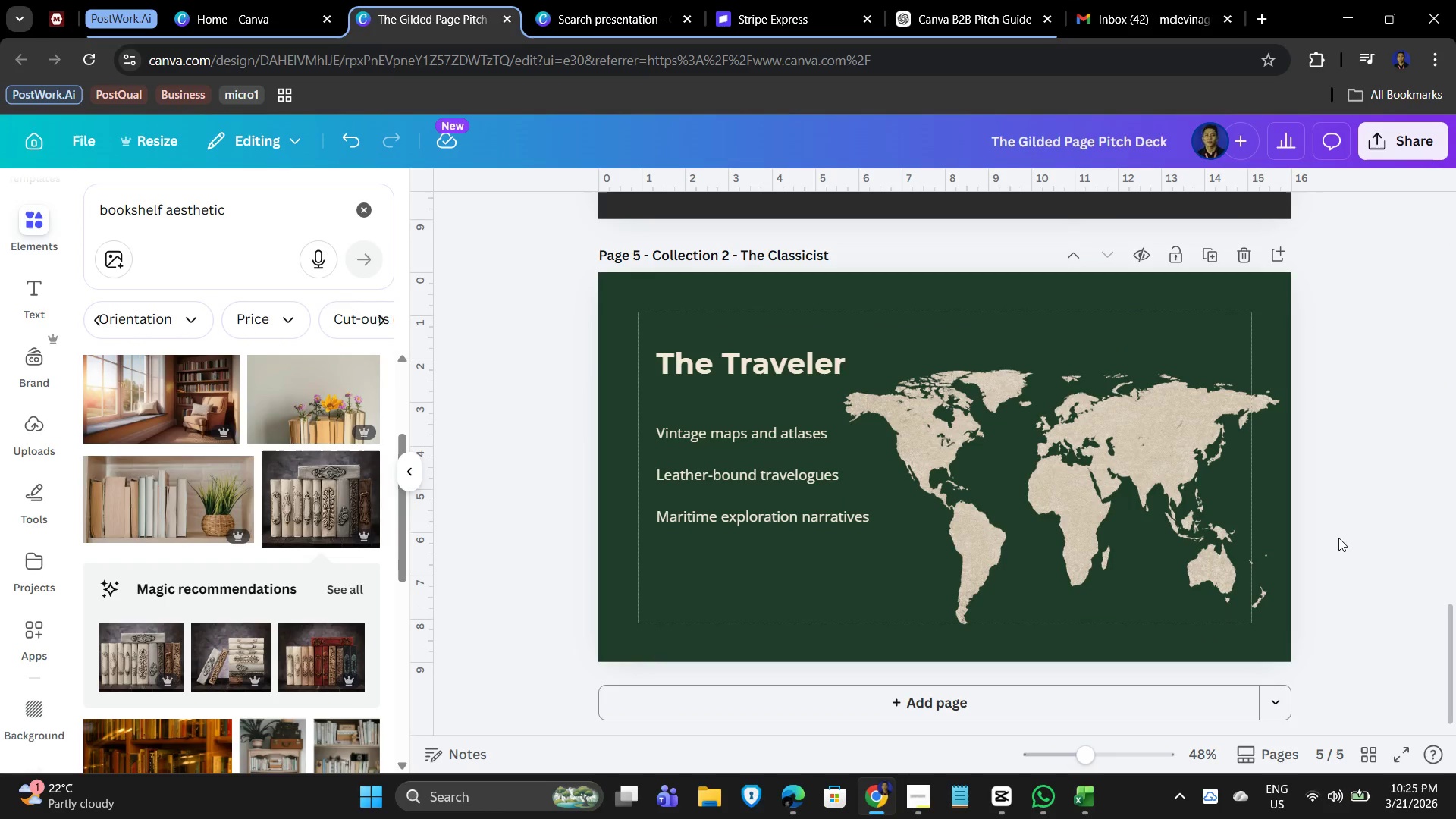 
scroll: coordinate [1318, 521], scroll_direction: down, amount: 4.0
 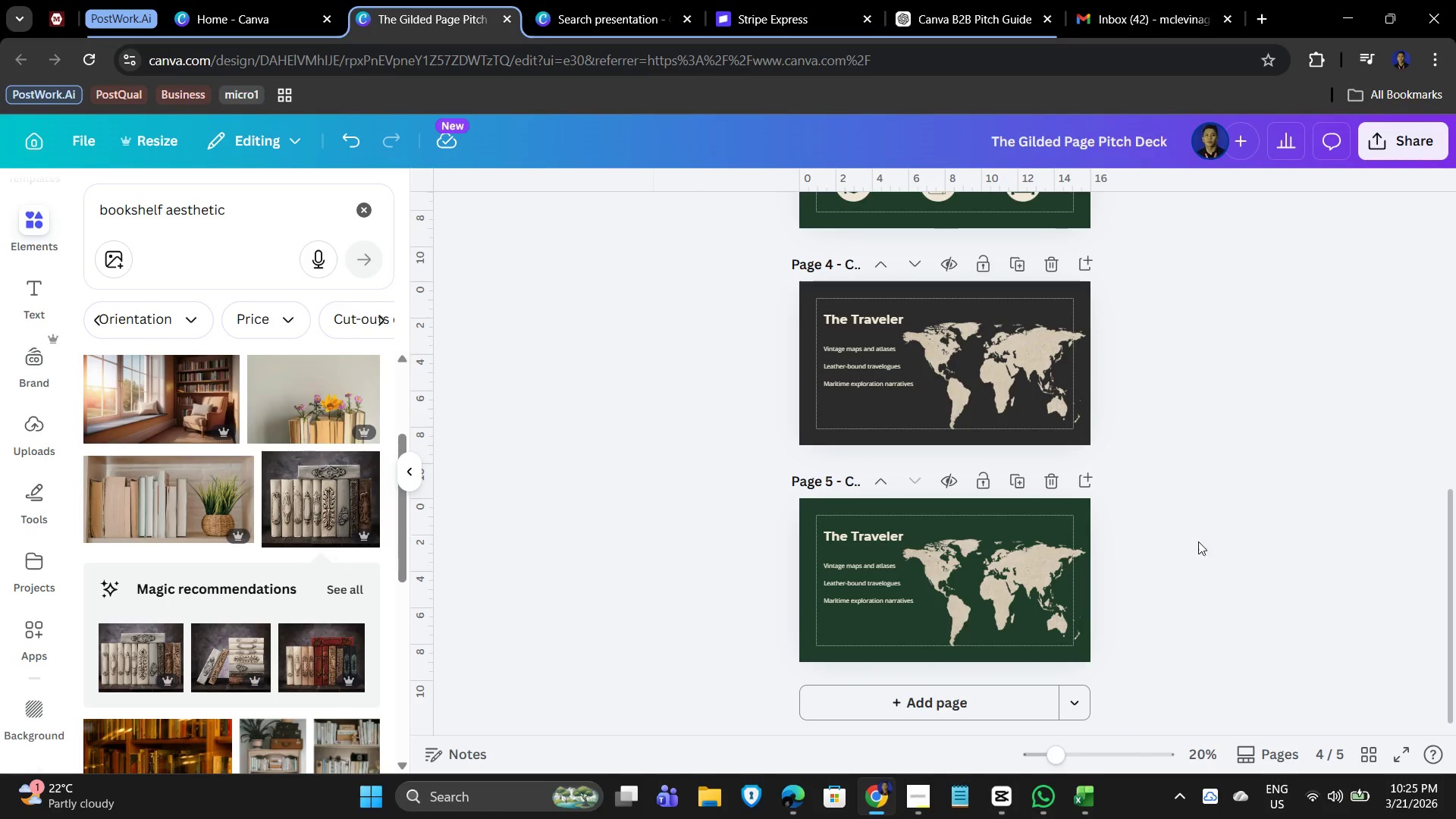 
scroll: coordinate [1271, 560], scroll_direction: up, amount: 5.0
 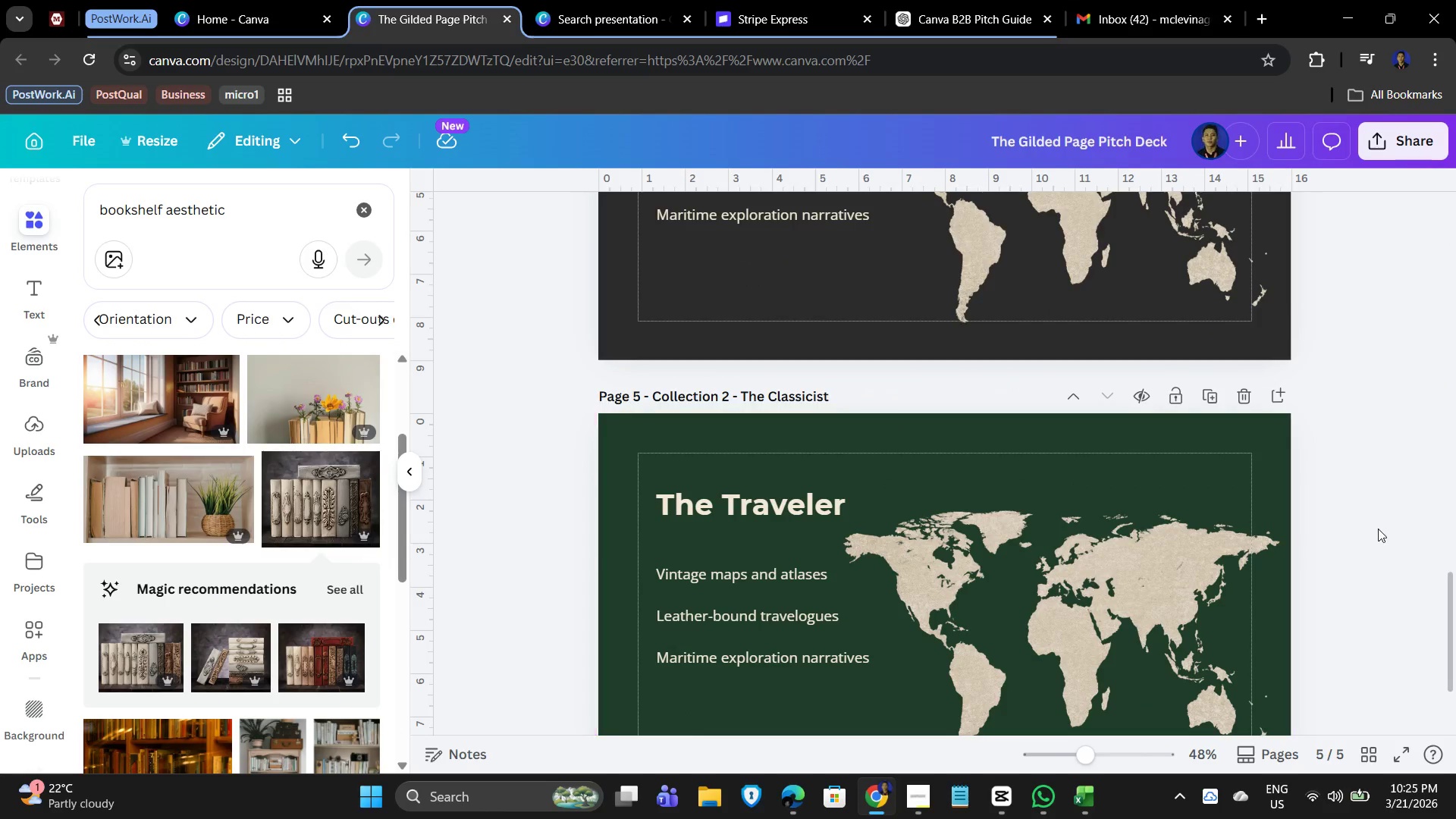 
scroll: coordinate [1363, 529], scroll_direction: down, amount: 3.0
 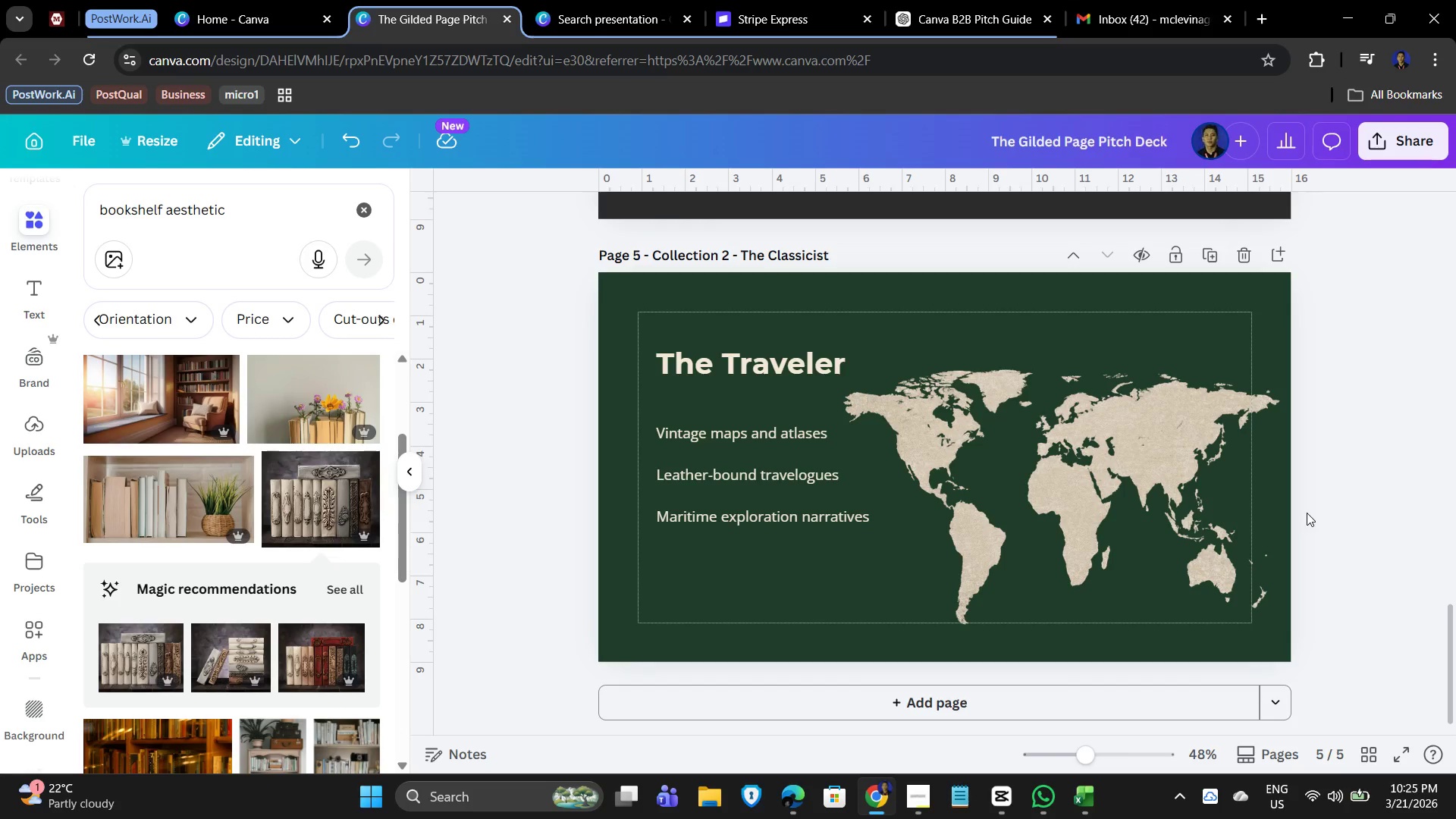 
left_click([704, 350])
 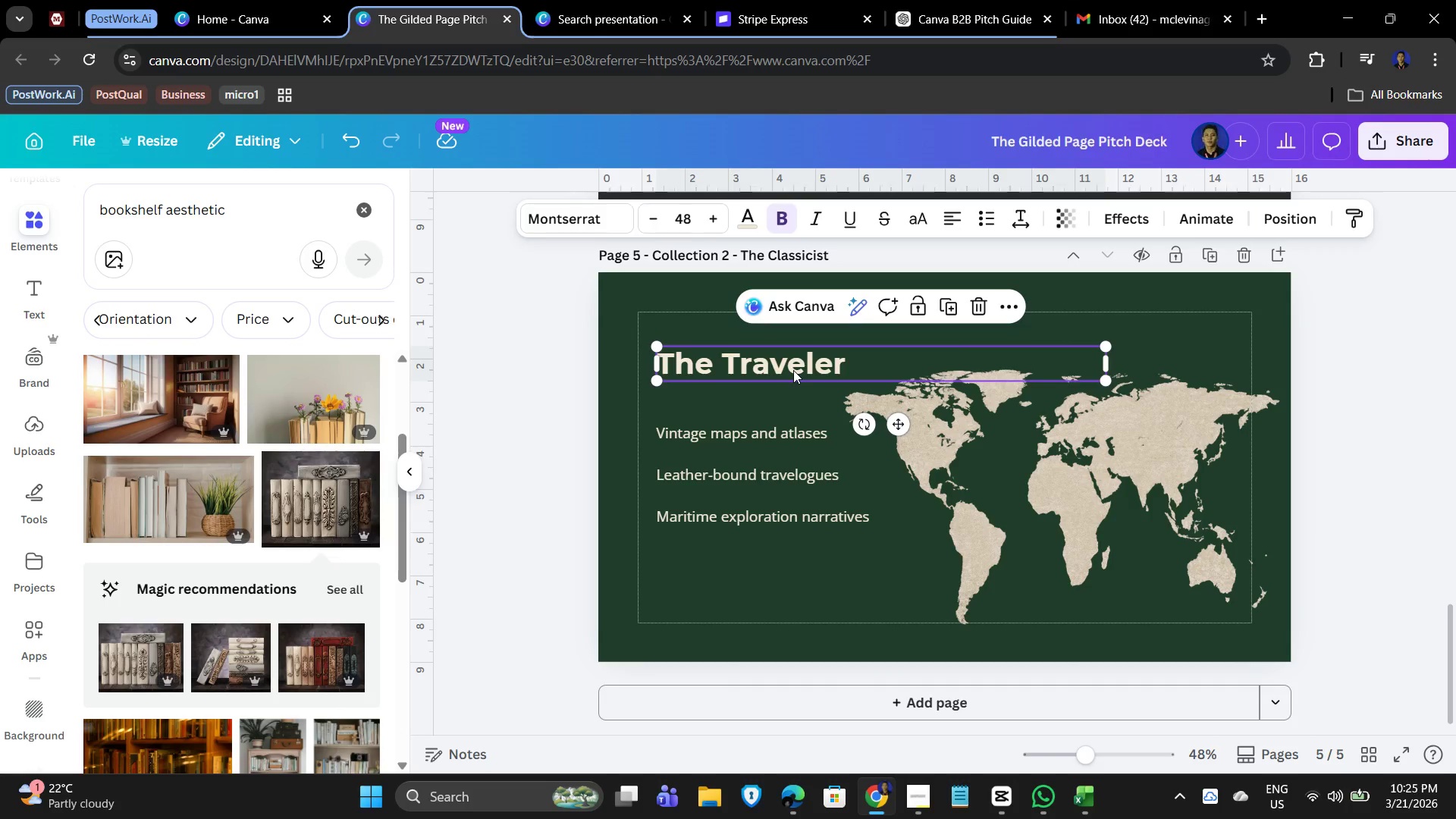 
double_click([839, 370])
 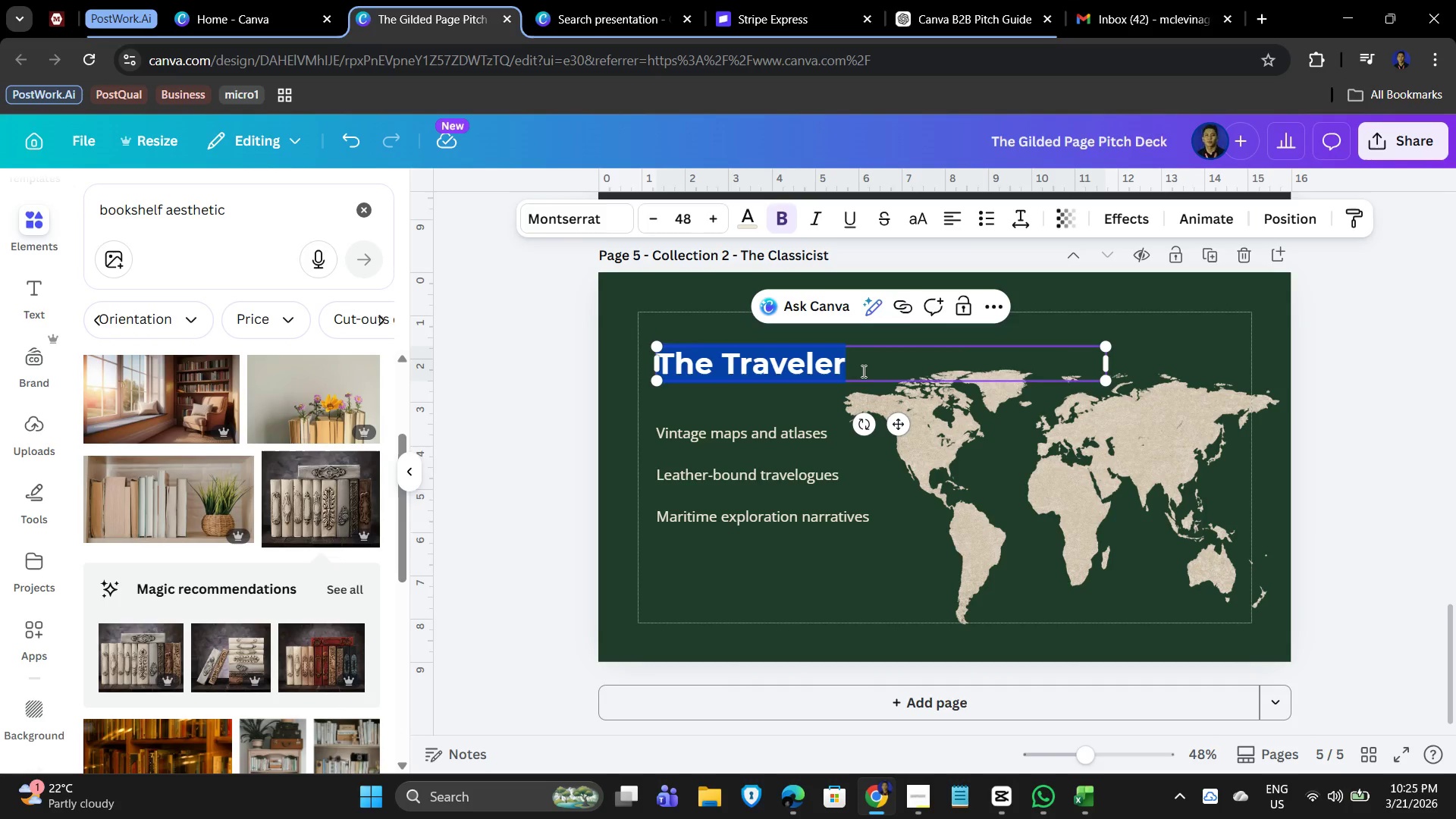 
left_click([870, 370])
 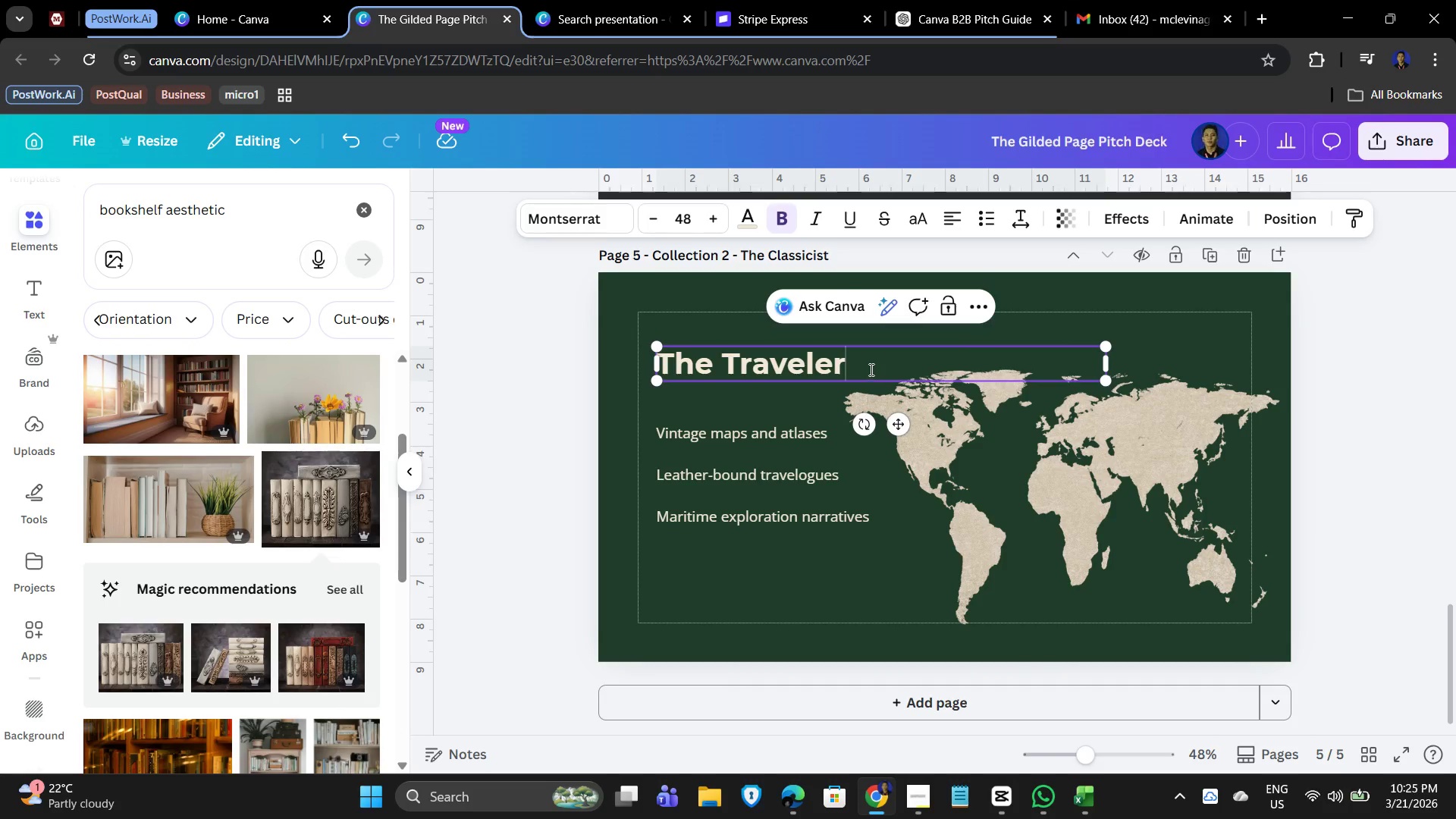 
left_click_drag(start_coordinate=[870, 369], to_coordinate=[774, 366])
 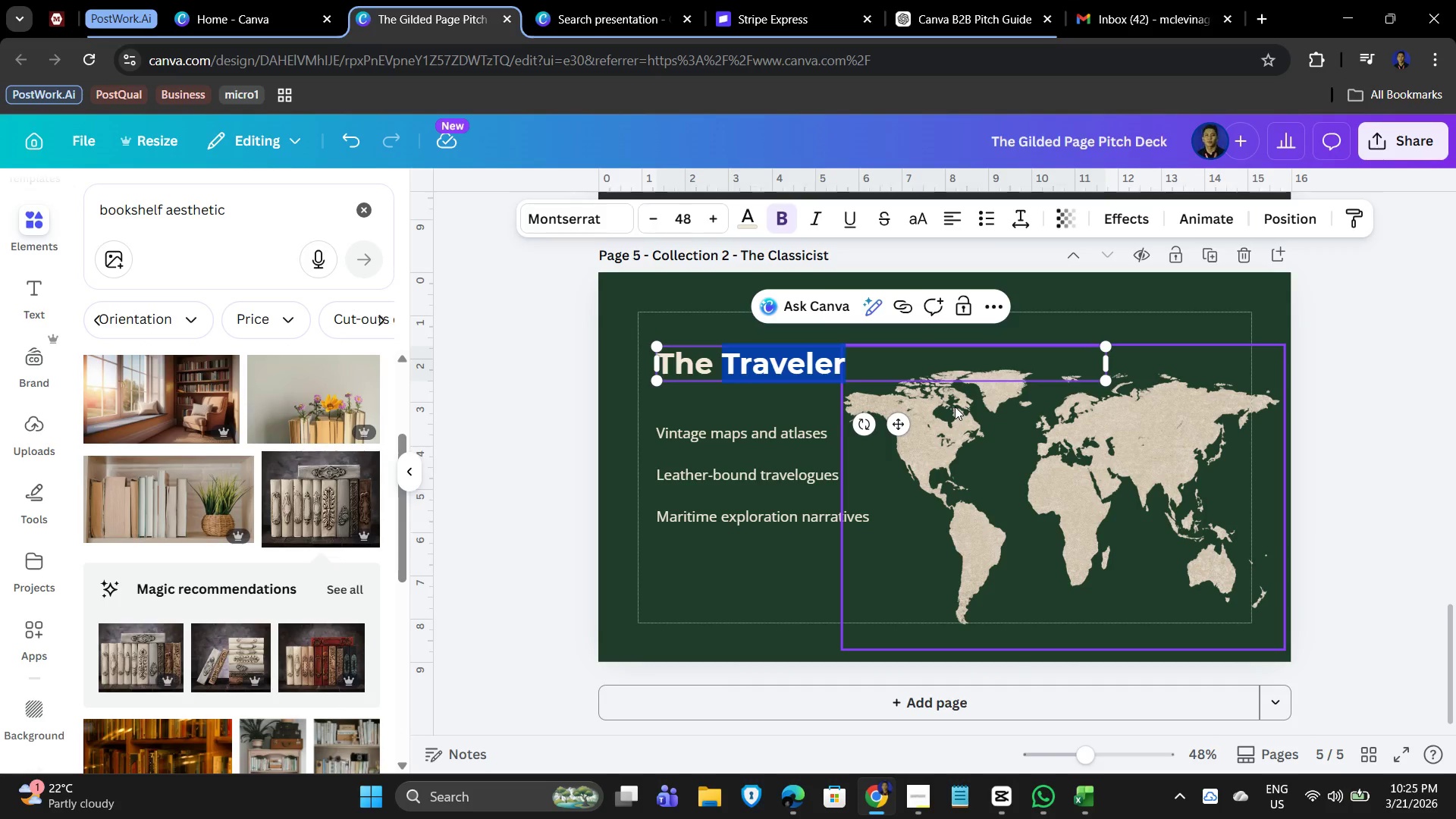 
type(Classicist)
 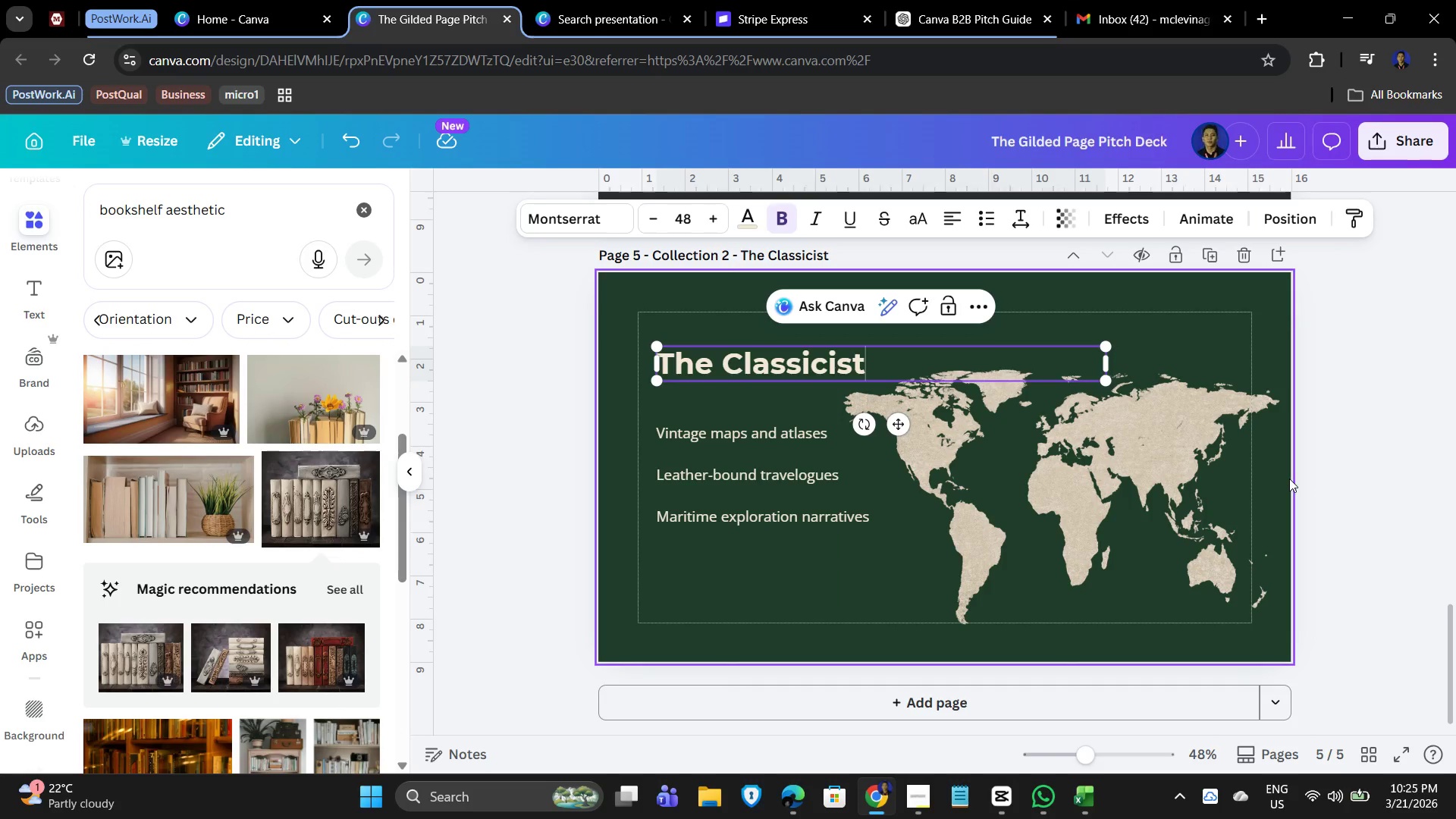 
wait(10.69)
 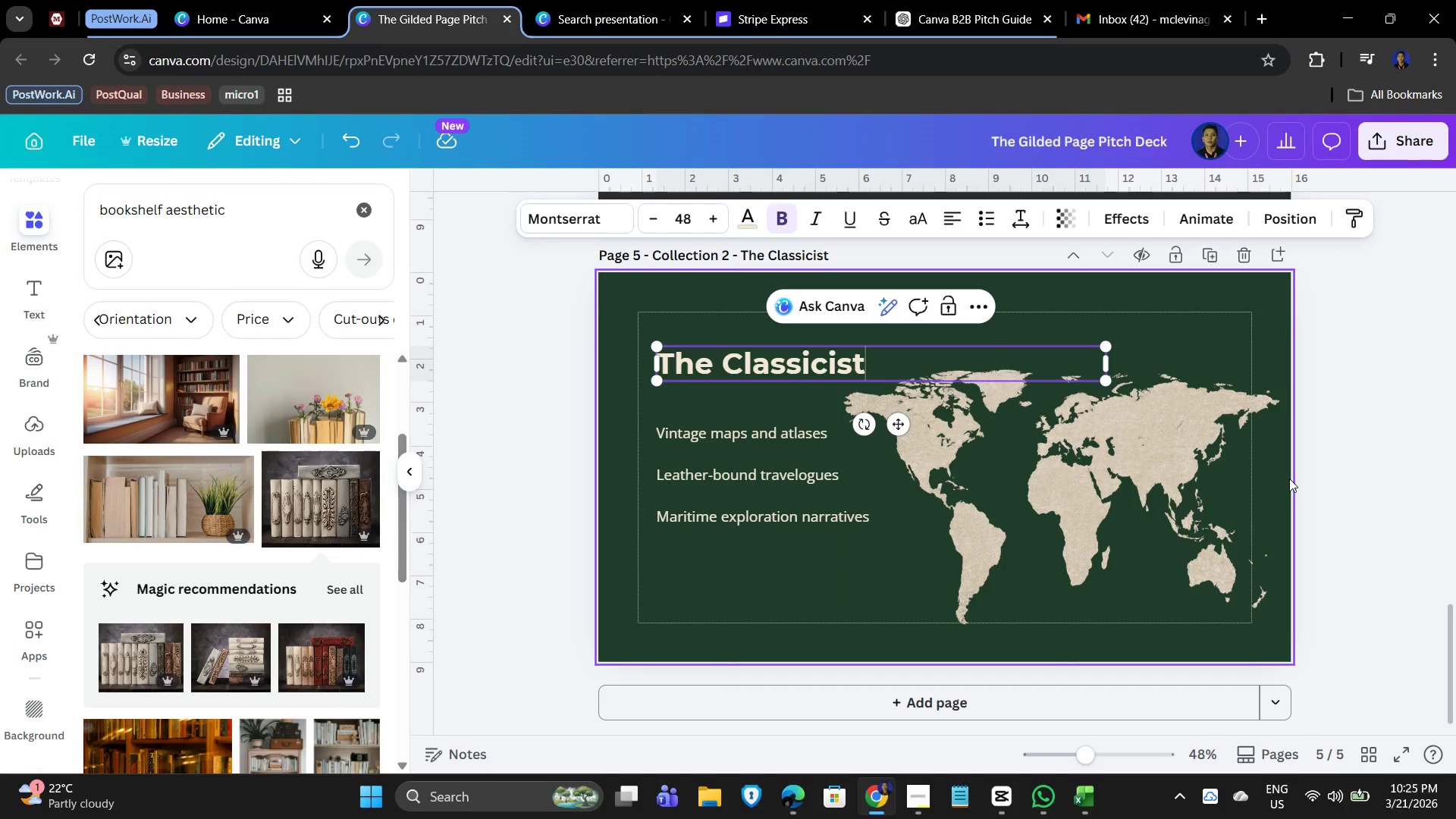 
left_click([698, 431])
 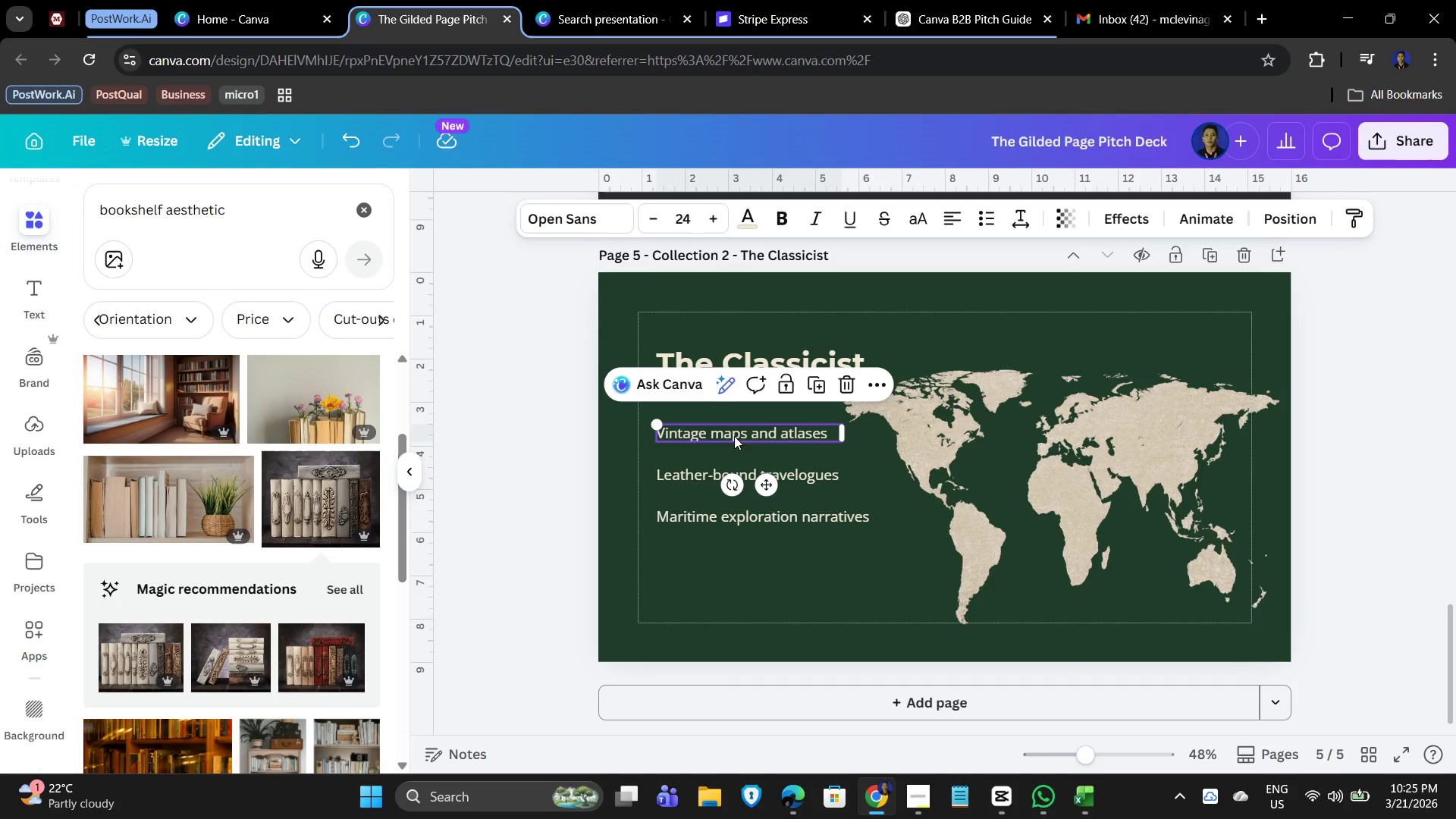 
double_click([734, 436])
 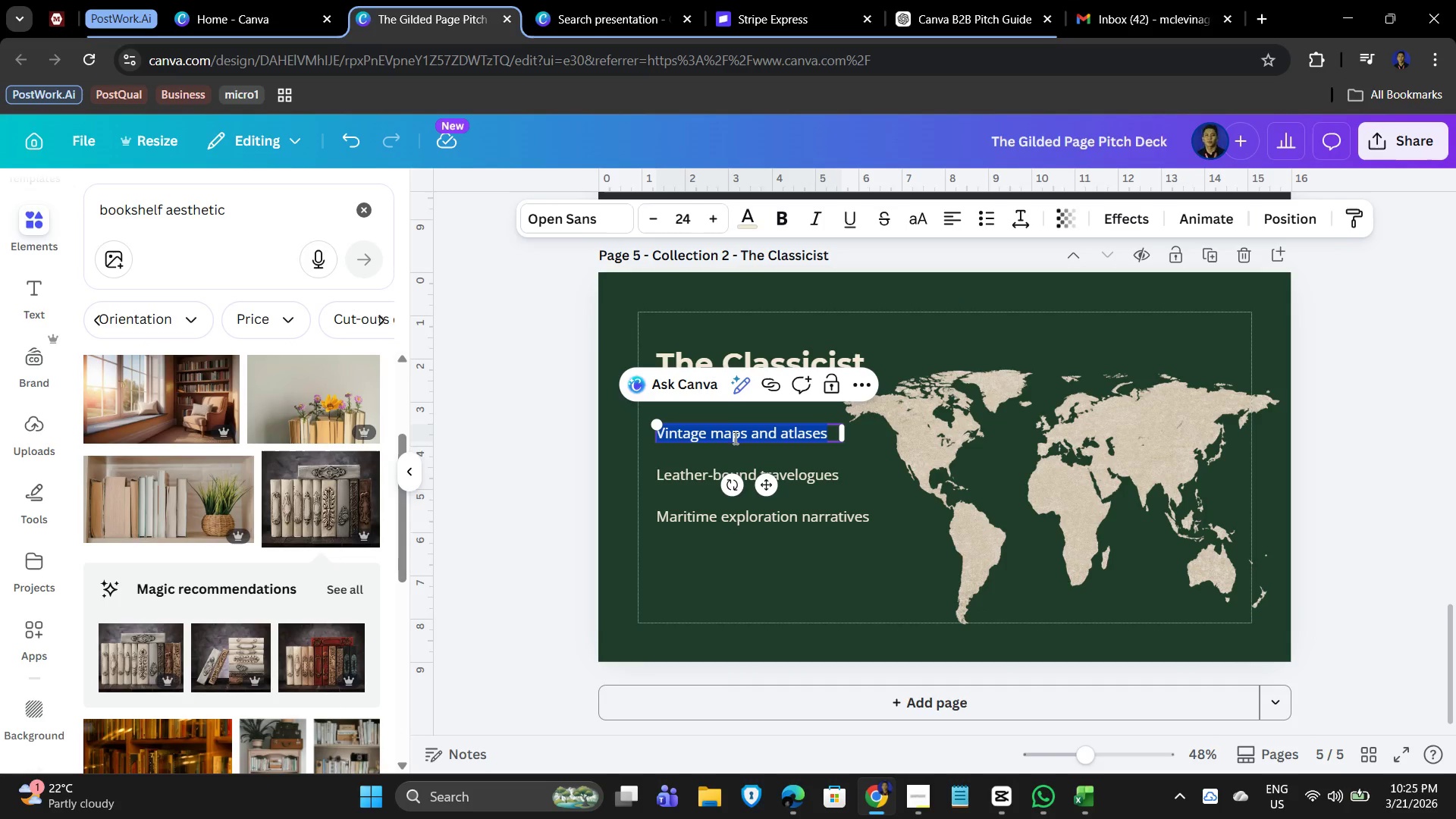 
type(Philosophical mater)
key(Backspace)
key(Backspace)
key(Backspace)
type(sterworks)
 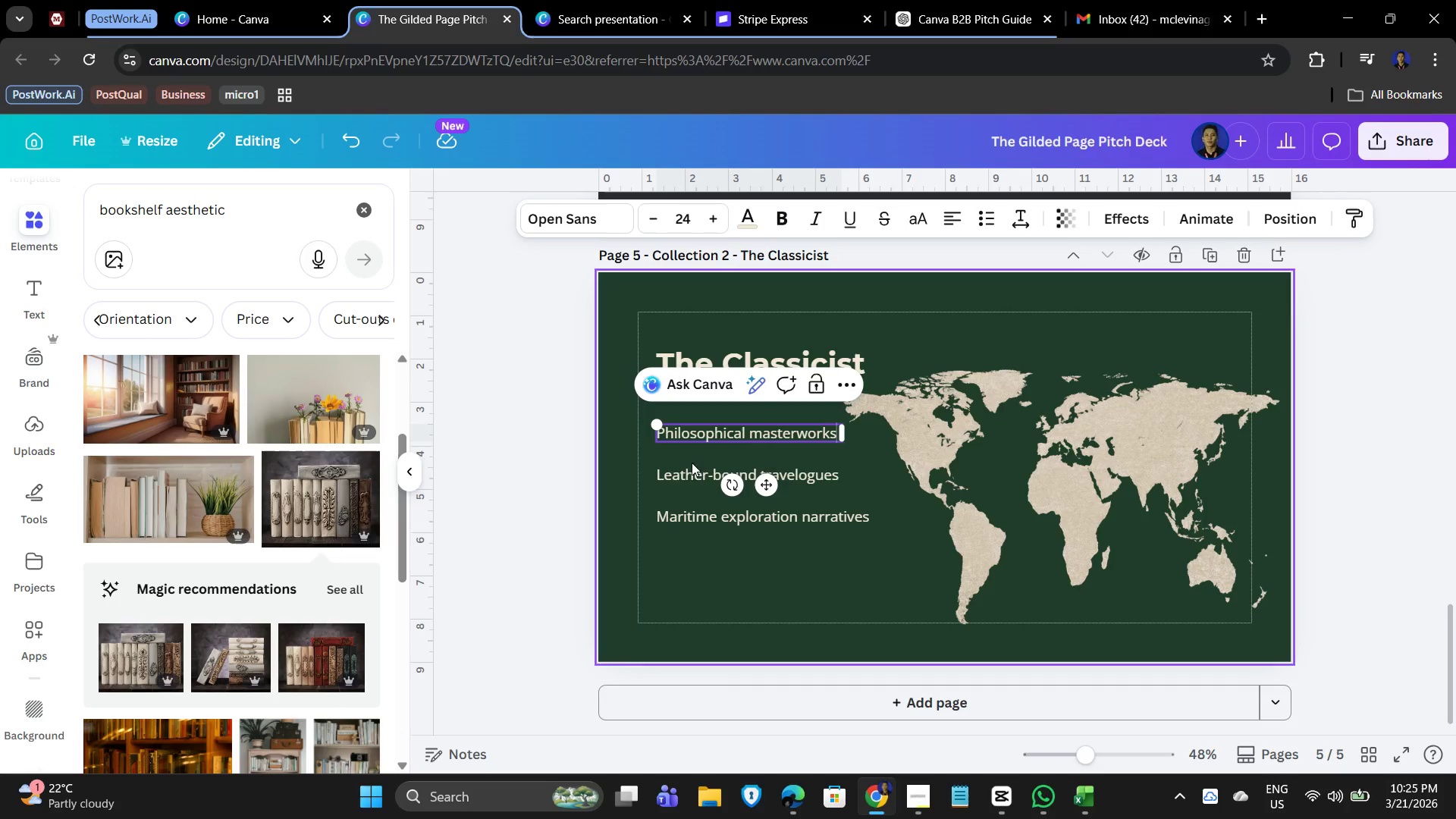 
double_click([691, 470])
 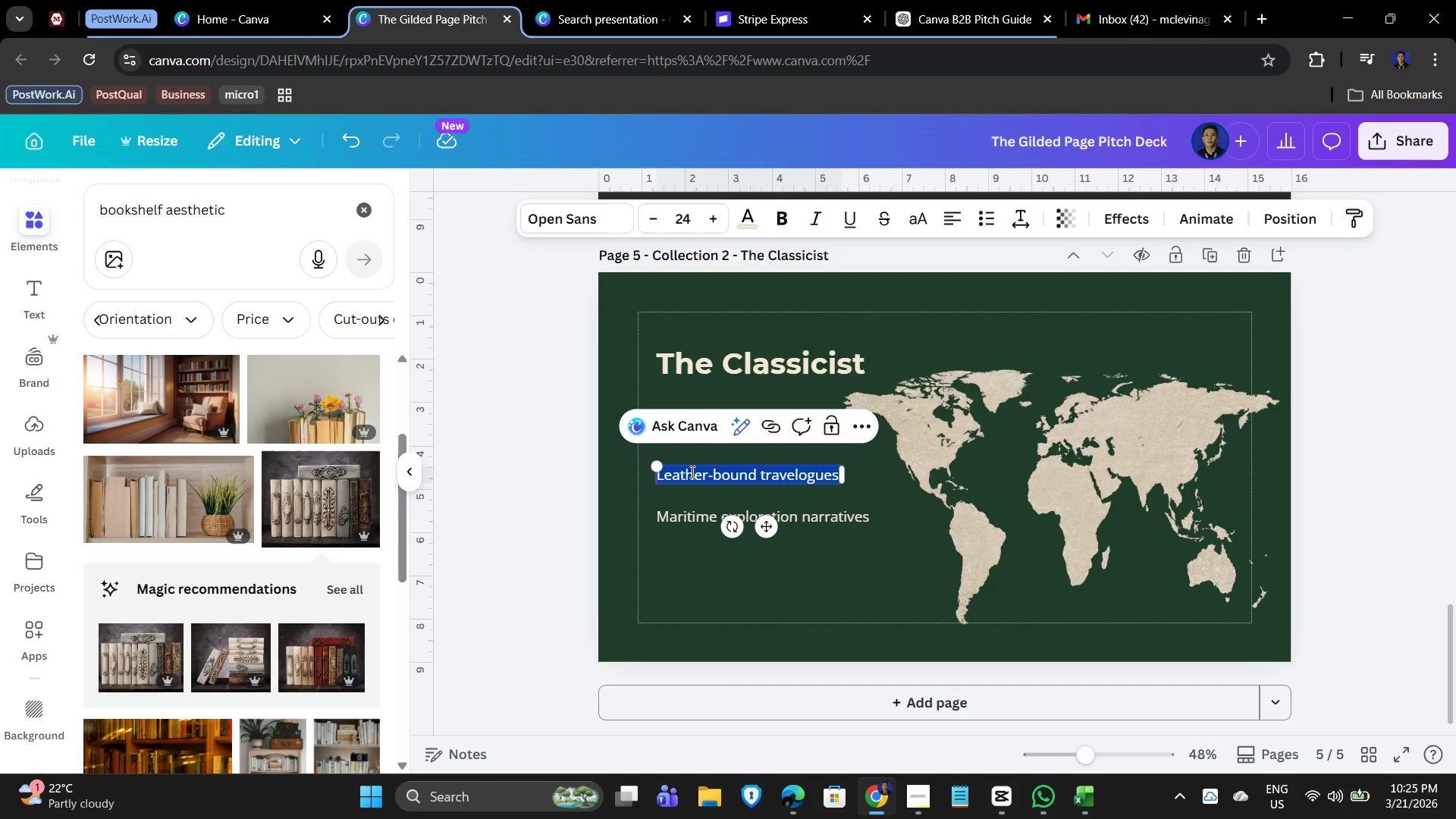 
type(Gilded so)
key(Backspace)
type(pine collections)
 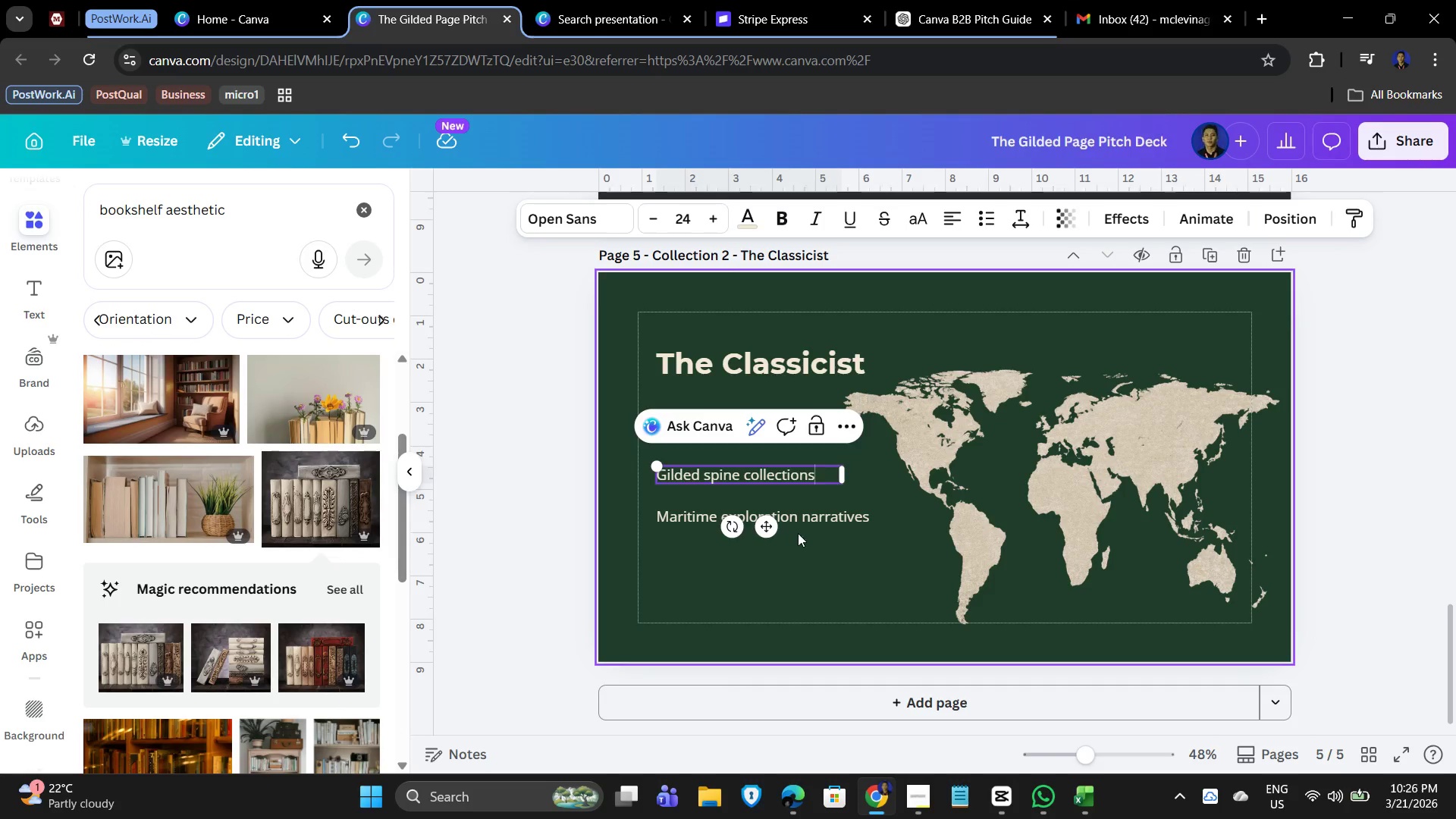 
double_click([842, 520])
 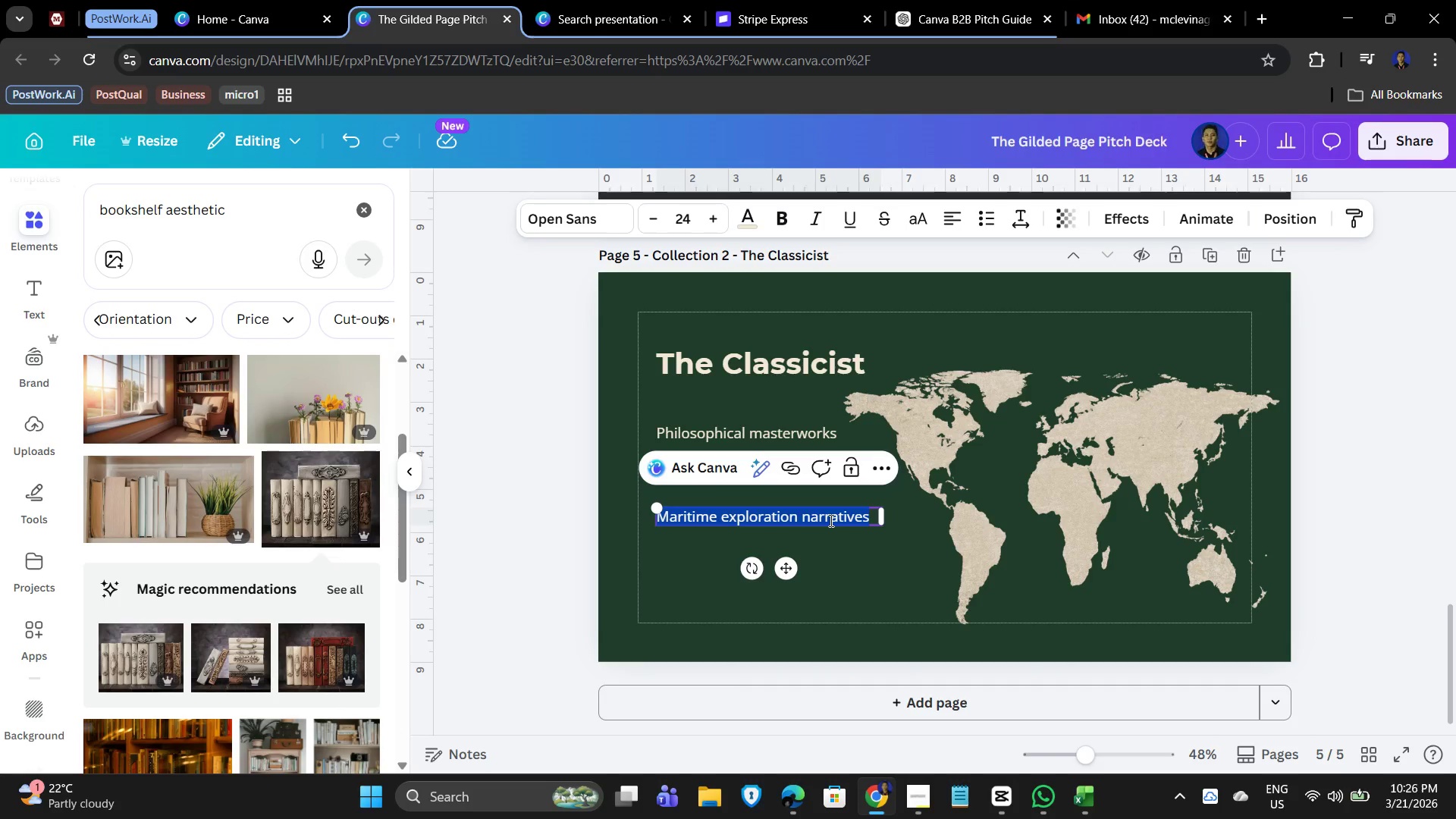 
type(Ancient literat)
key(Backspace)
type(ture)
 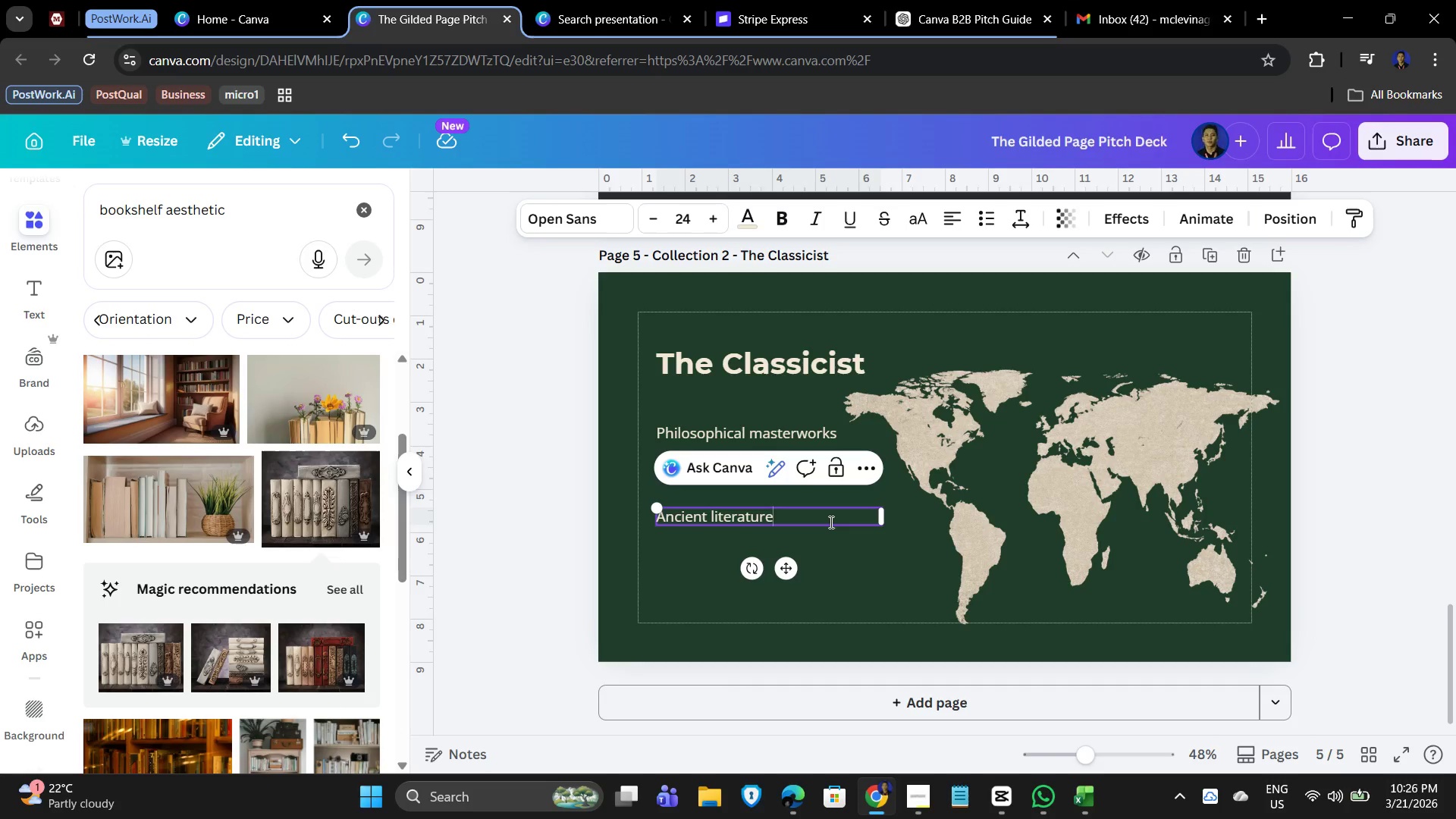 
type( and essays)
 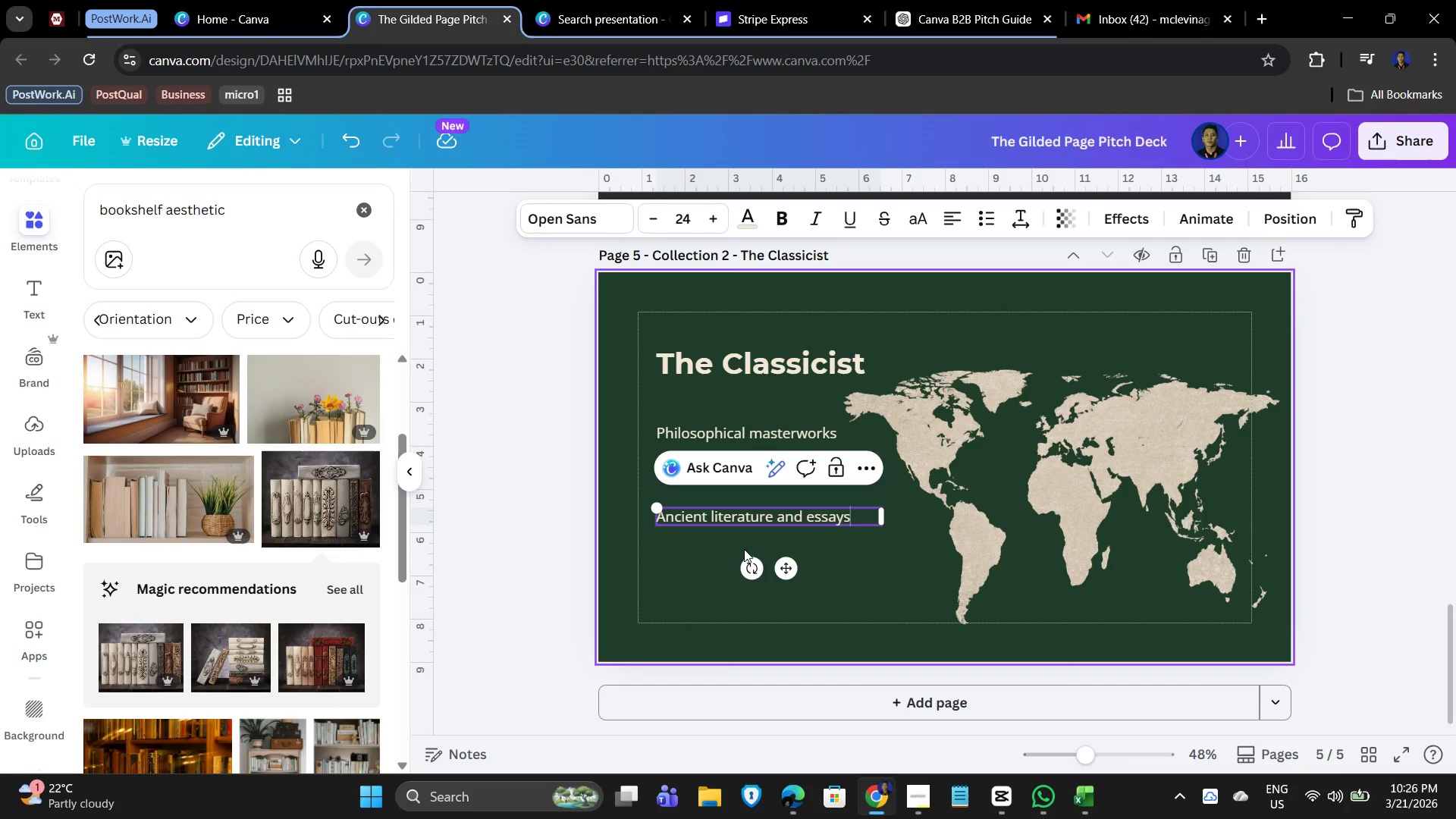 
left_click([880, 588])
 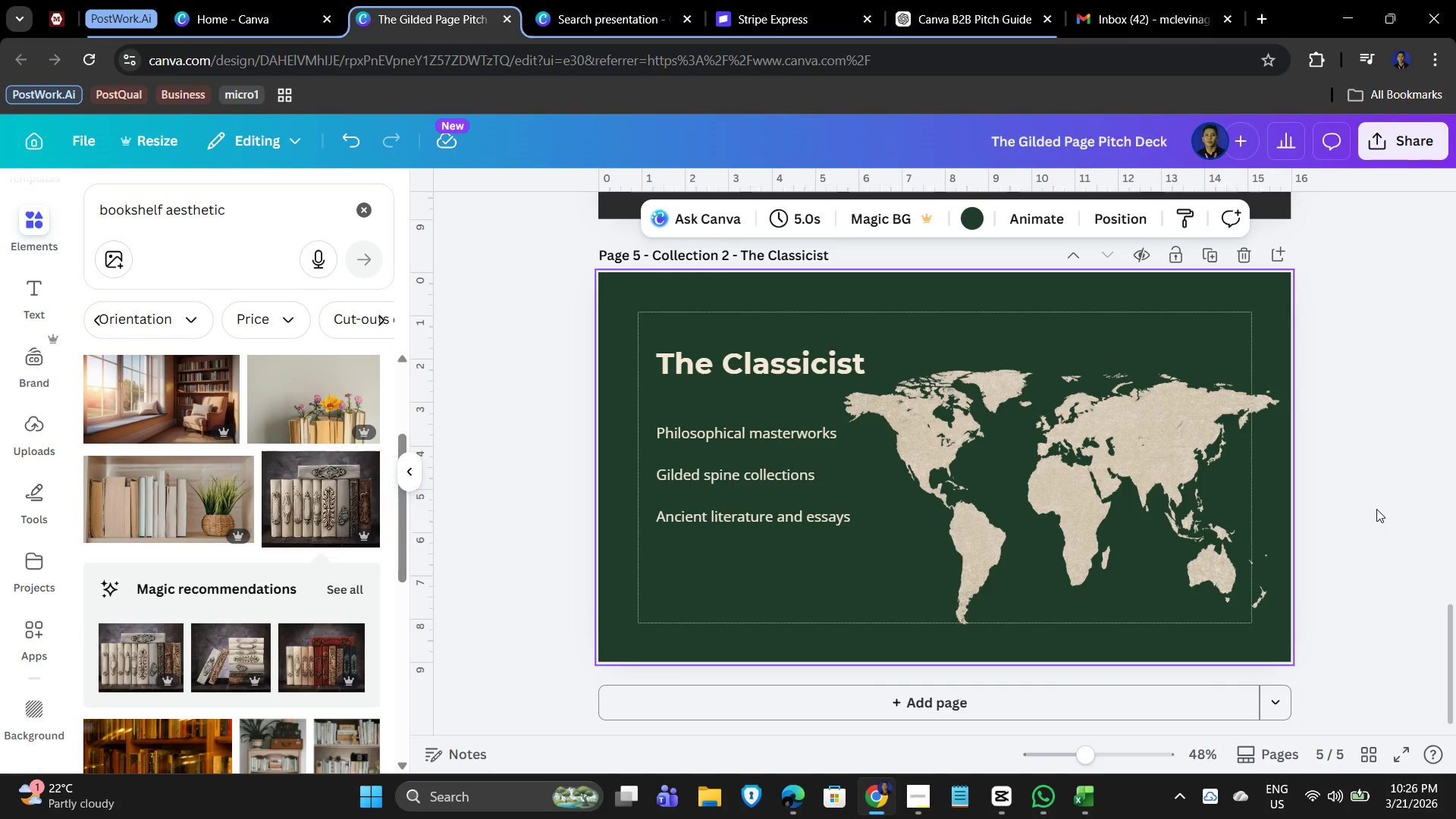 
left_click([1142, 465])
 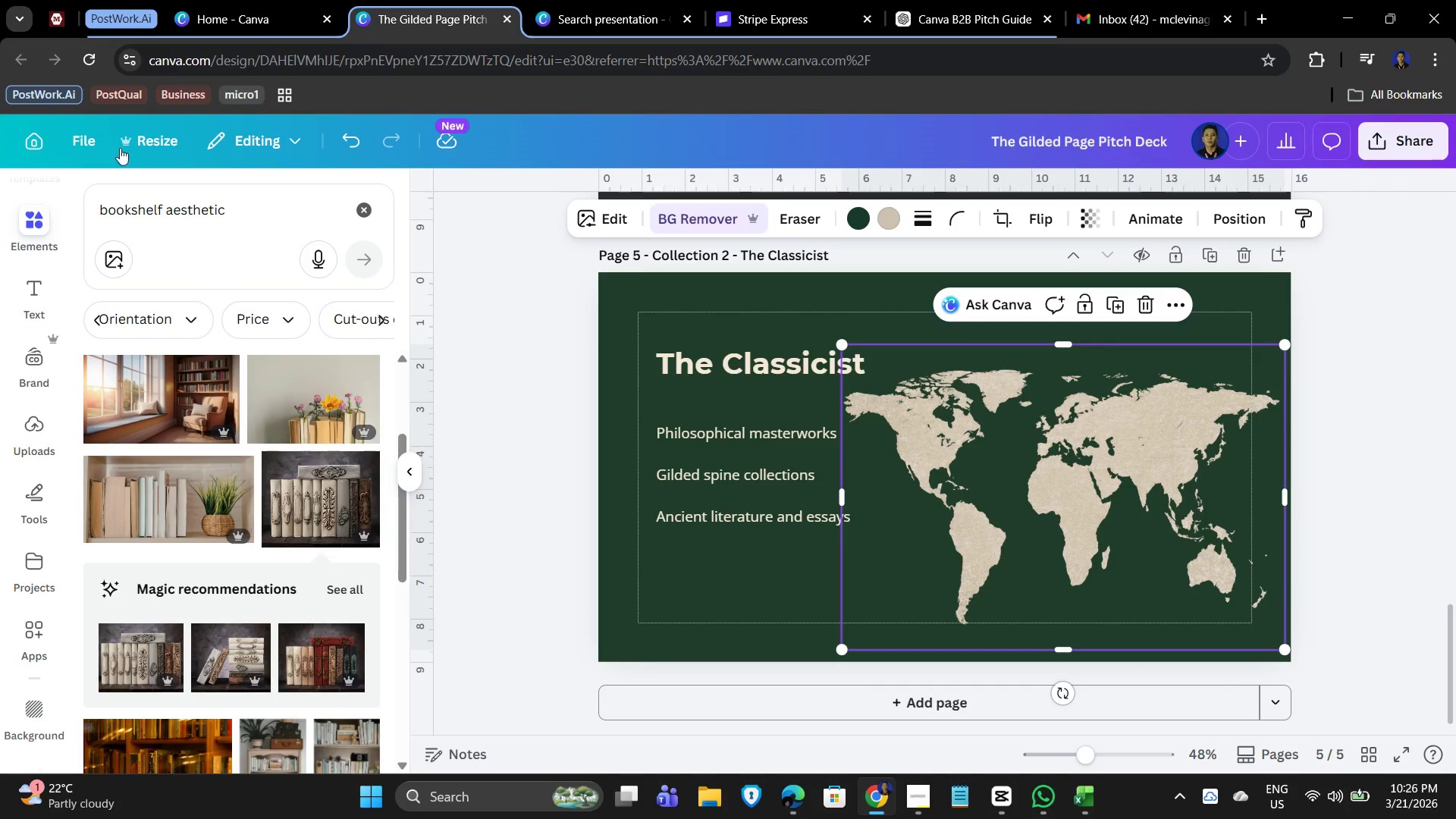 
left_click([239, 216])
 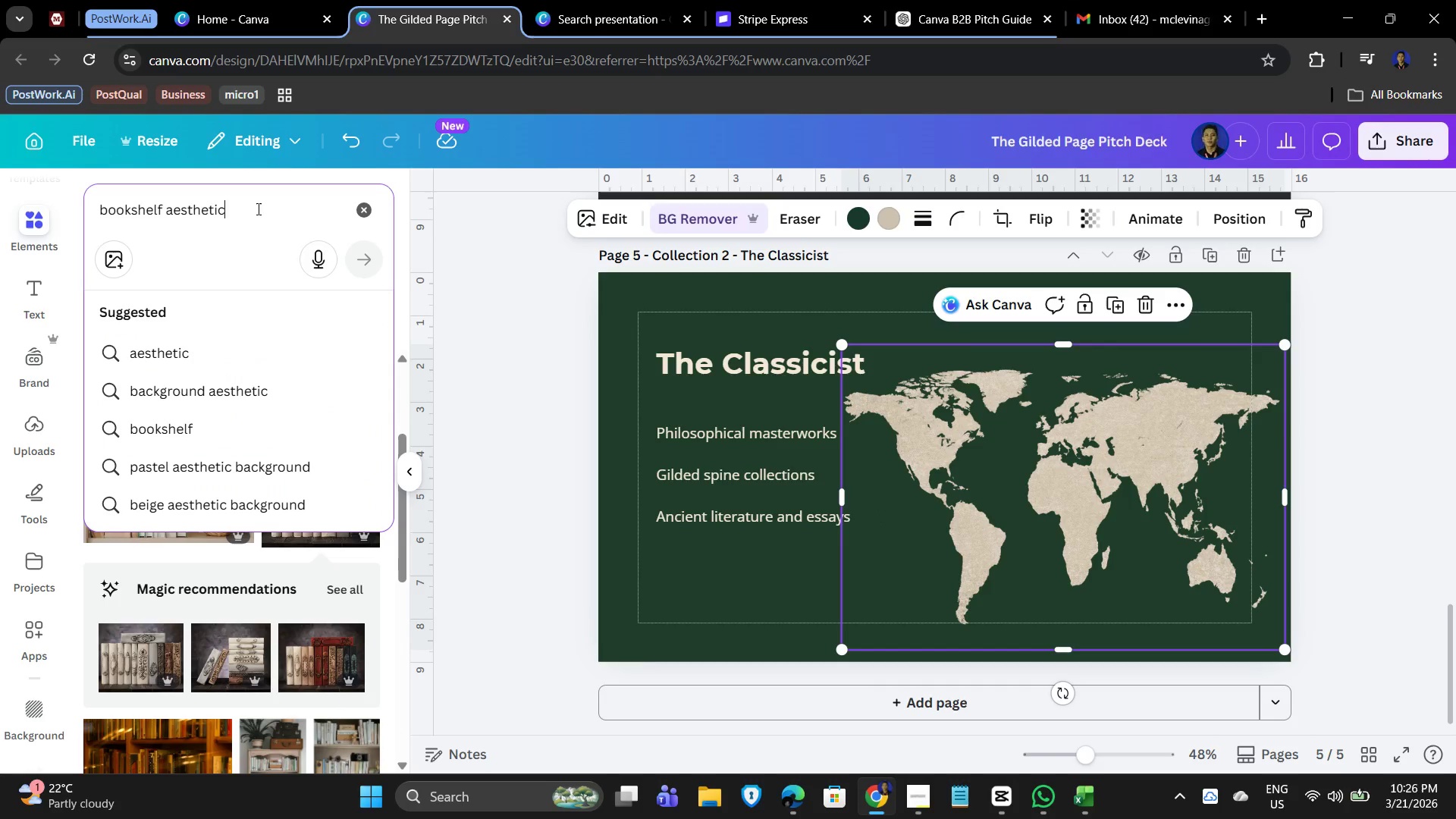 
left_click_drag(start_coordinate=[230, 207], to_coordinate=[88, 204])
 